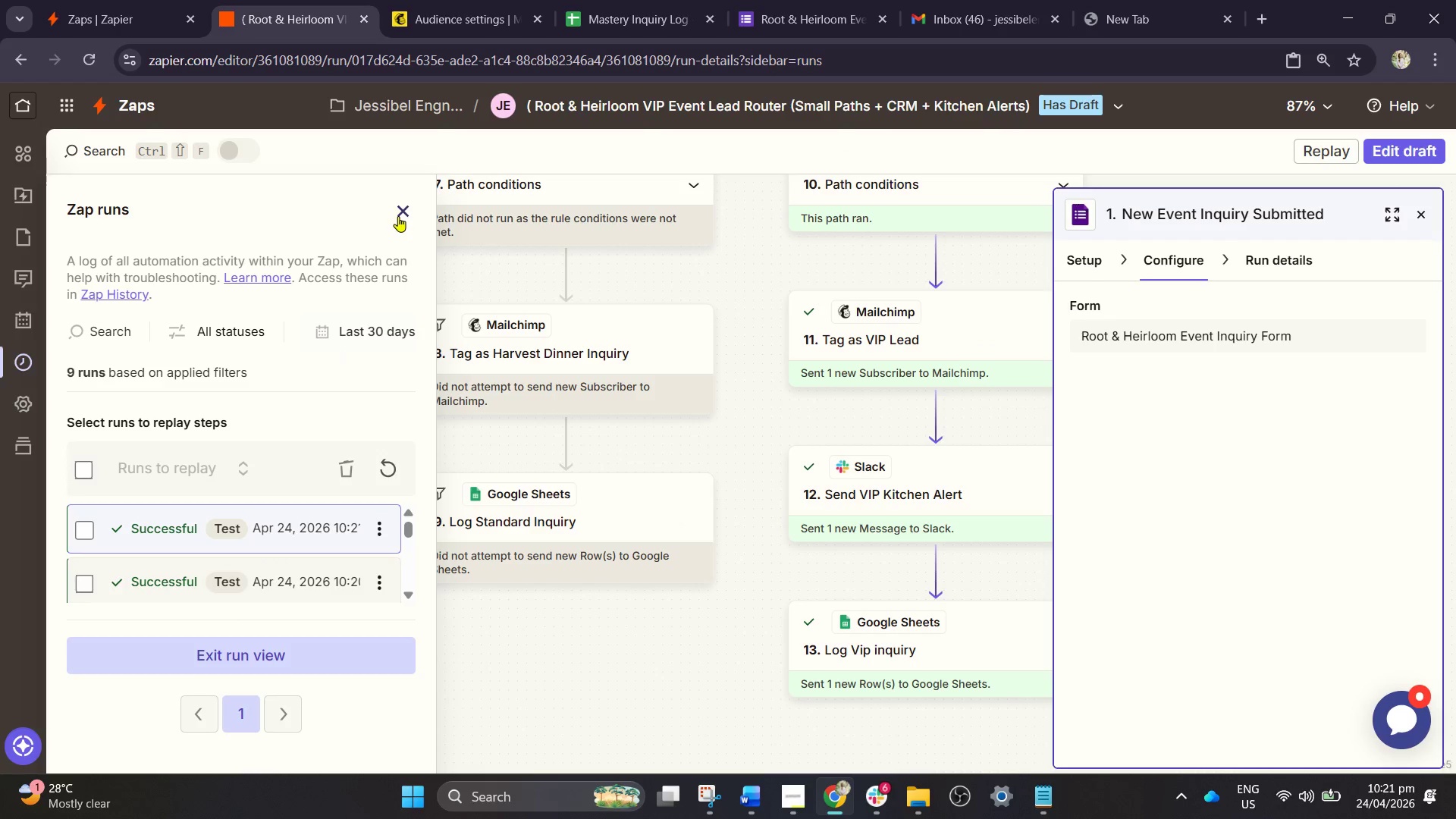 
left_click([399, 216])
 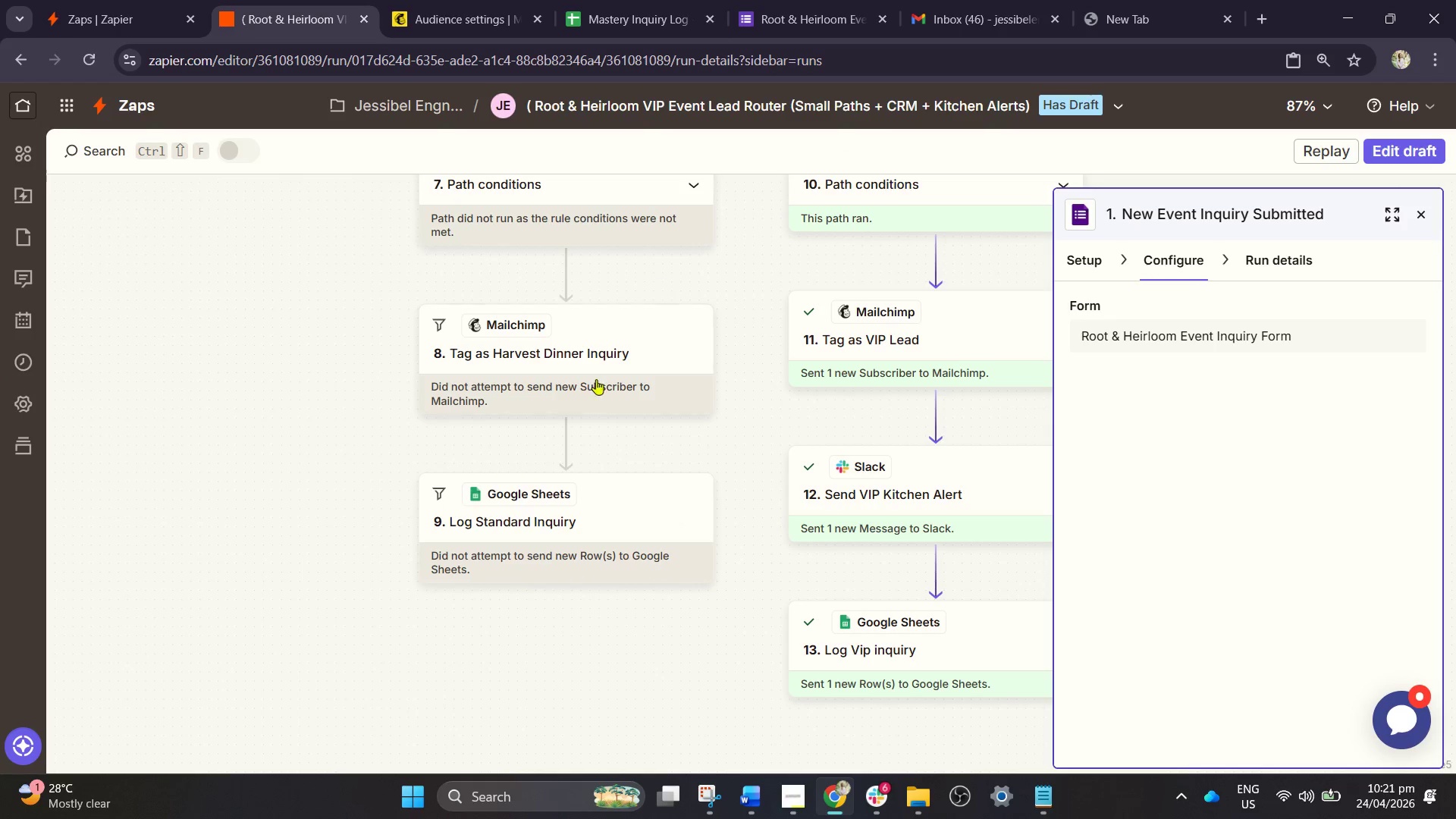 
scroll: coordinate [583, 400], scroll_direction: up, amount: 3.0
 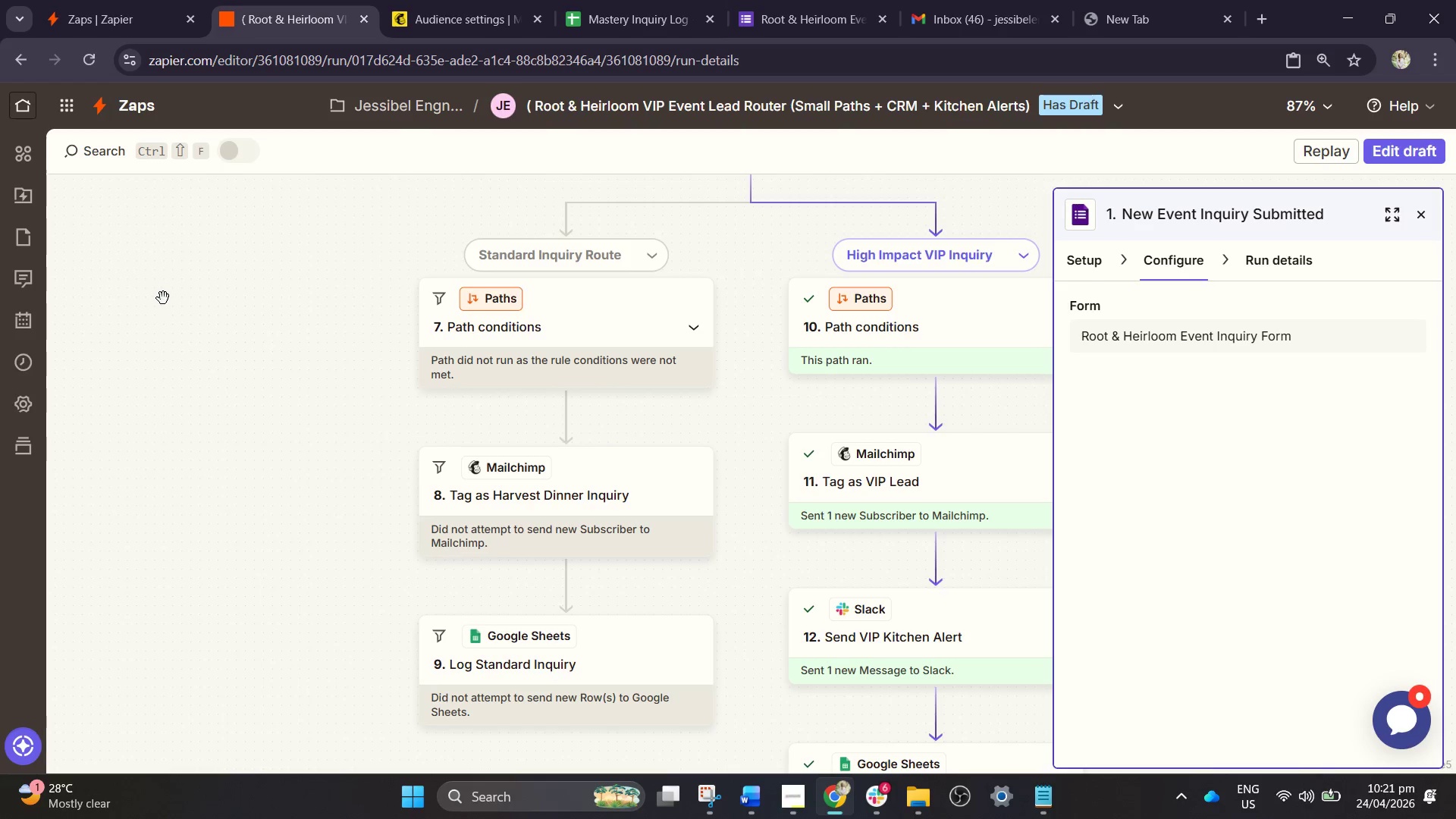 
left_click([516, 260])
 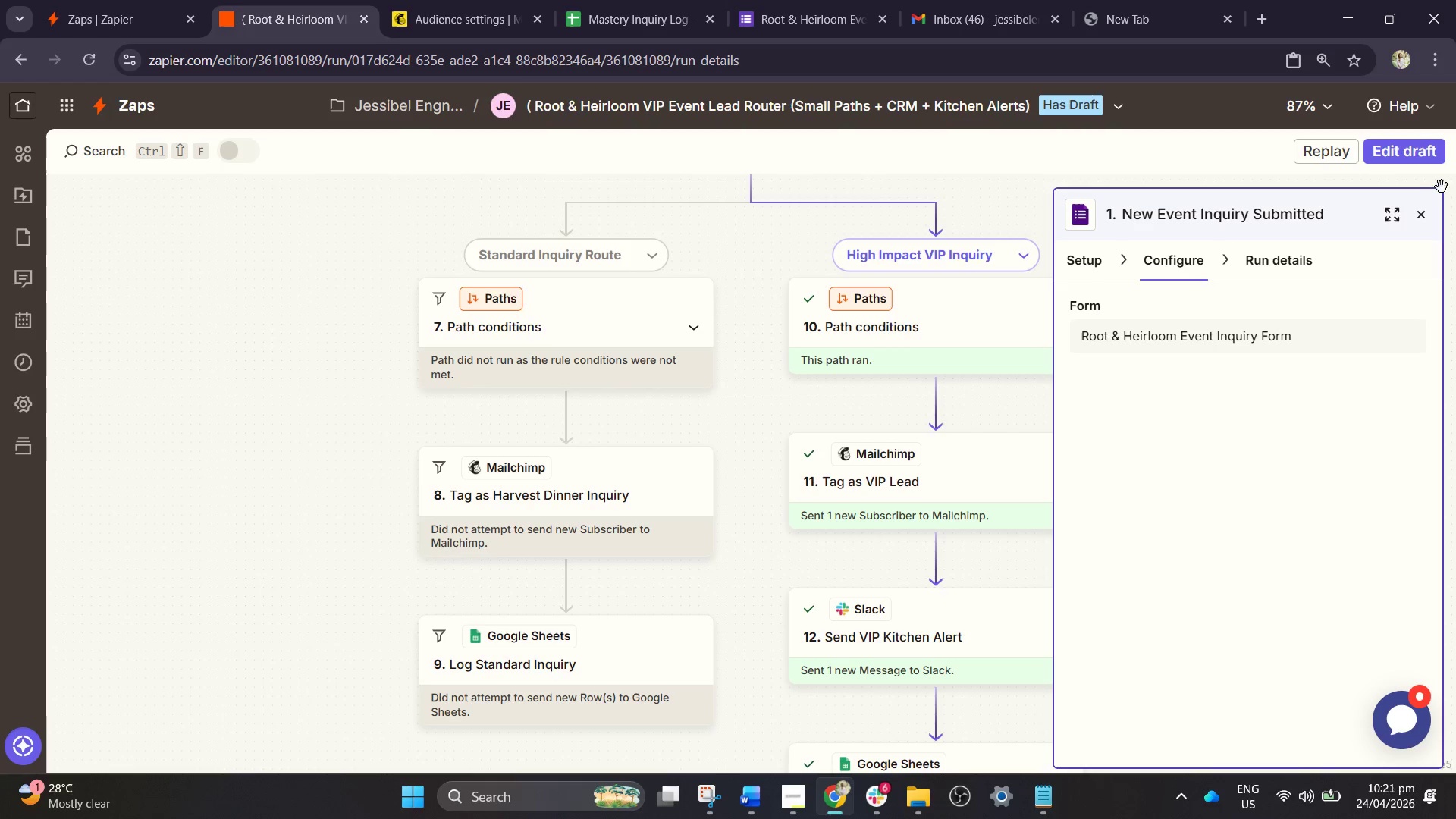 
left_click([1413, 161])
 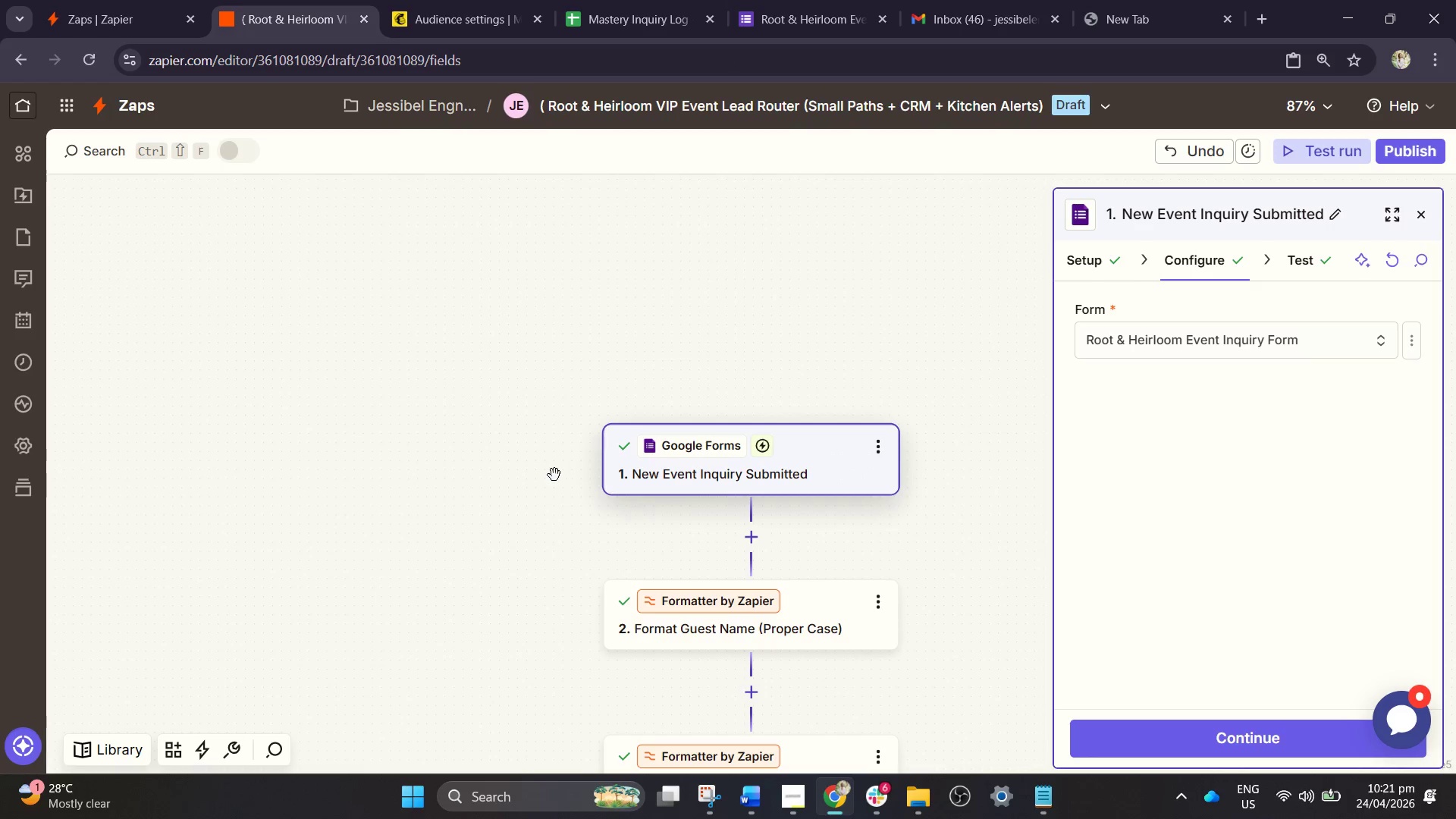 
scroll: coordinate [594, 475], scroll_direction: down, amount: 16.0
 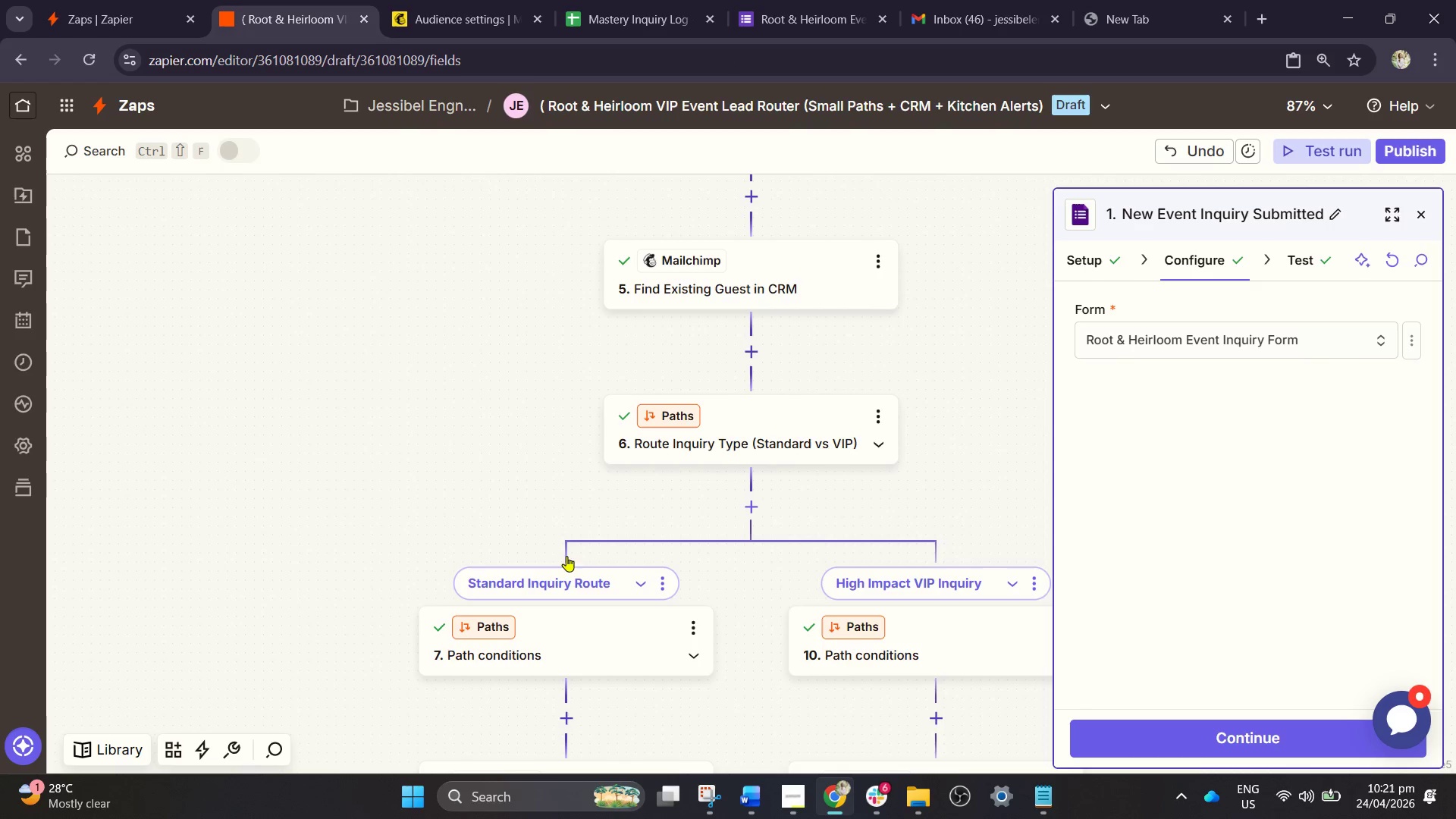 
left_click([563, 578])
 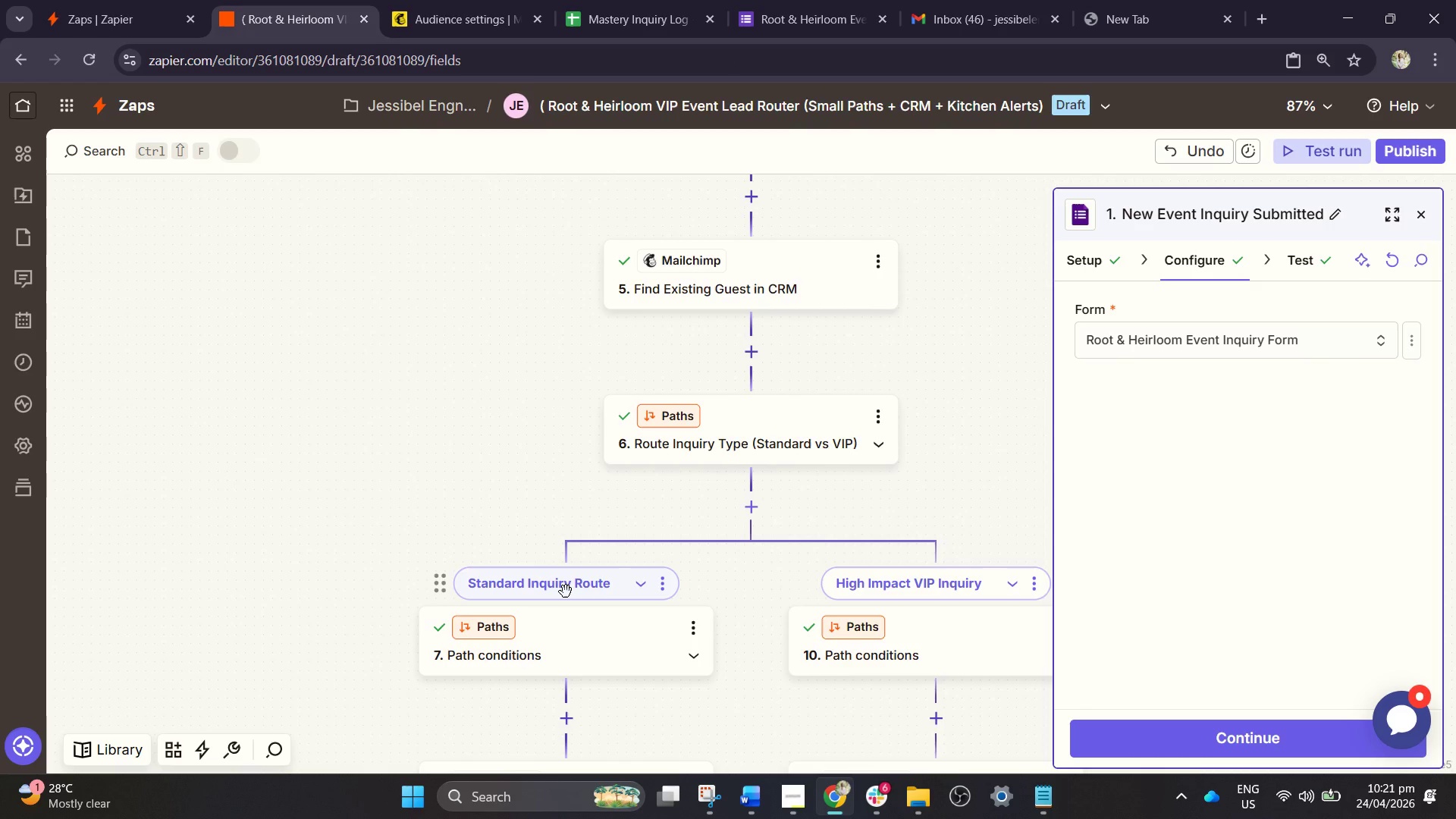 
left_click([566, 592])
 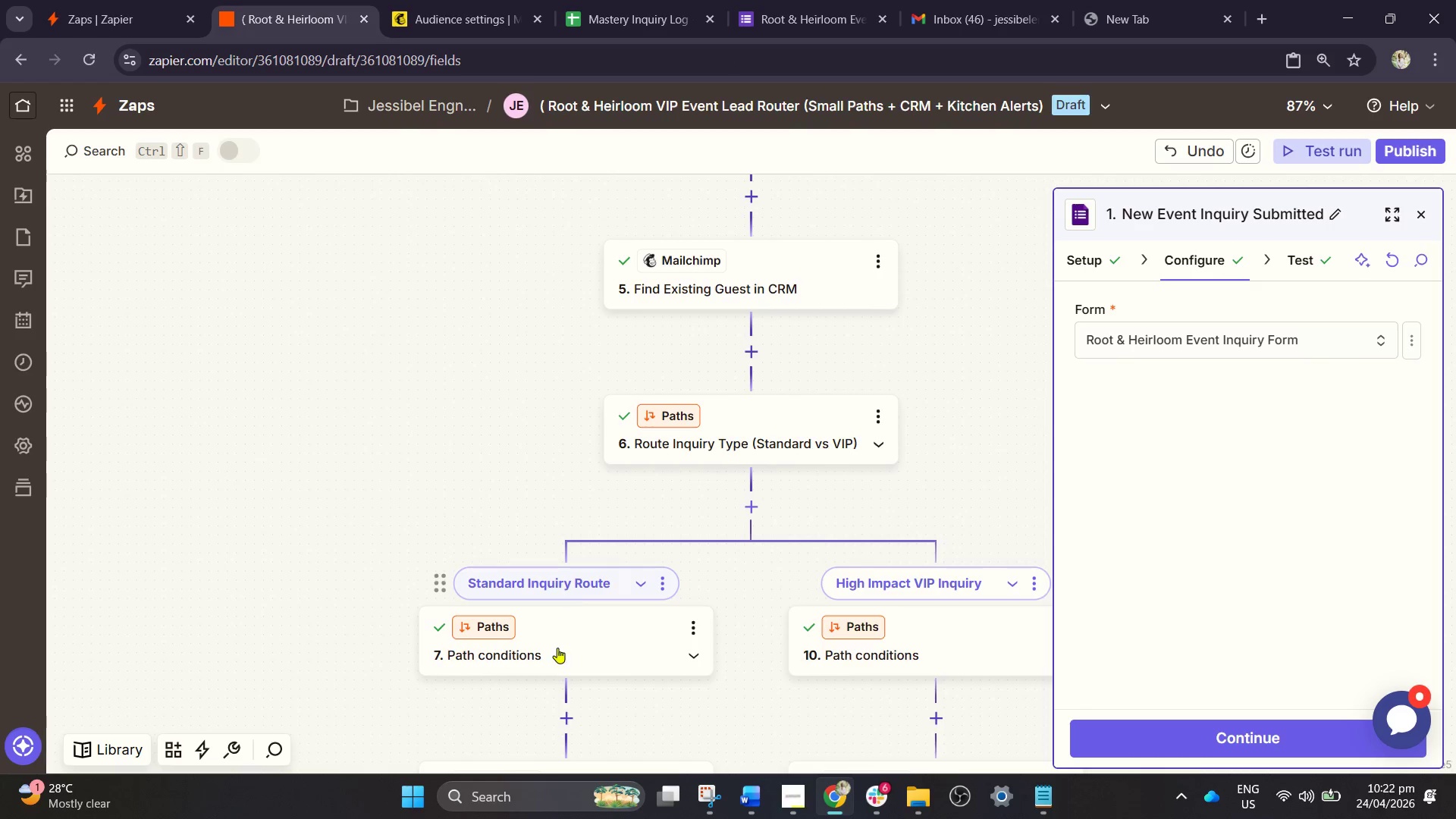 
left_click([554, 654])
 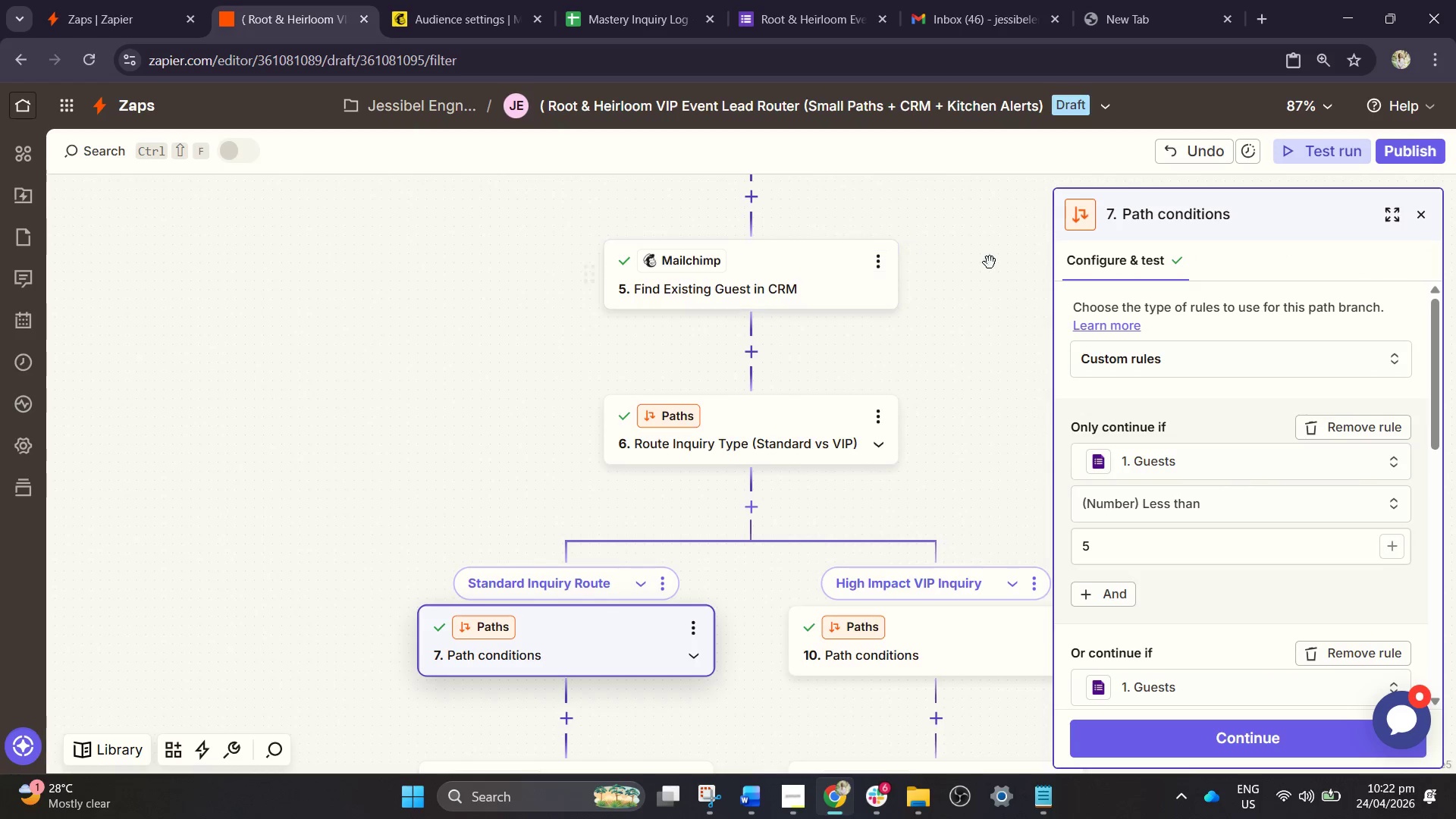 
left_click([1315, 149])
 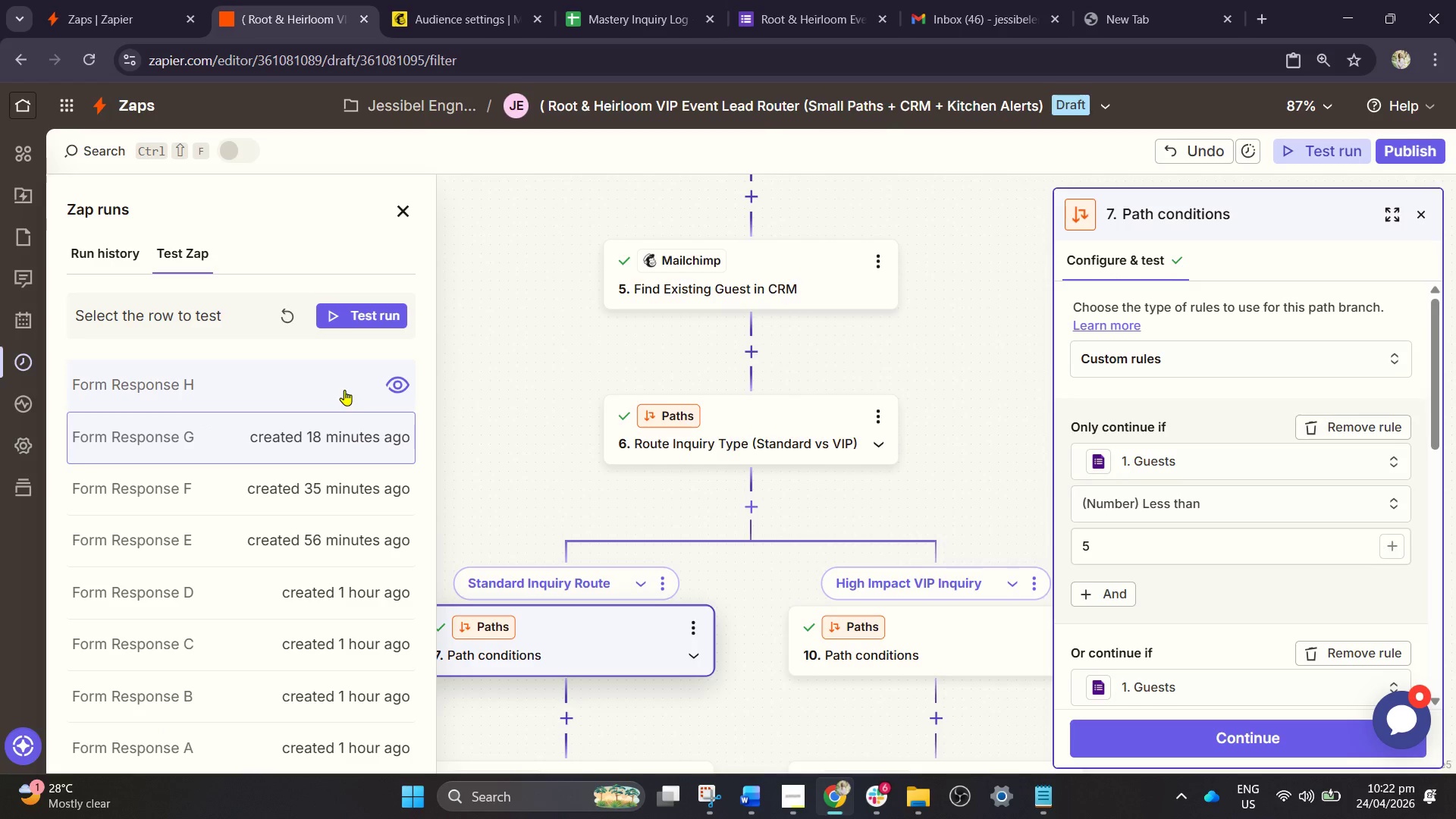 
left_click([560, 656])
 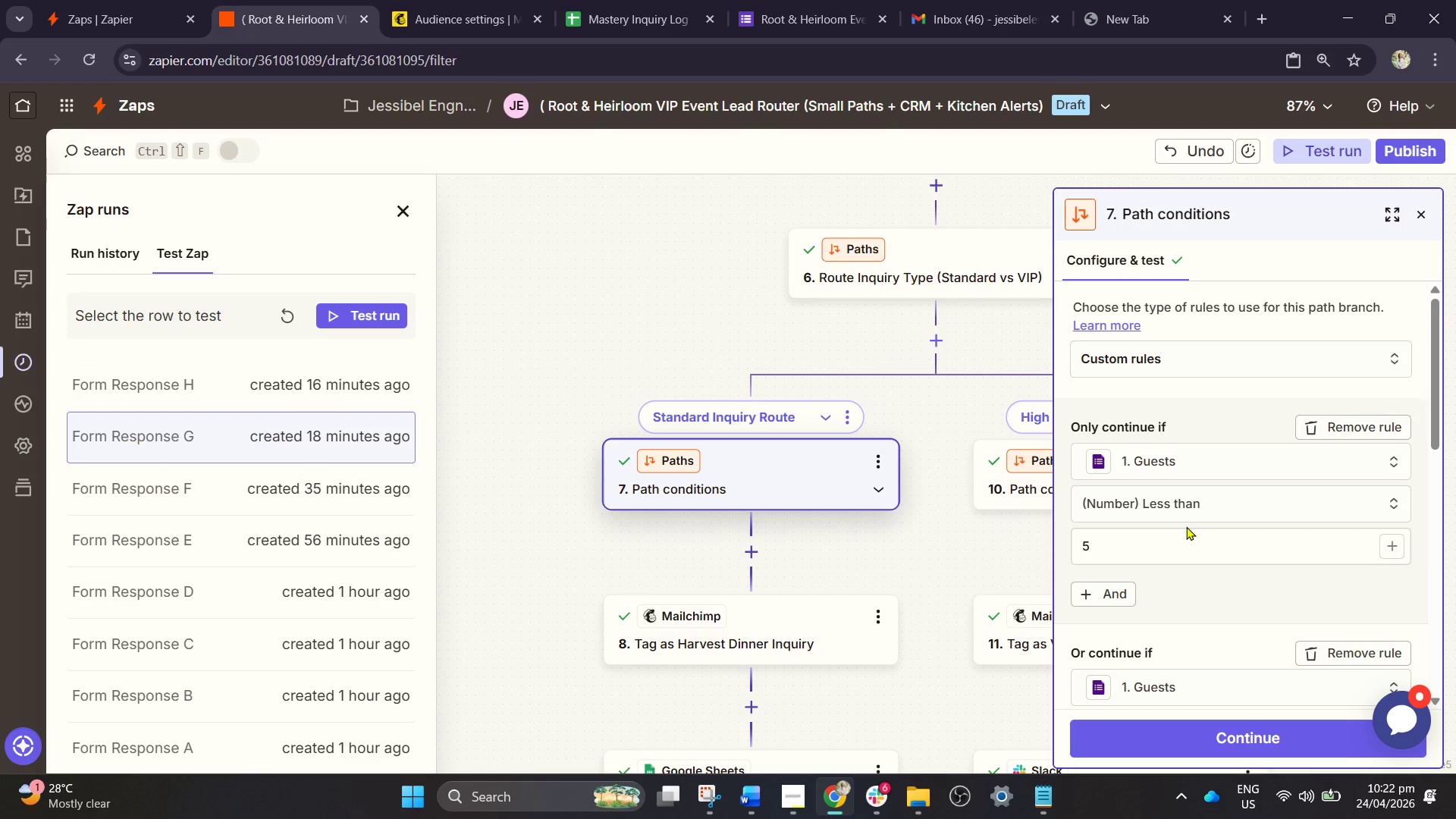 
scroll: coordinate [1189, 510], scroll_direction: down, amount: 3.0
 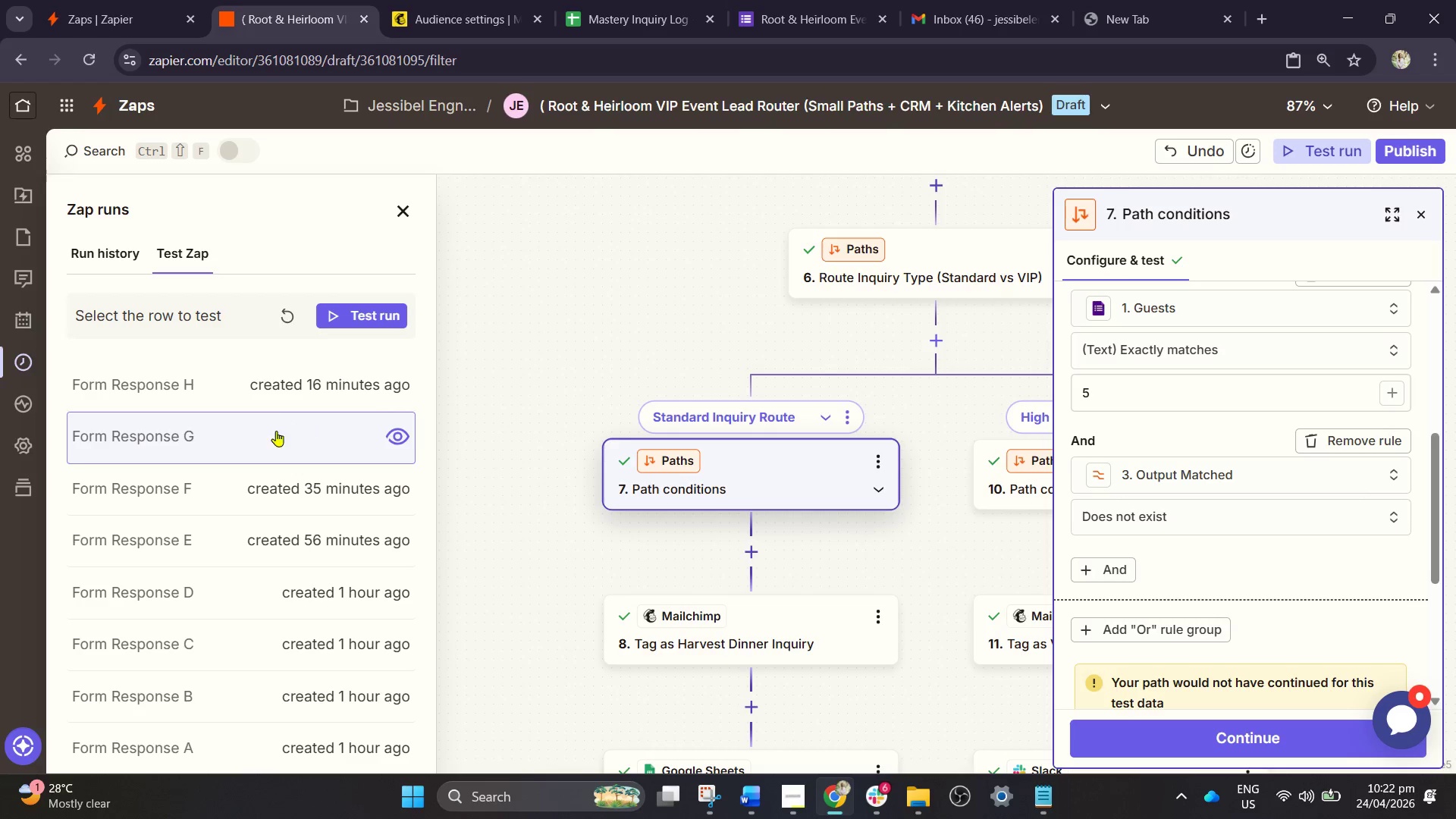 
left_click([231, 479])
 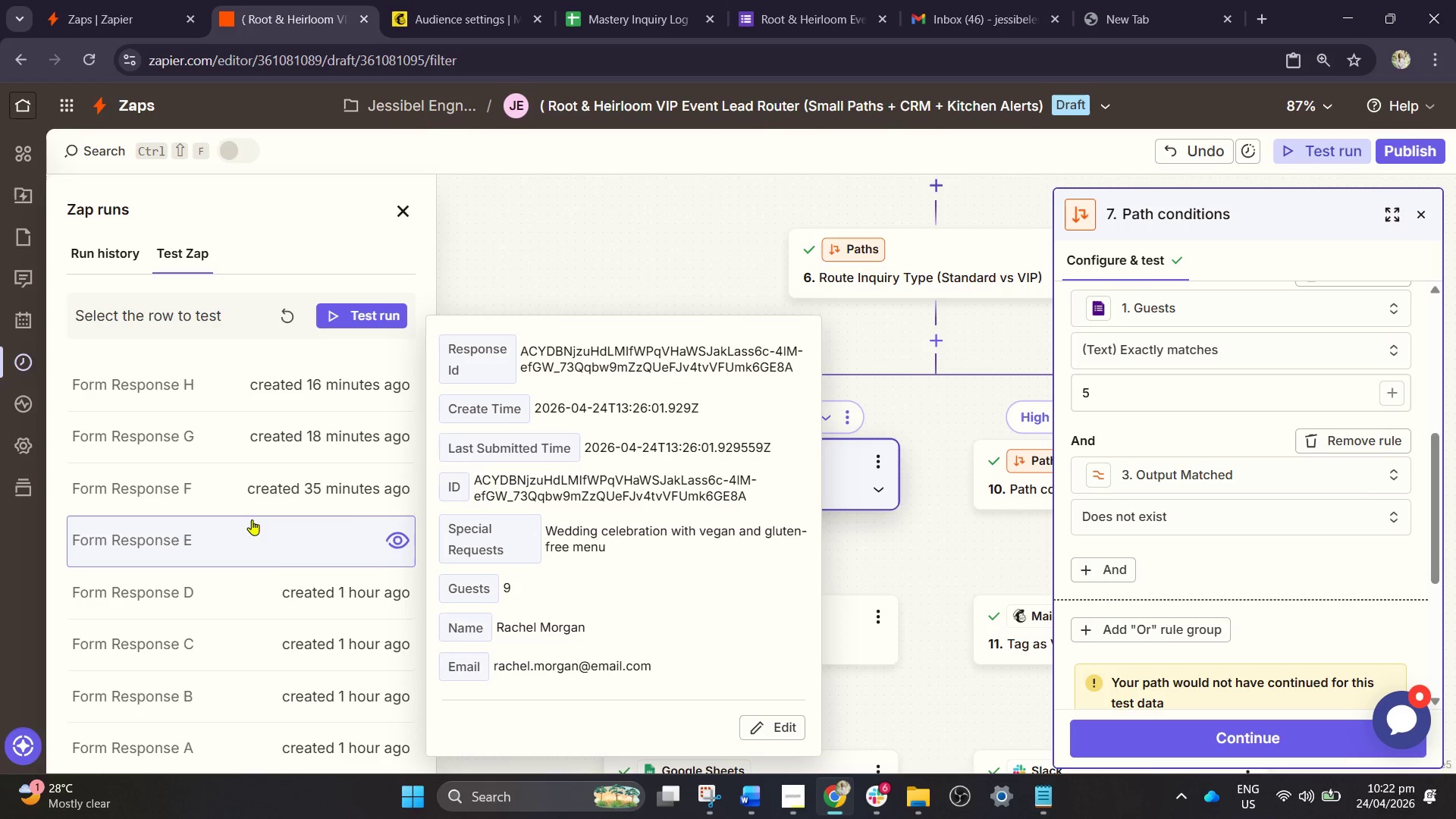 
left_click([245, 585])
 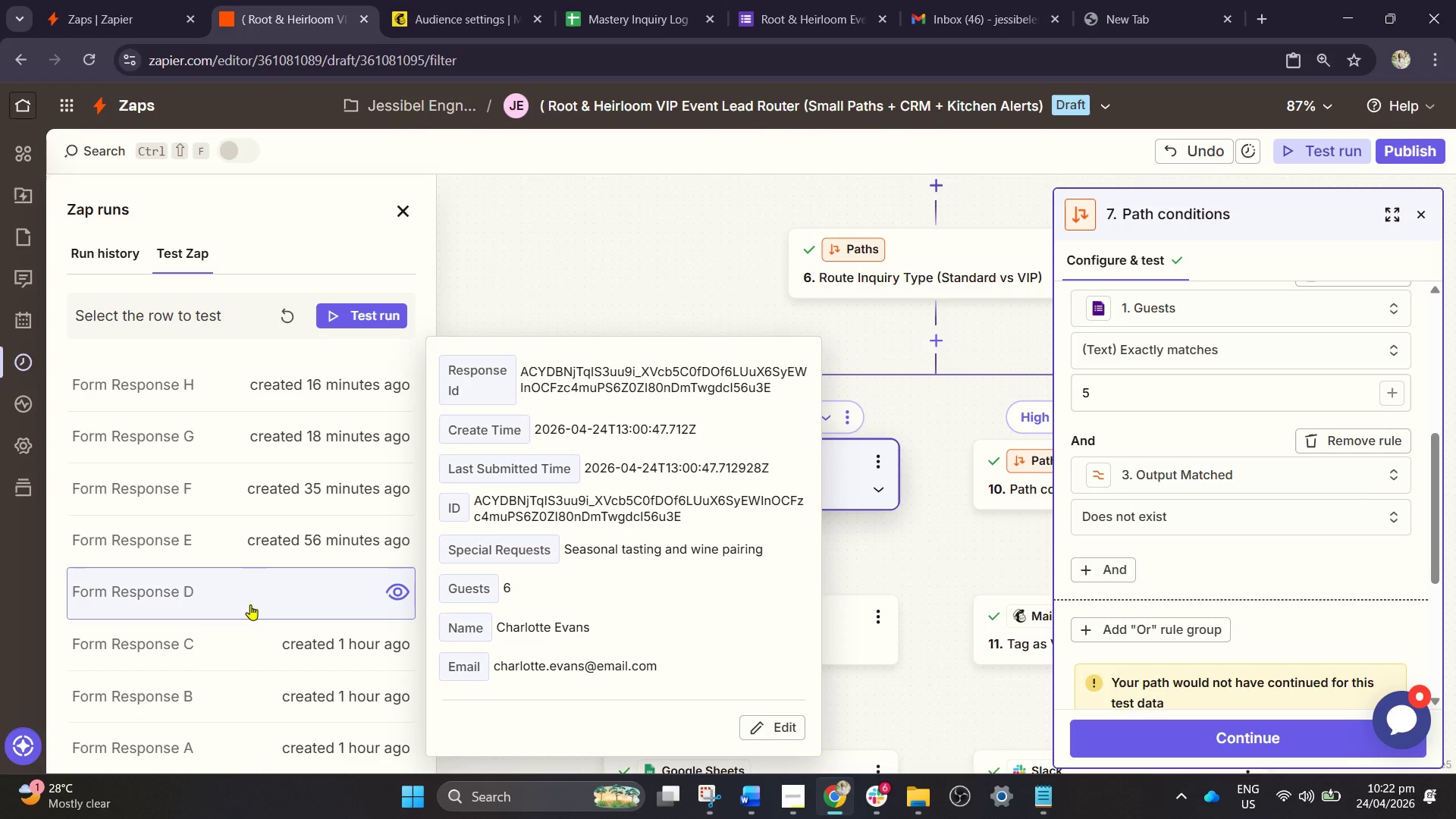 
left_click([235, 659])
 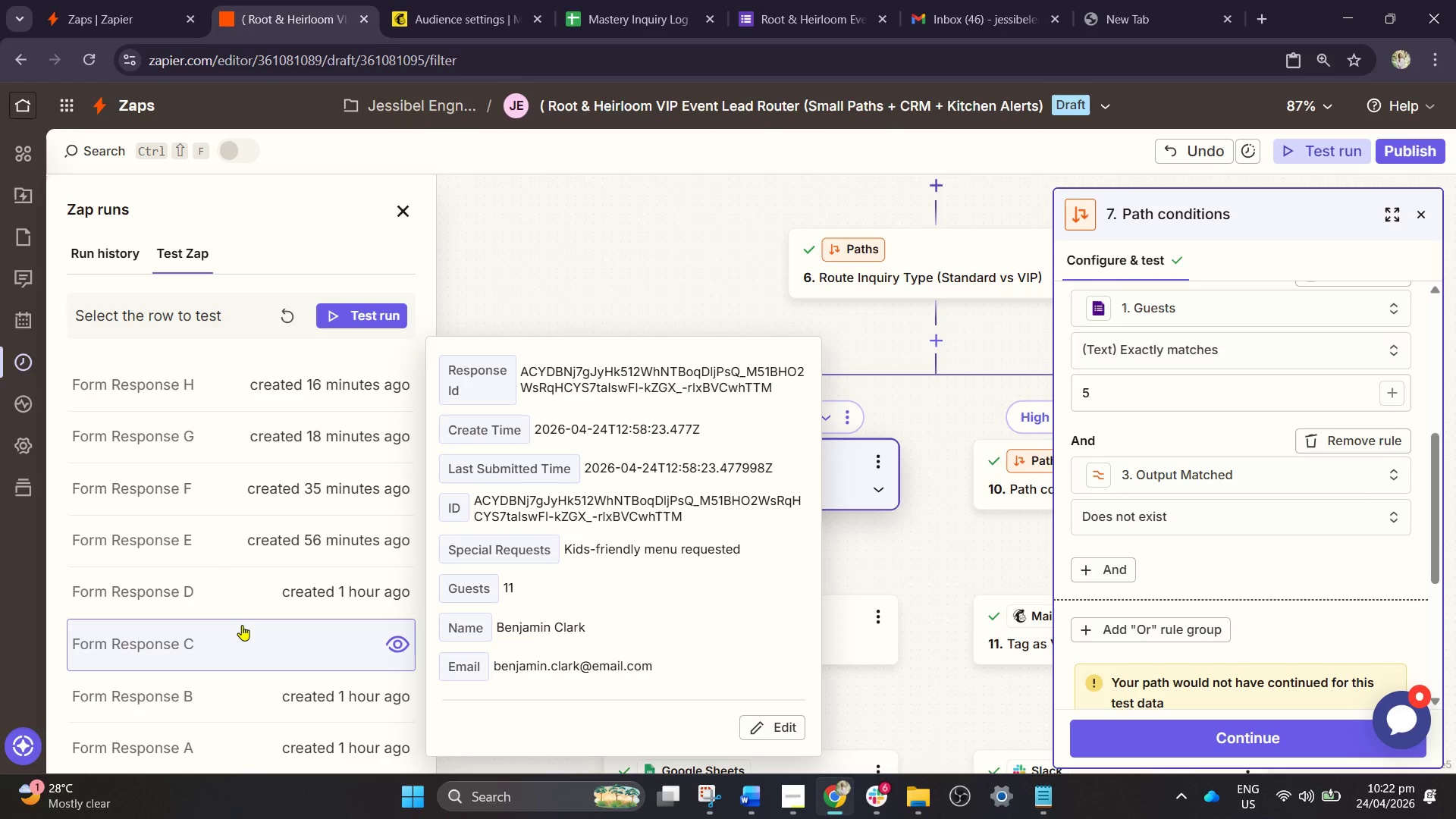 
scroll: coordinate [242, 625], scroll_direction: down, amount: 2.0
 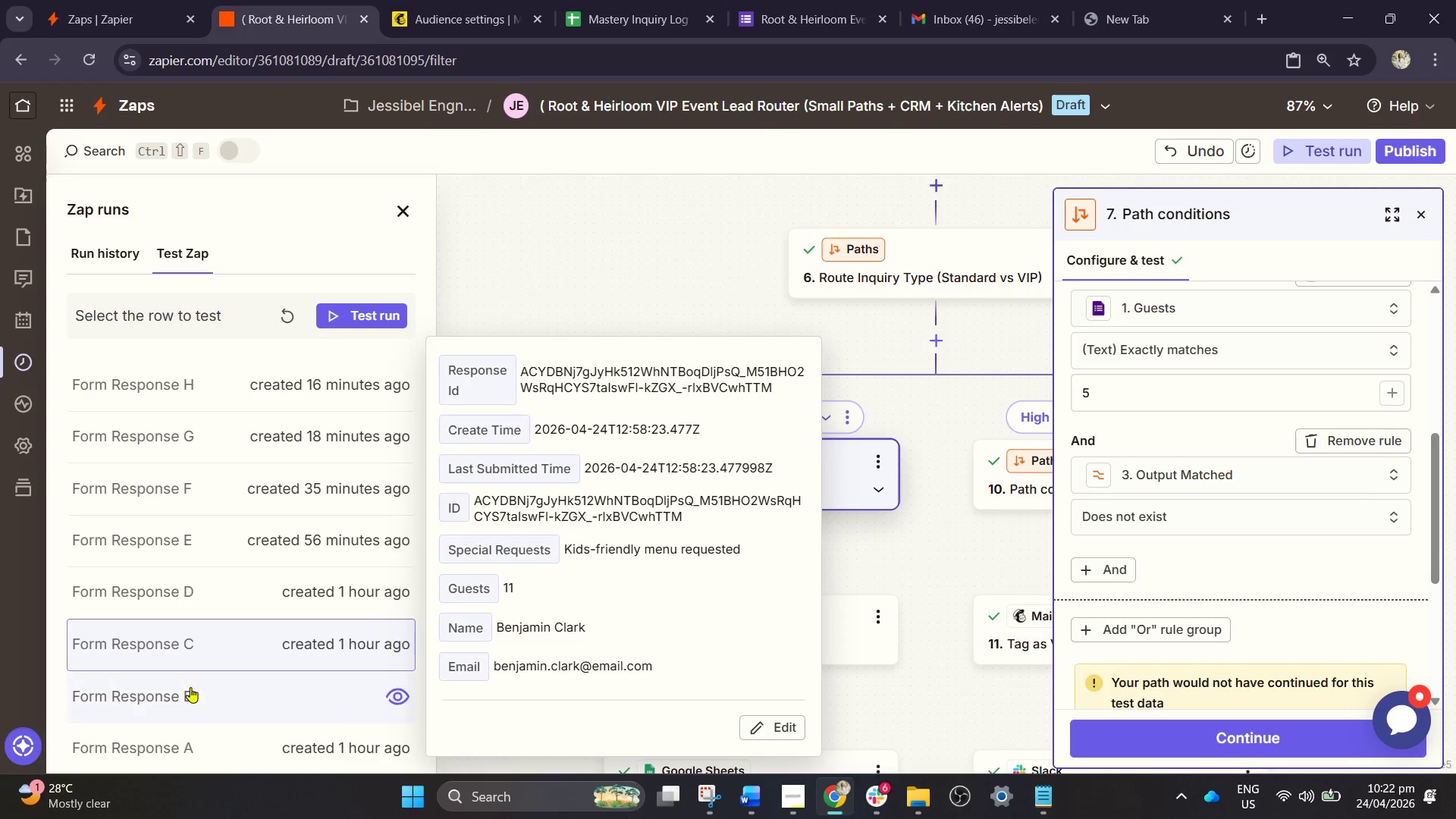 
left_click([190, 687])
 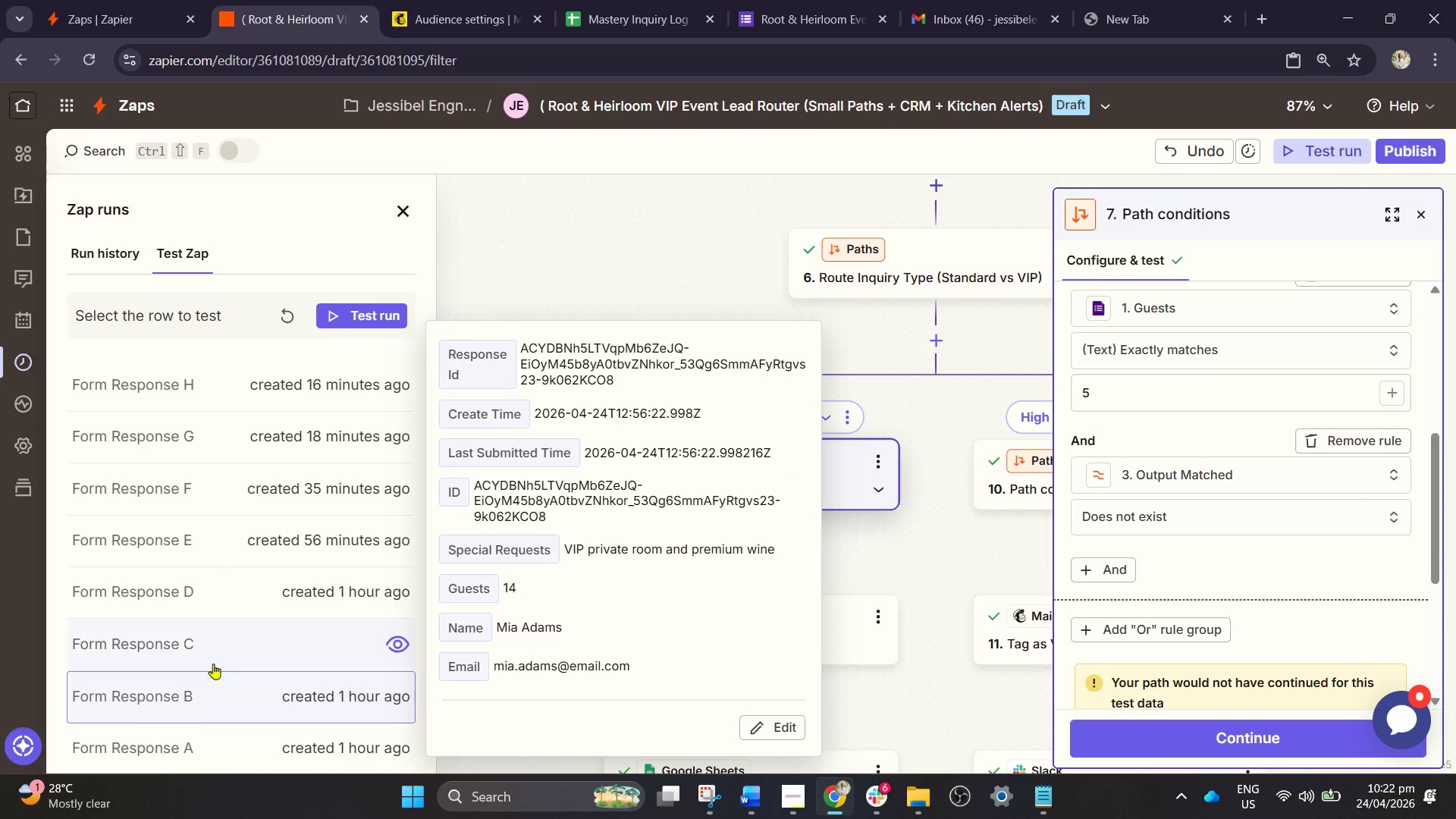 
scroll: coordinate [228, 650], scroll_direction: down, amount: 2.0
 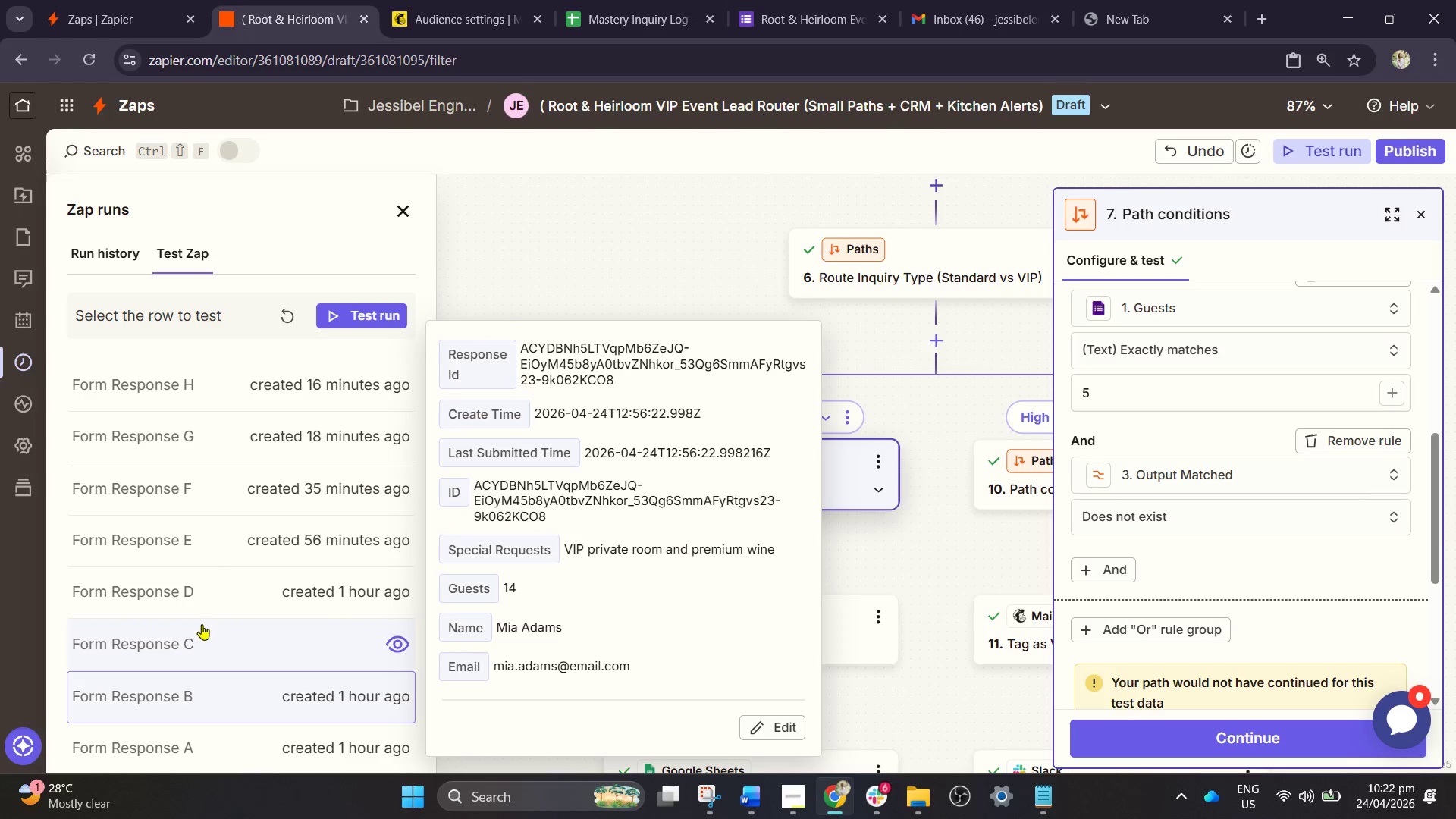 
left_click([187, 631])
 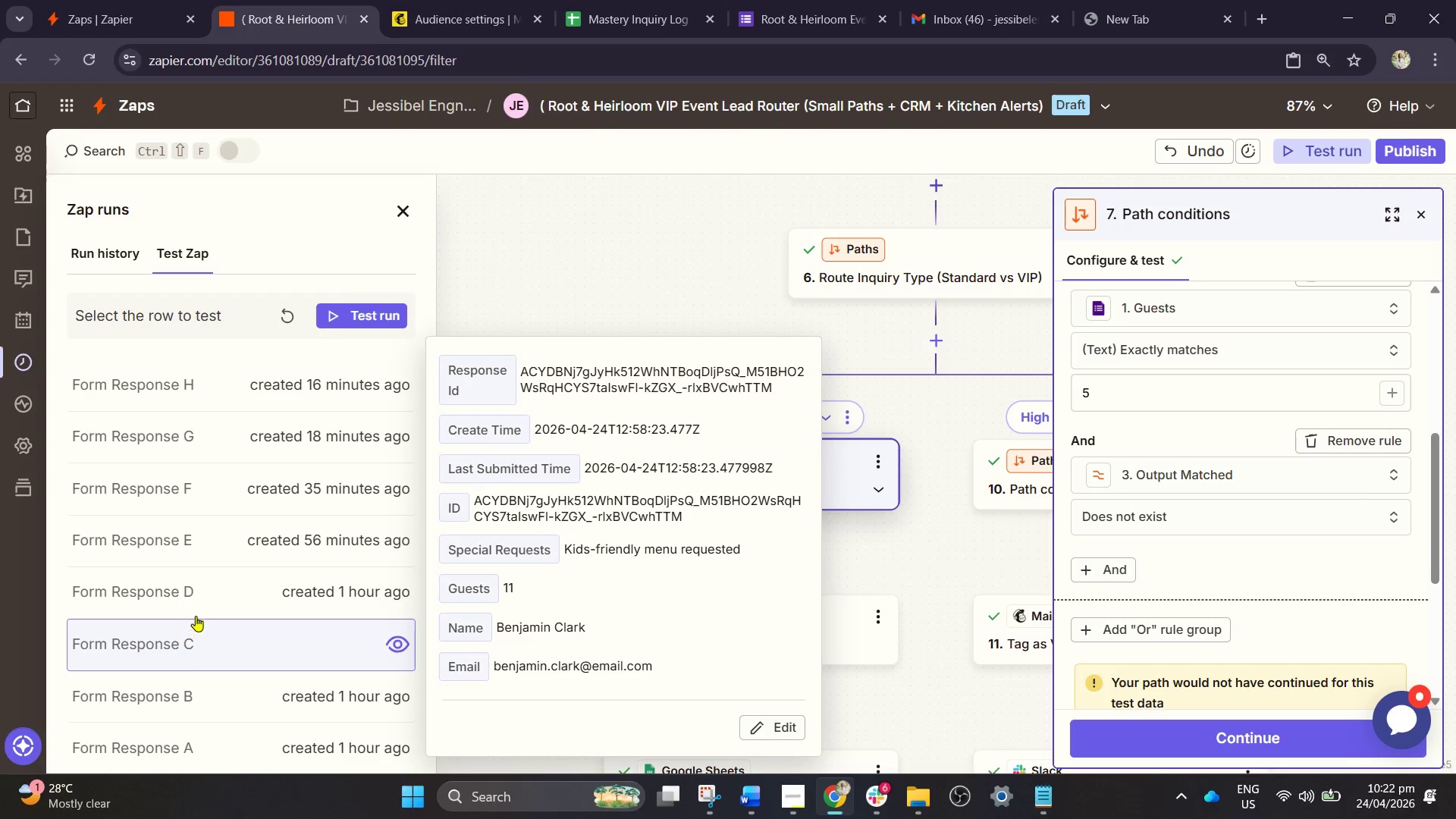 
left_click([204, 601])
 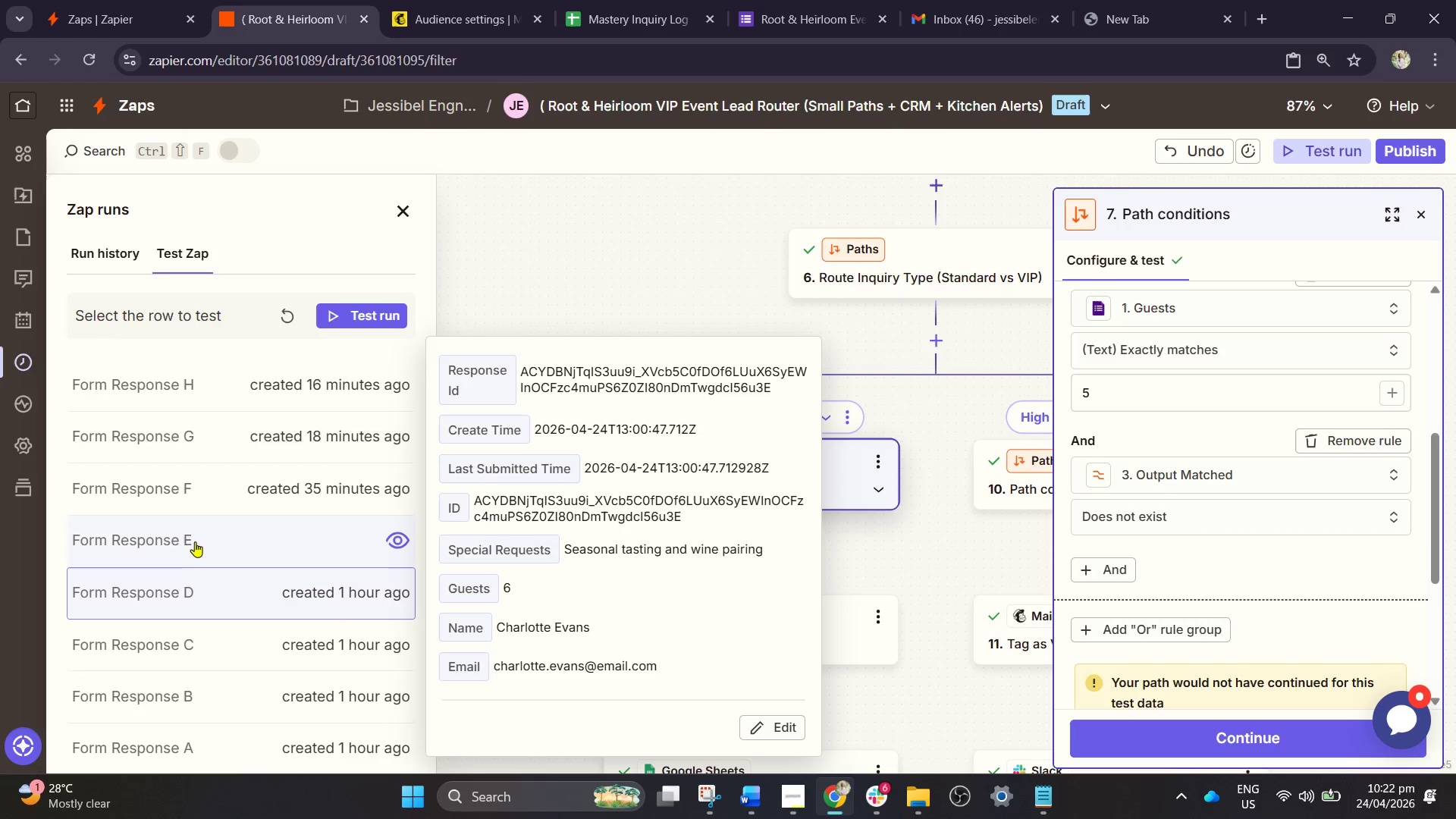 
left_click([195, 541])
 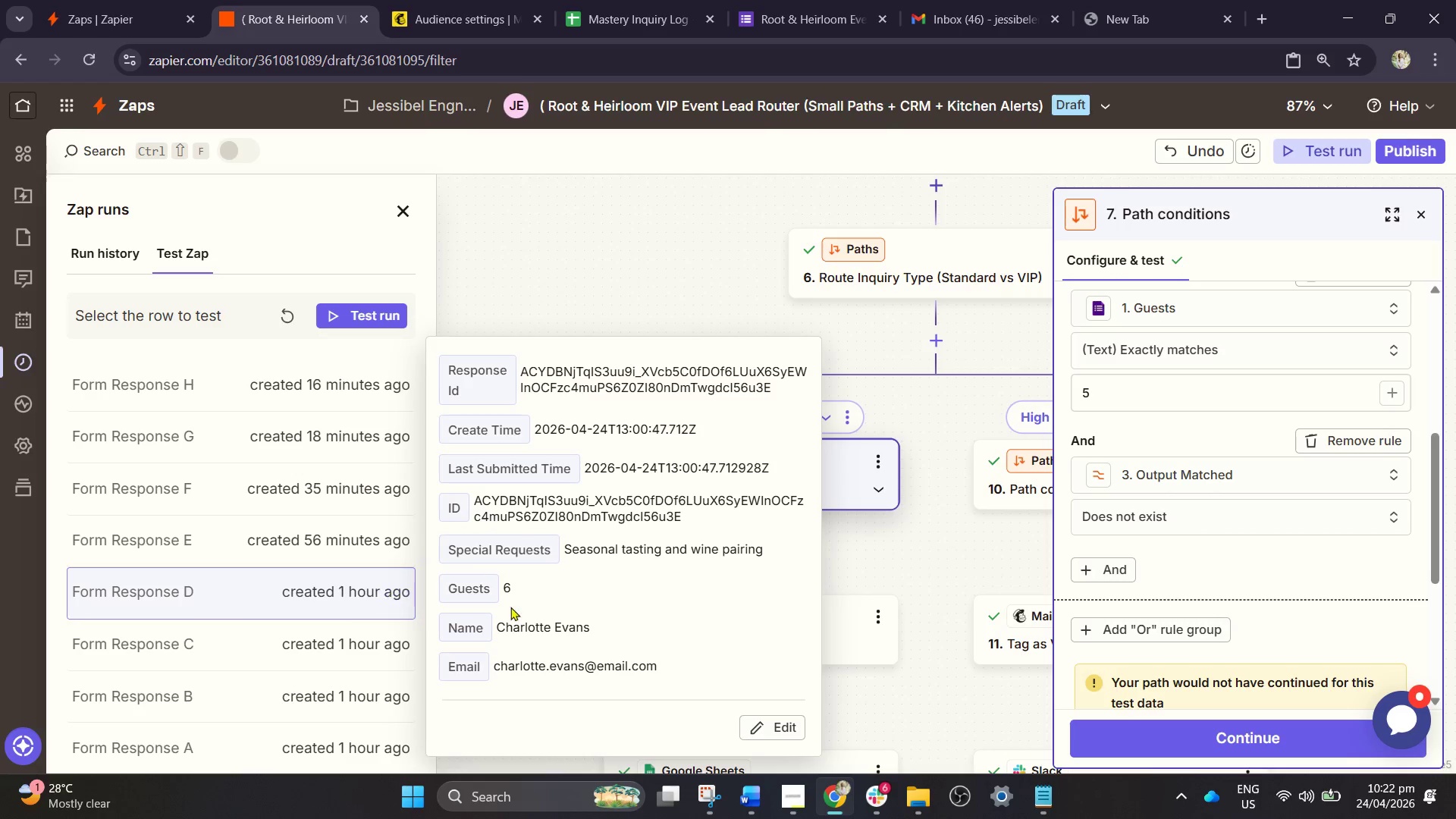 
scroll: coordinate [664, 585], scroll_direction: down, amount: 4.0
 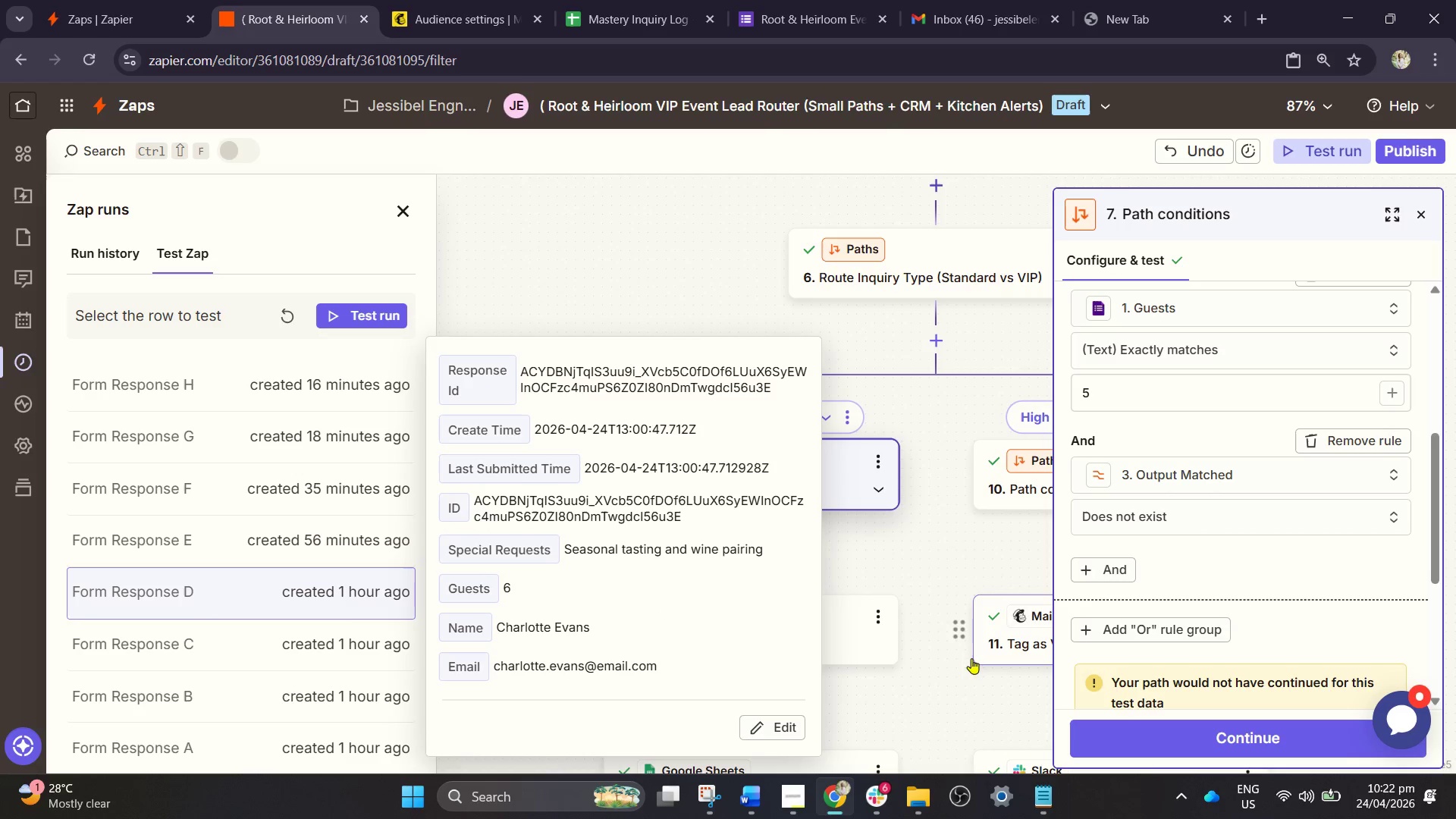 
left_click([946, 682])
 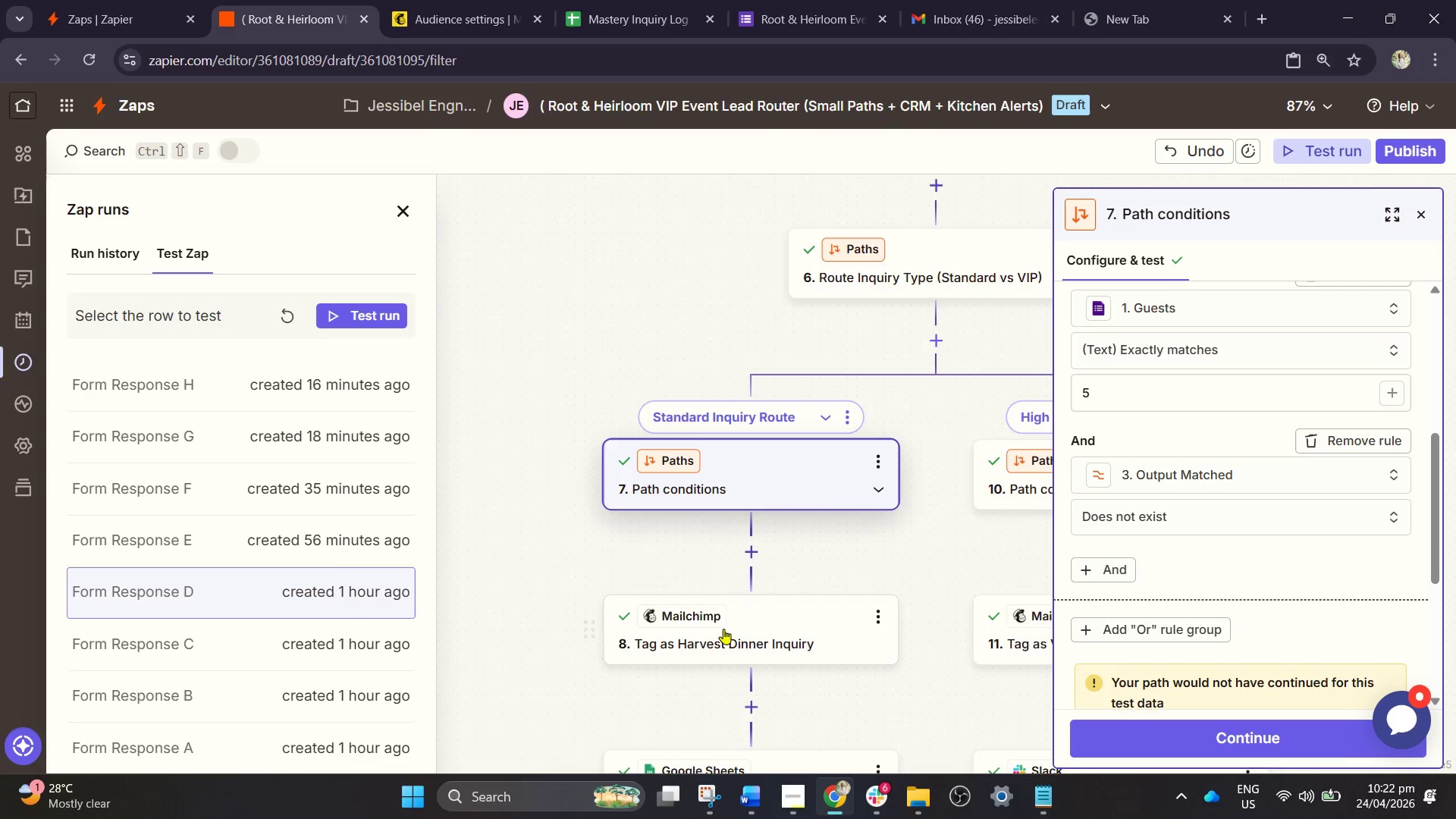 
scroll: coordinate [328, 510], scroll_direction: down, amount: 8.0
 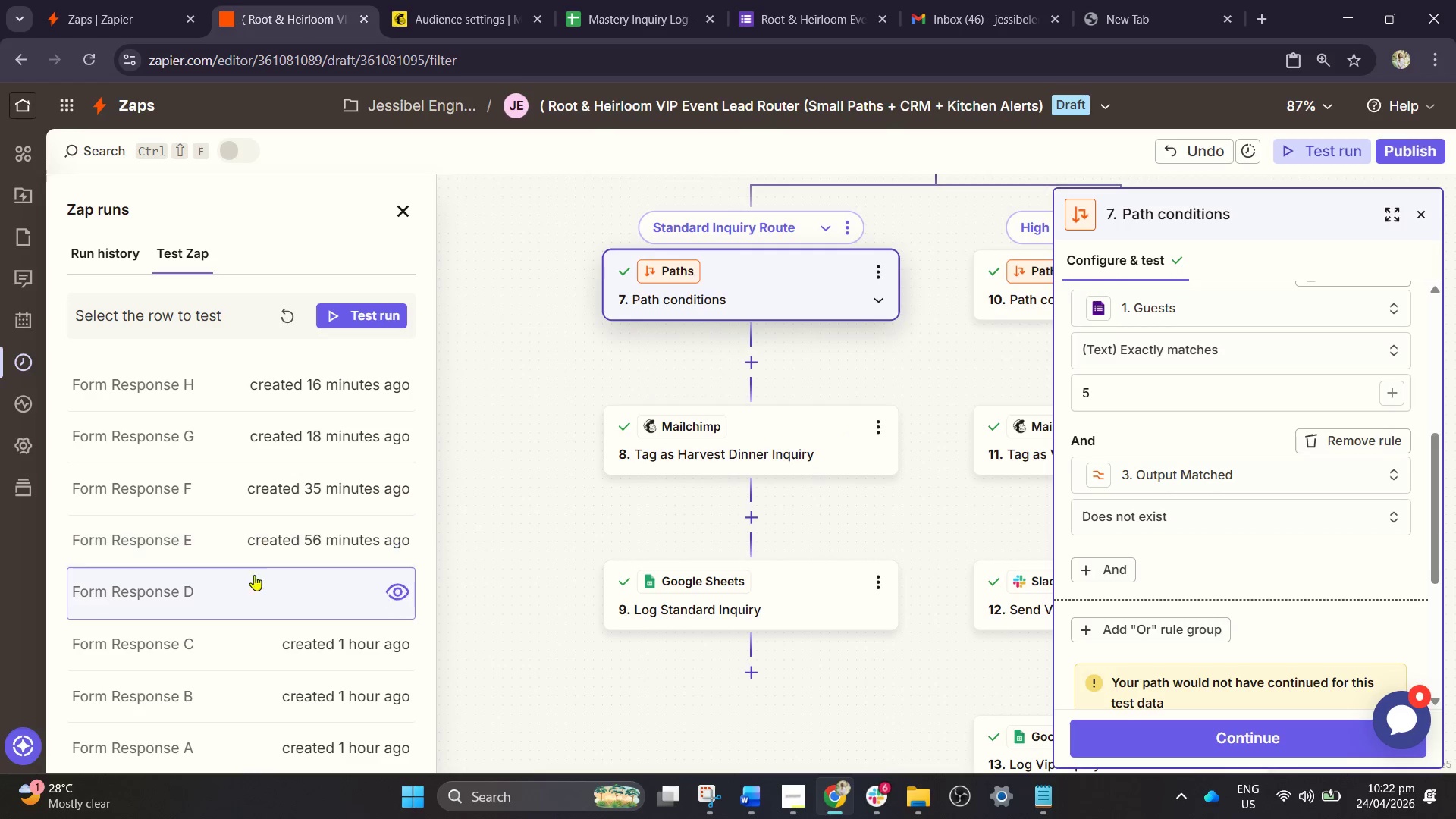 
left_click([235, 592])
 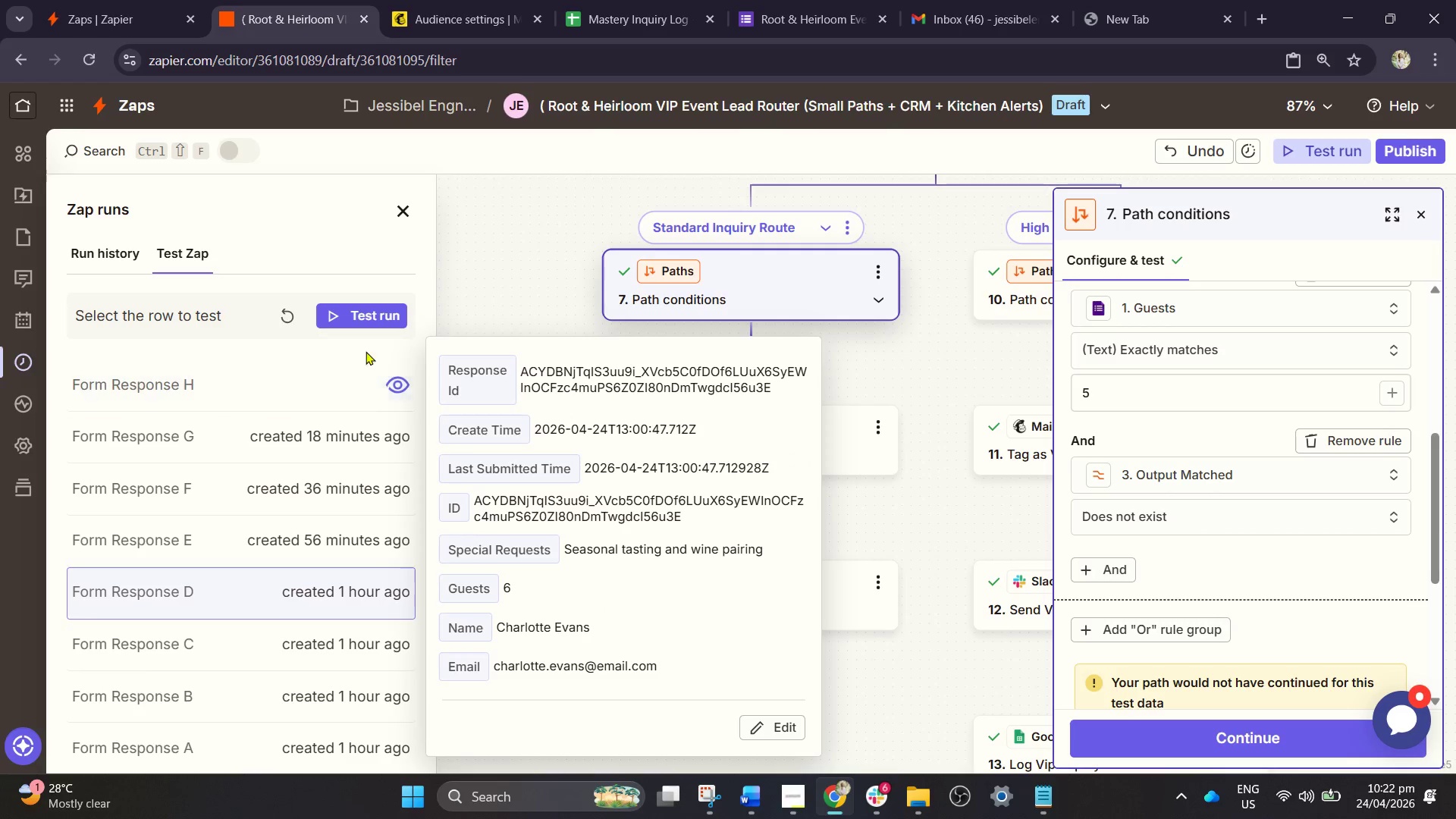 
left_click([366, 309])
 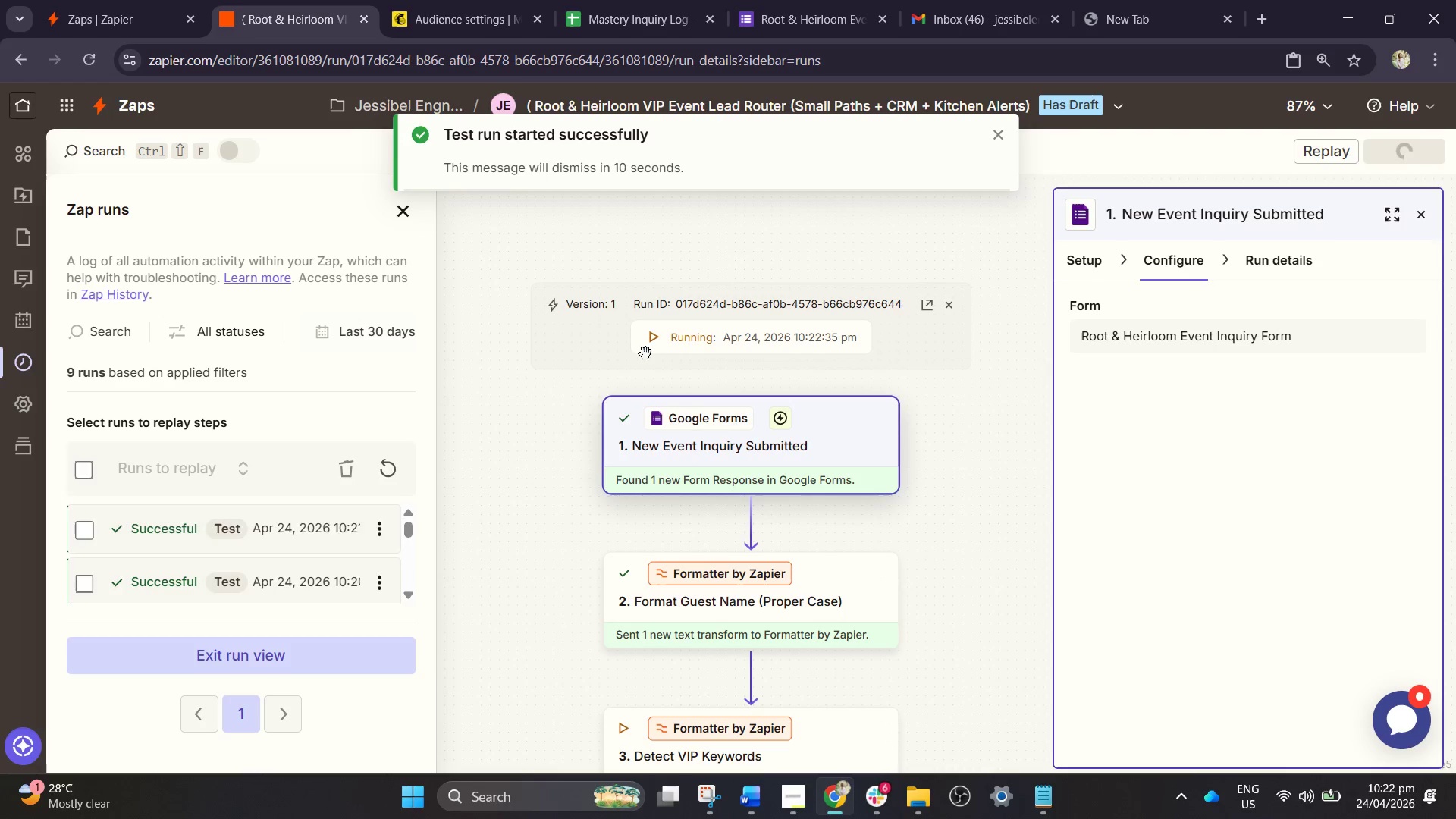 
left_click([1422, 219])
 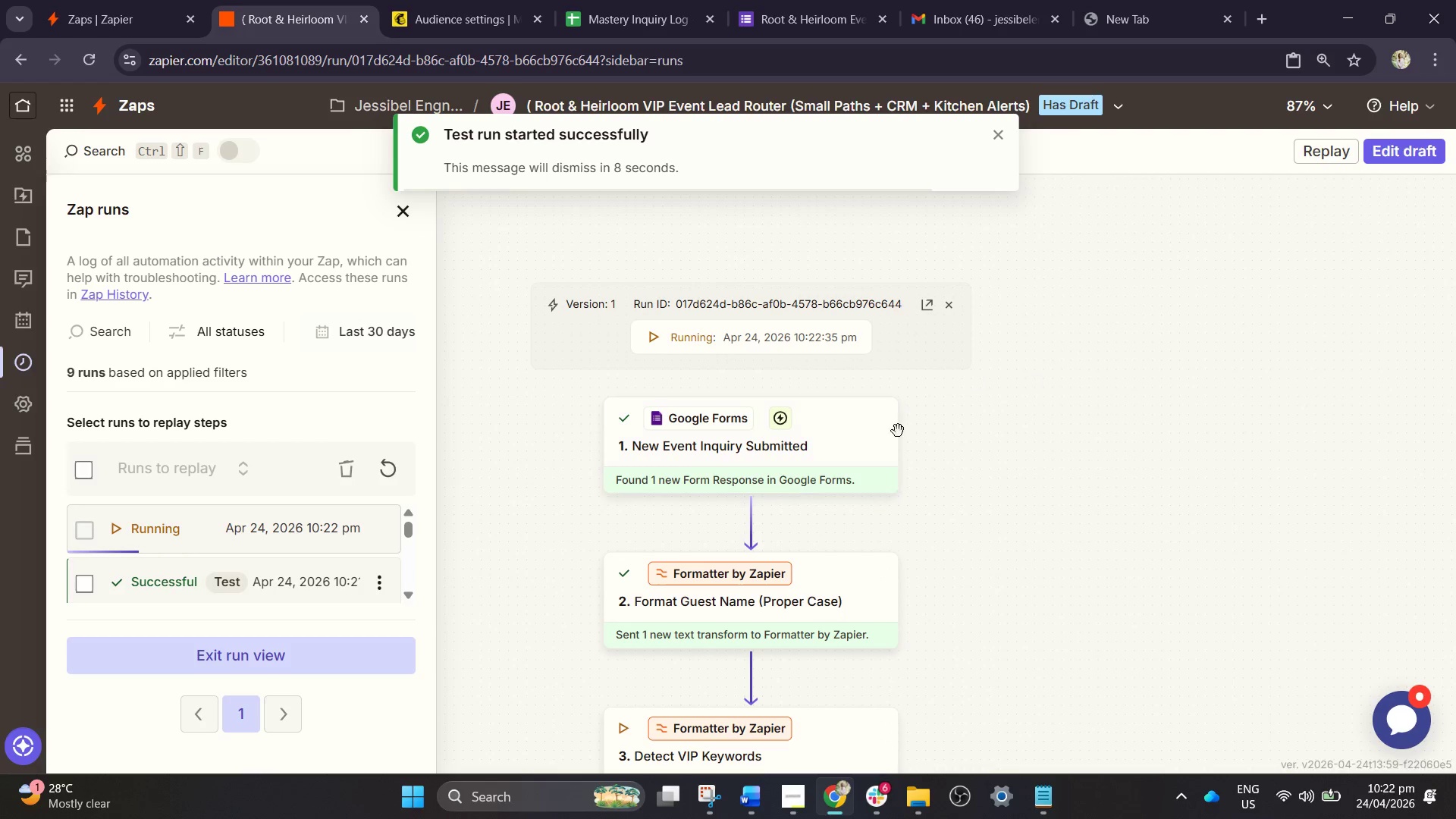 
scroll: coordinate [920, 471], scroll_direction: down, amount: 23.0
 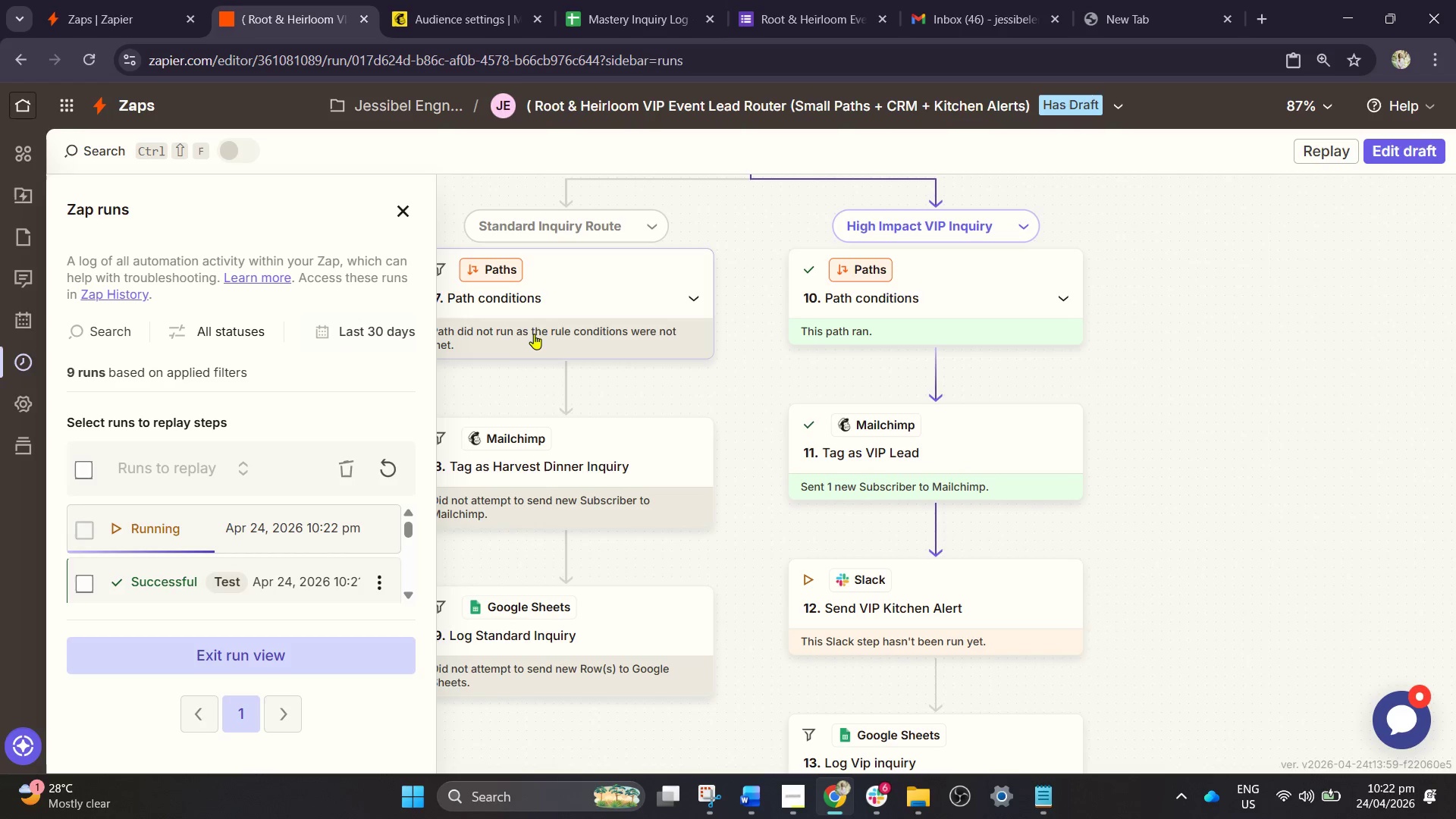 
left_click([563, 326])
 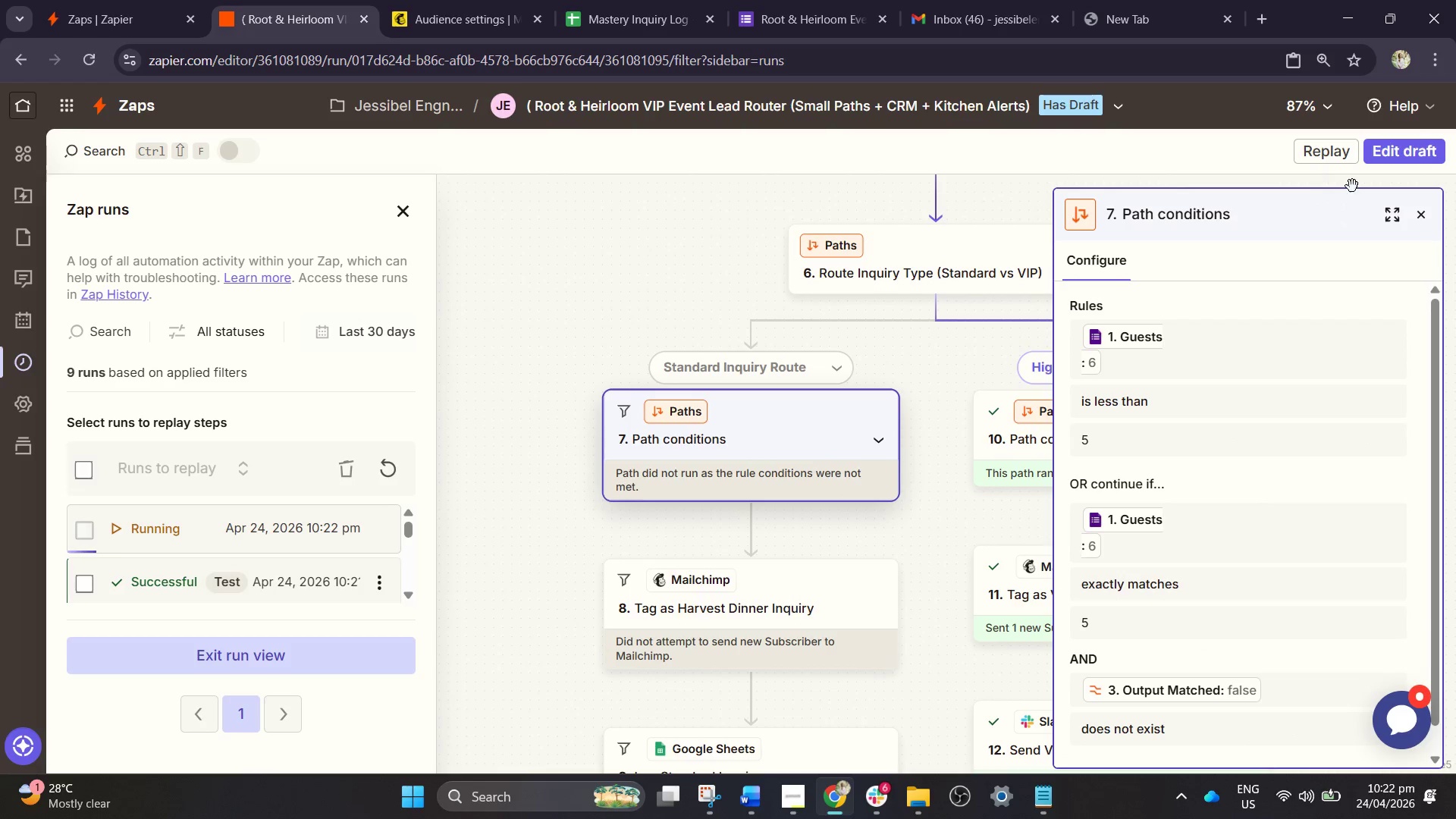 
left_click([1403, 163])
 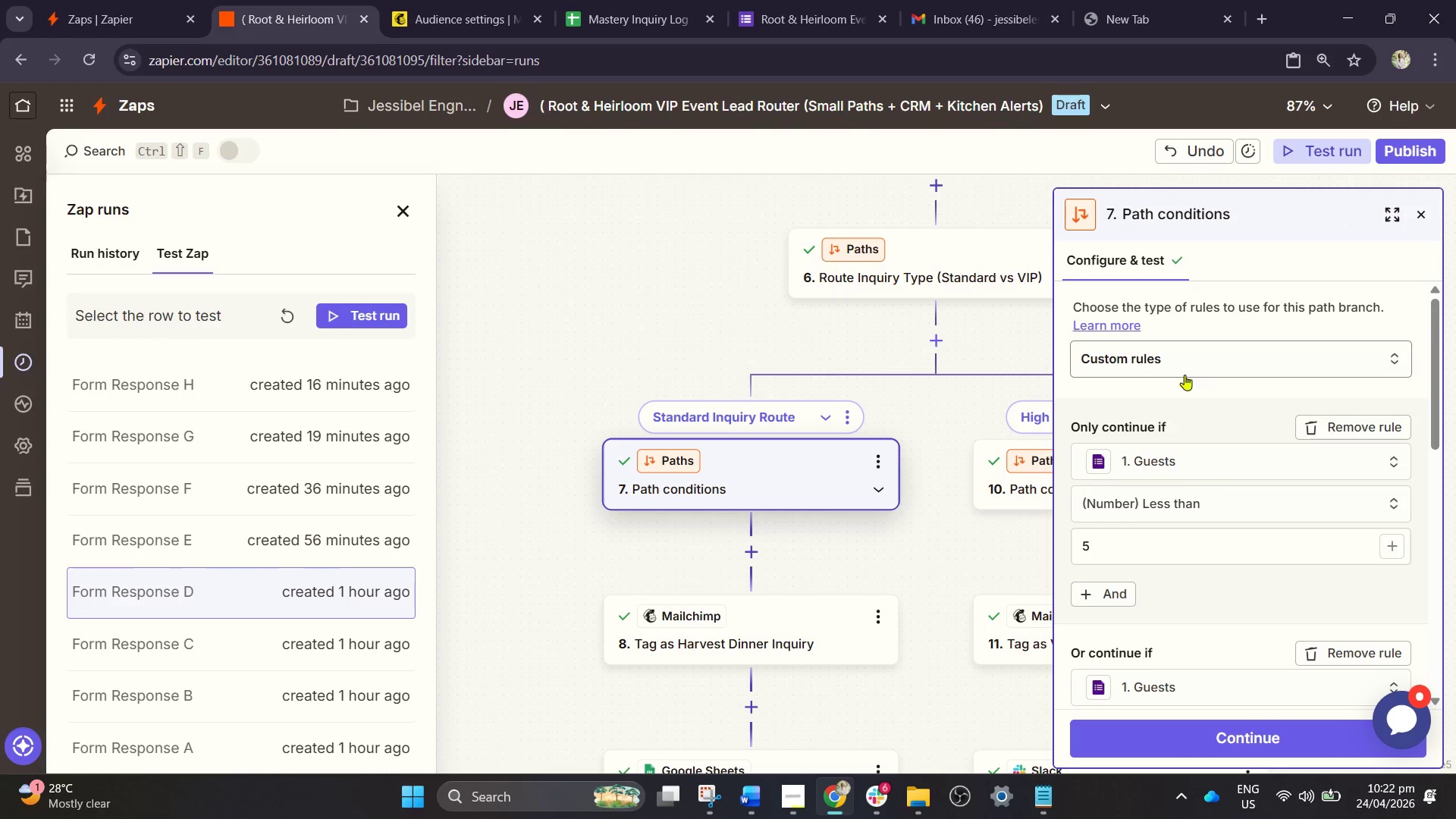 
scroll: coordinate [1197, 461], scroll_direction: down, amount: 4.0
 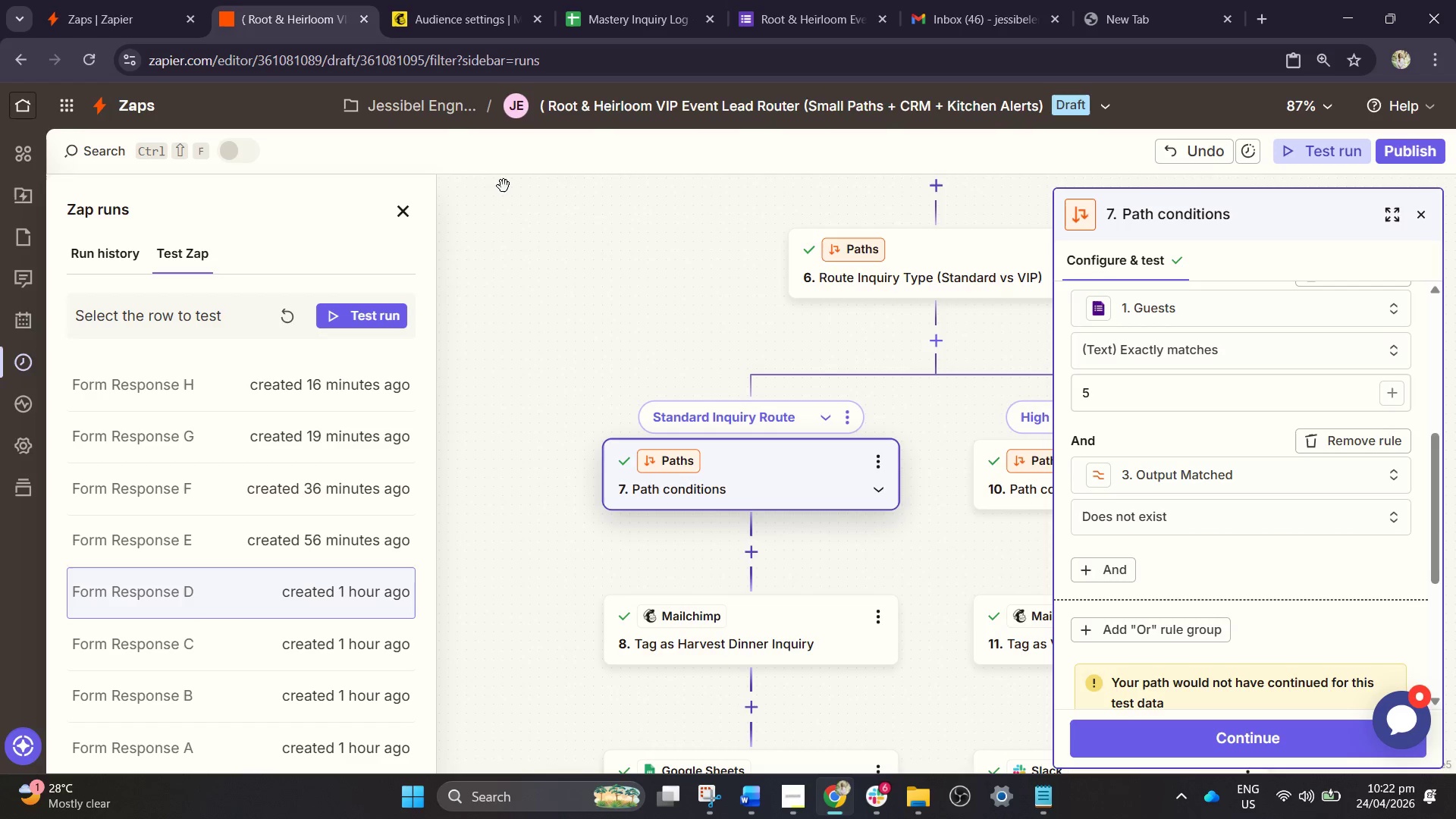 
scroll: coordinate [758, 351], scroll_direction: up, amount: 9.0
 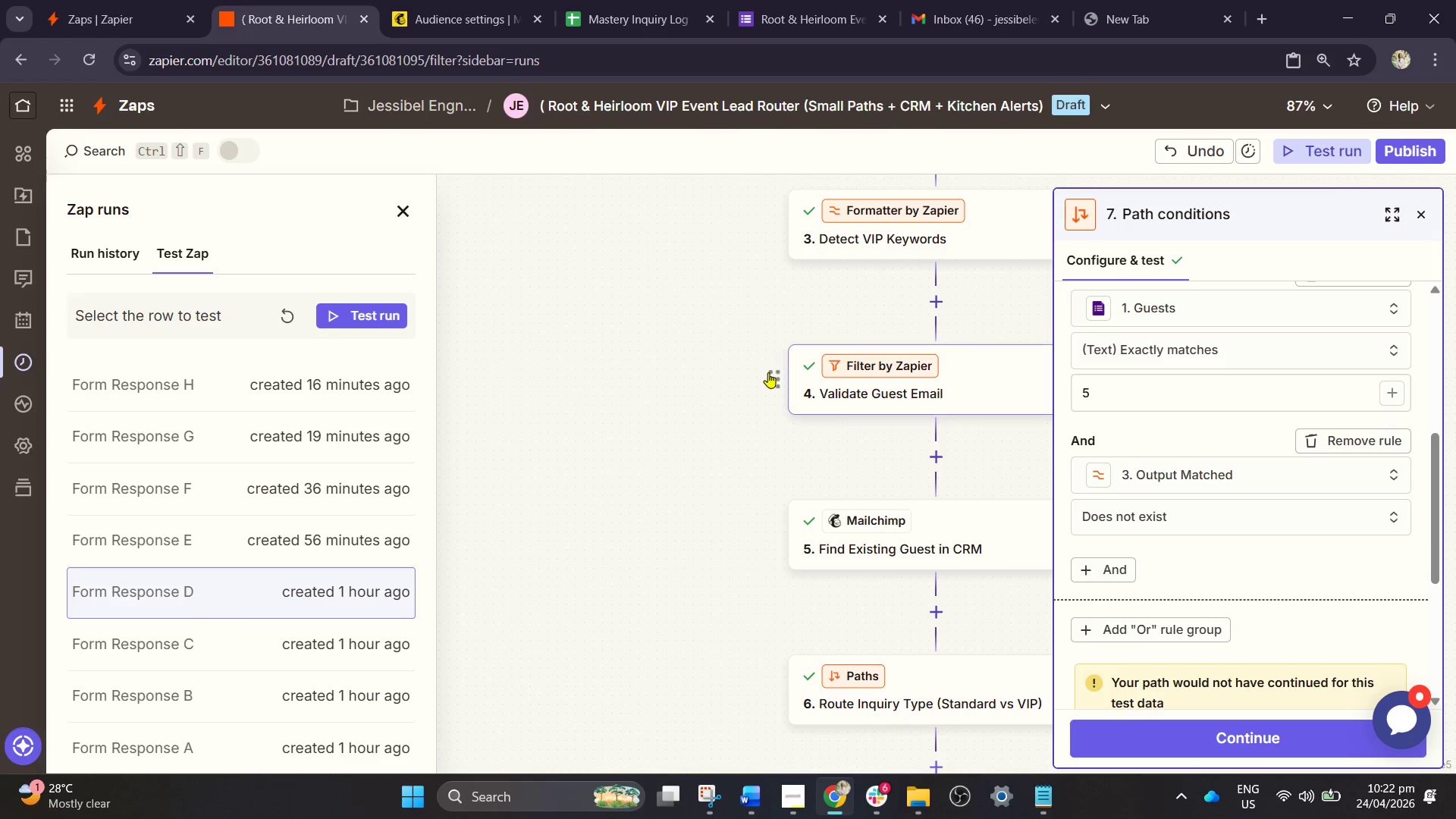 
left_click_drag(start_coordinate=[764, 375], to_coordinate=[725, 397])
 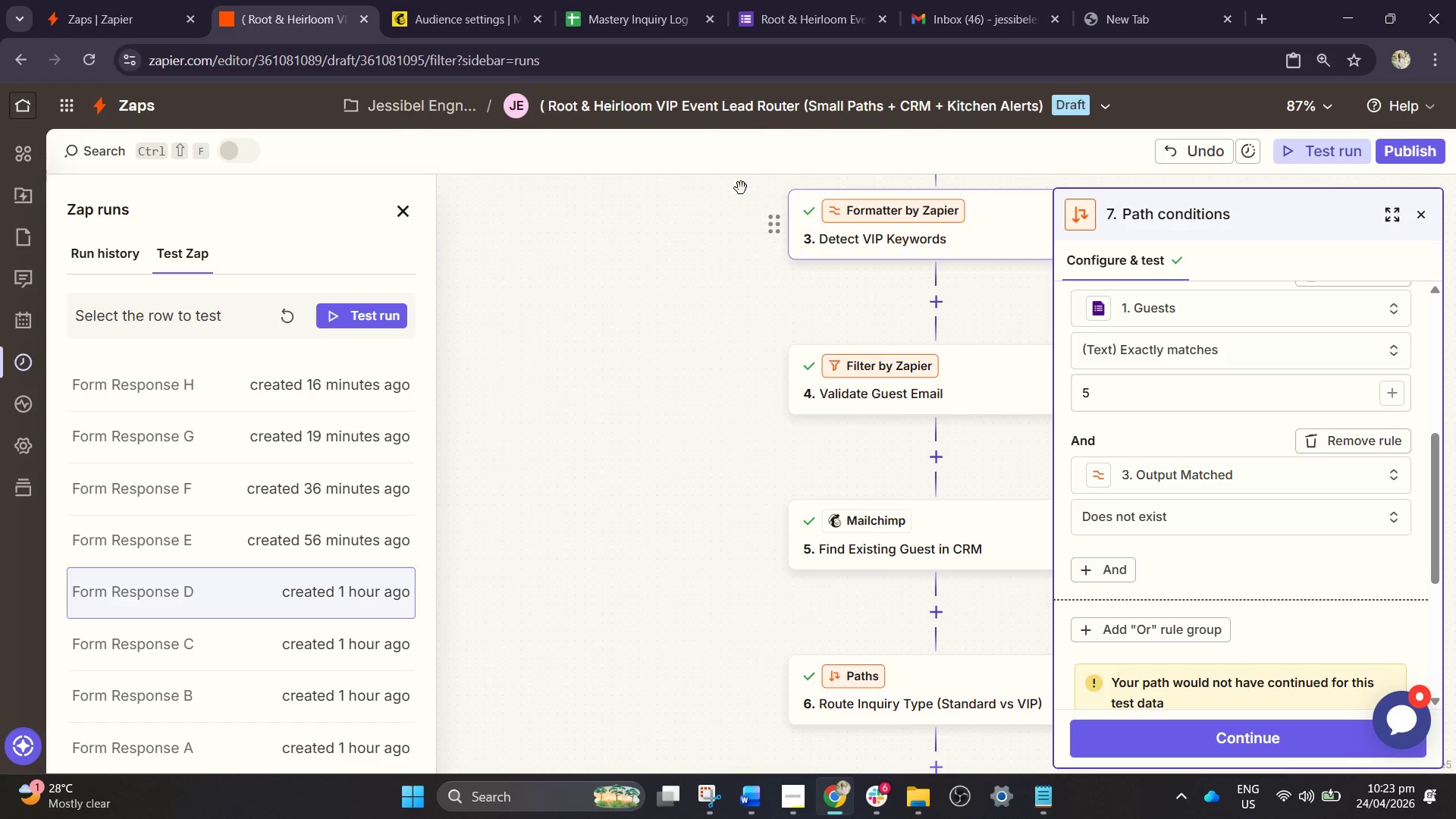 
left_click([603, 0])
 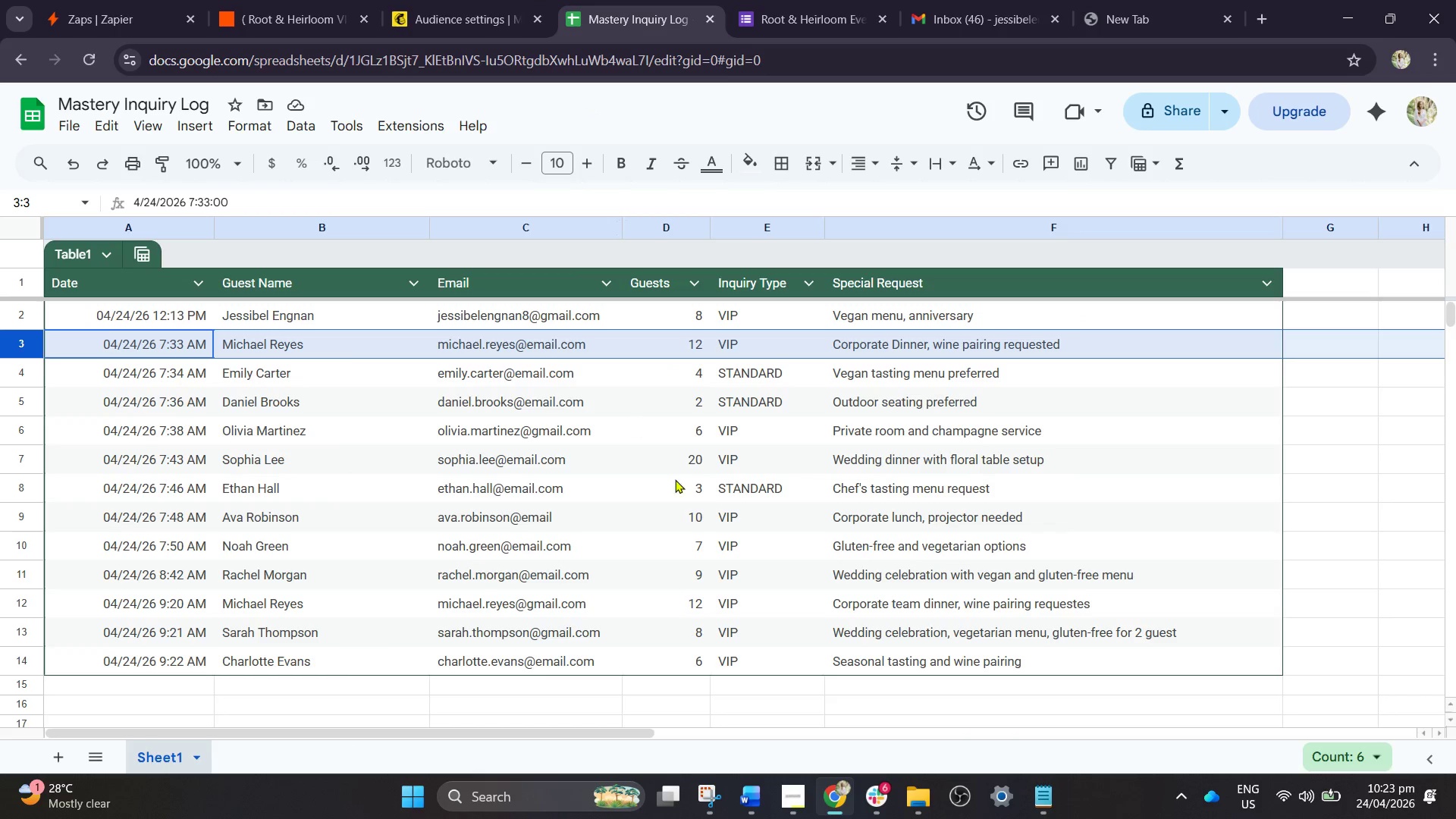 
left_click([758, 664])
 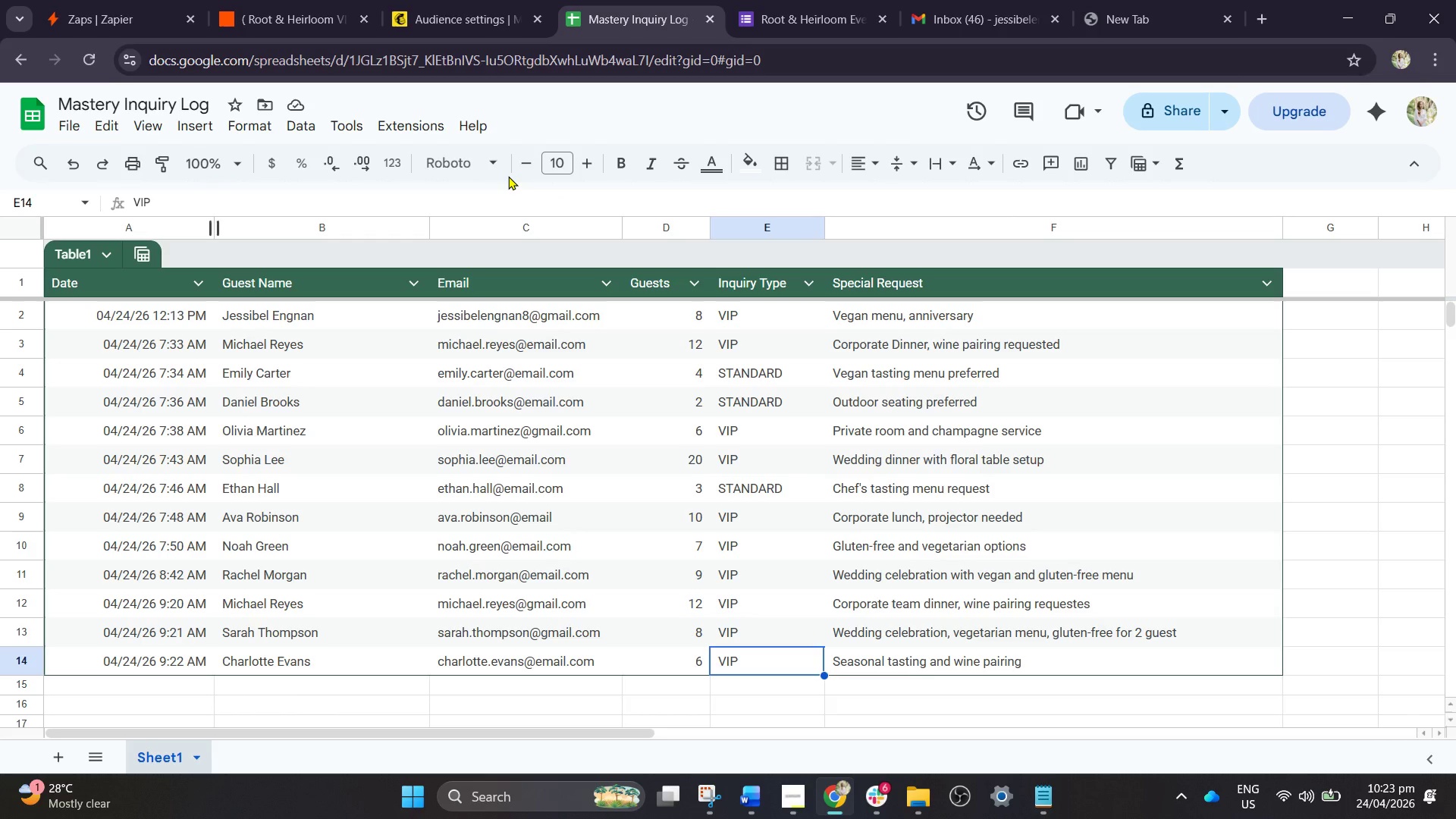 
wait(28.88)
 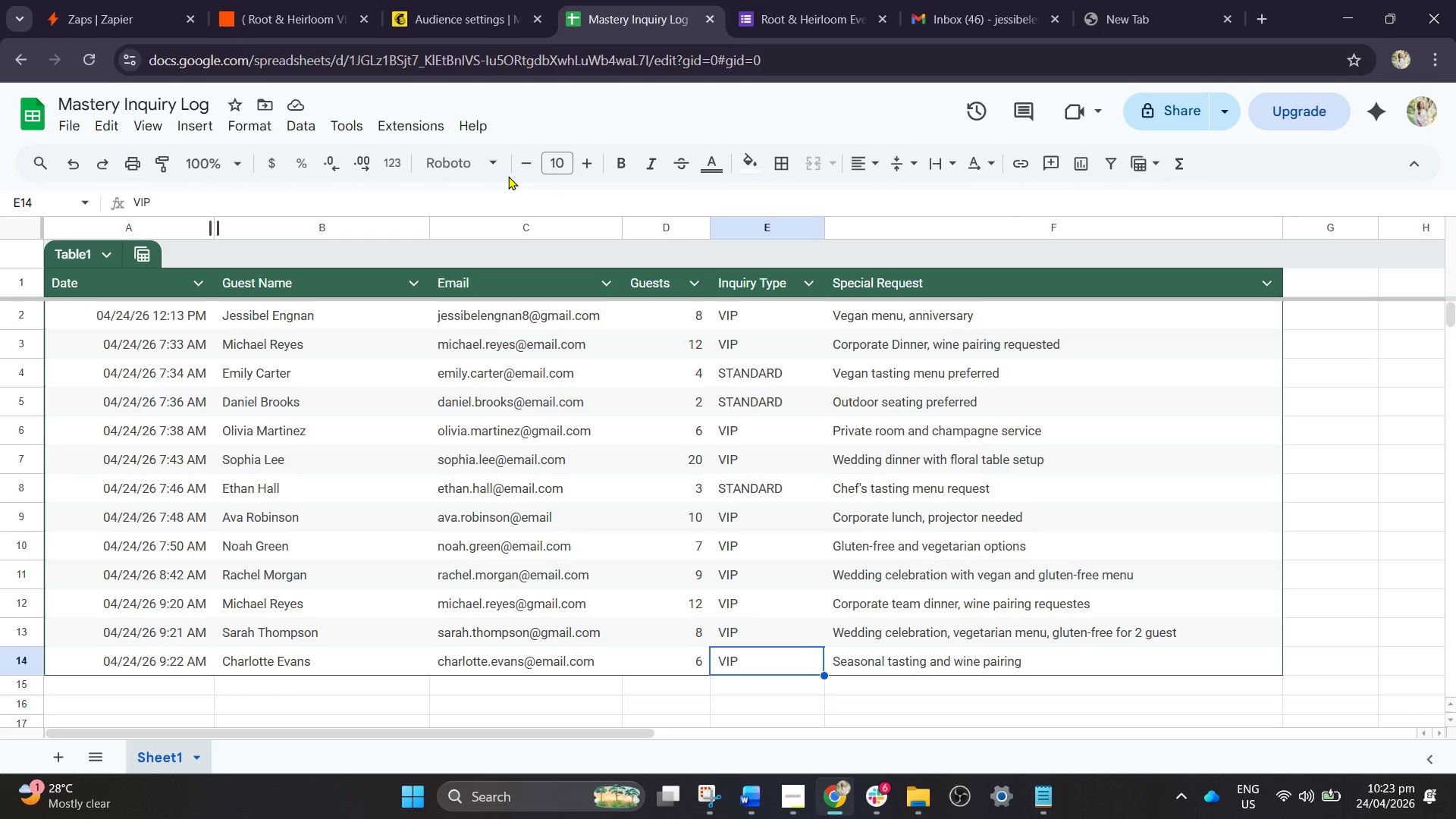 
left_click([5, 373])
 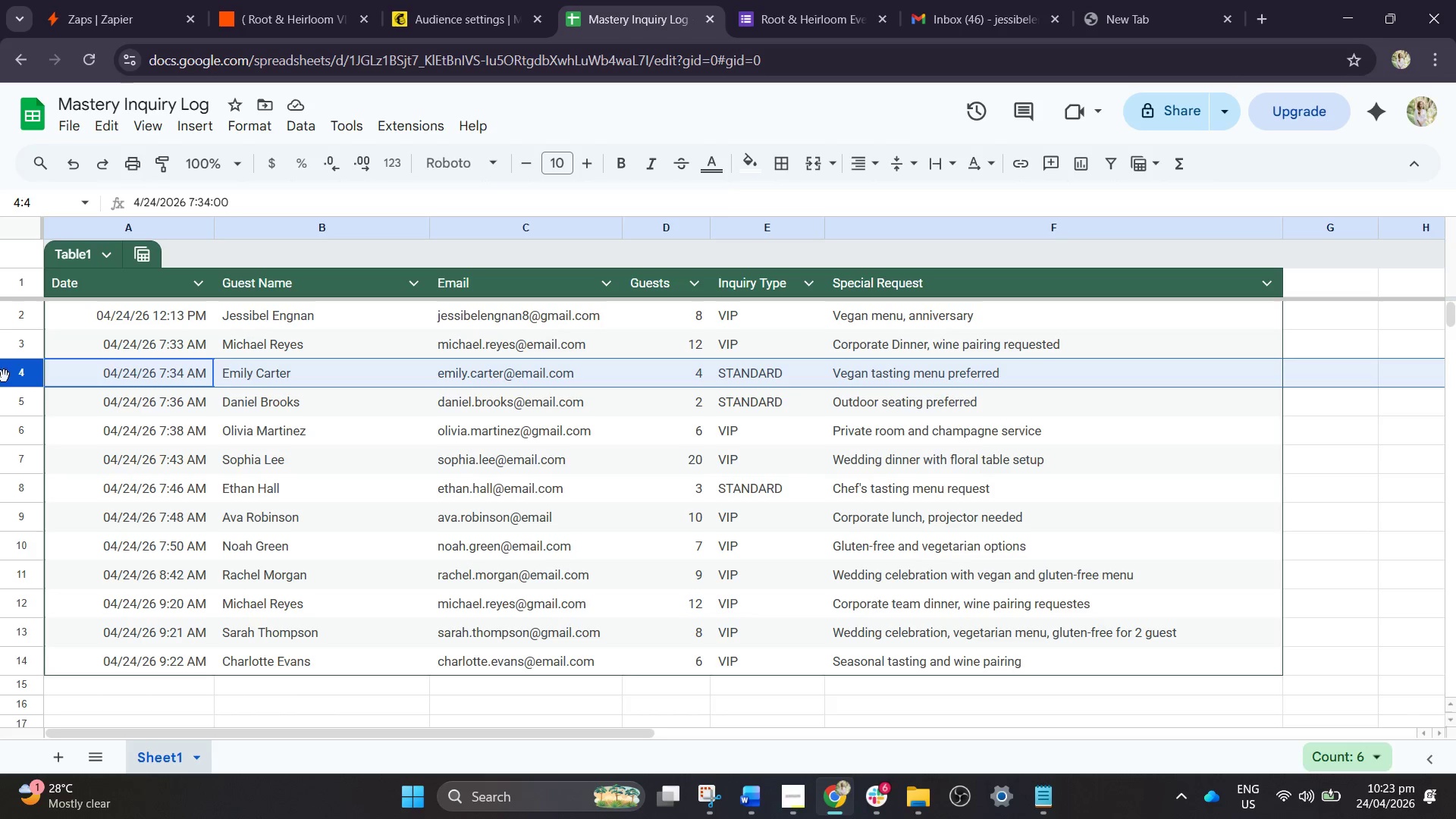 
right_click([4, 376])
 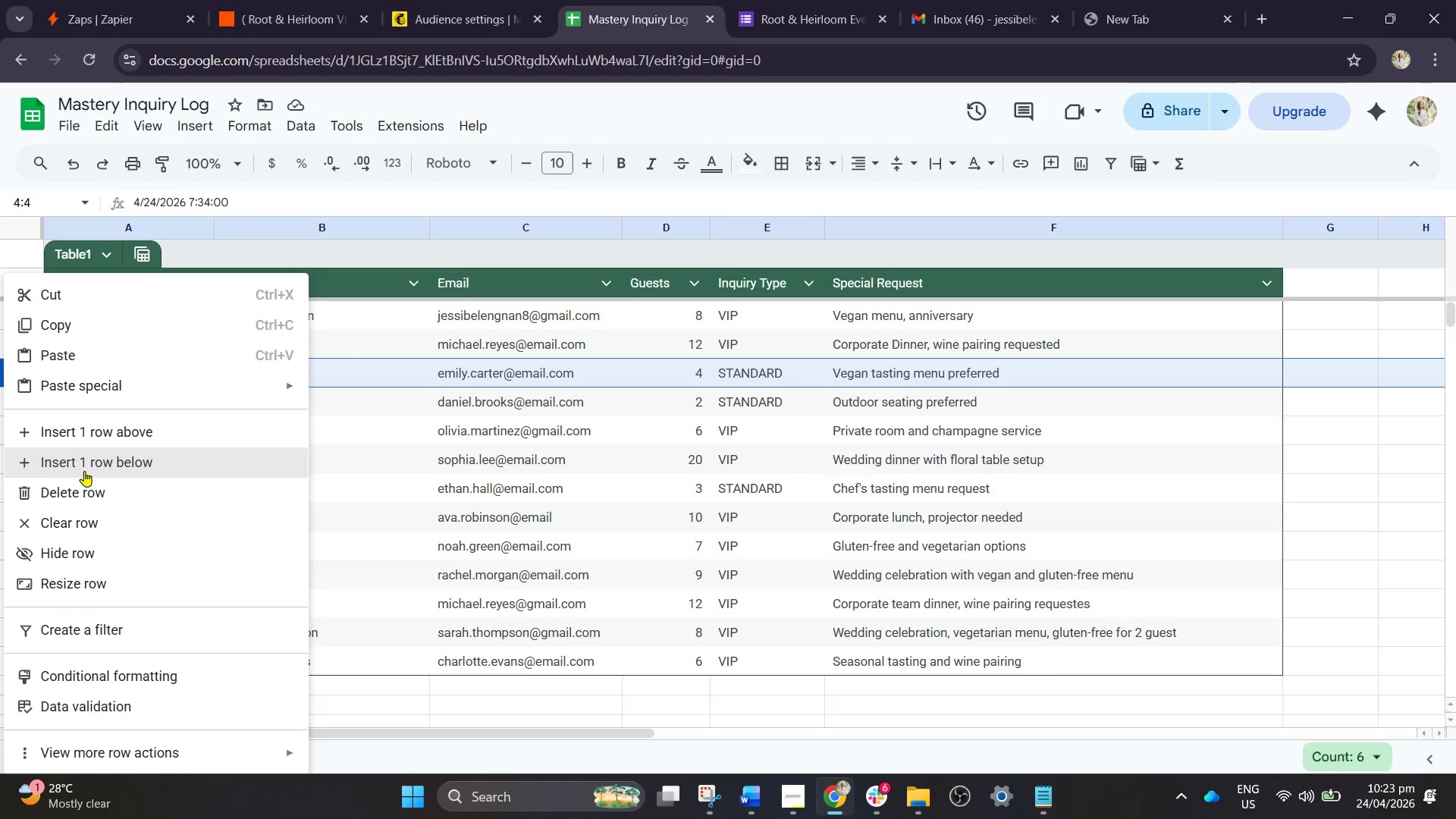 
left_click([71, 487])
 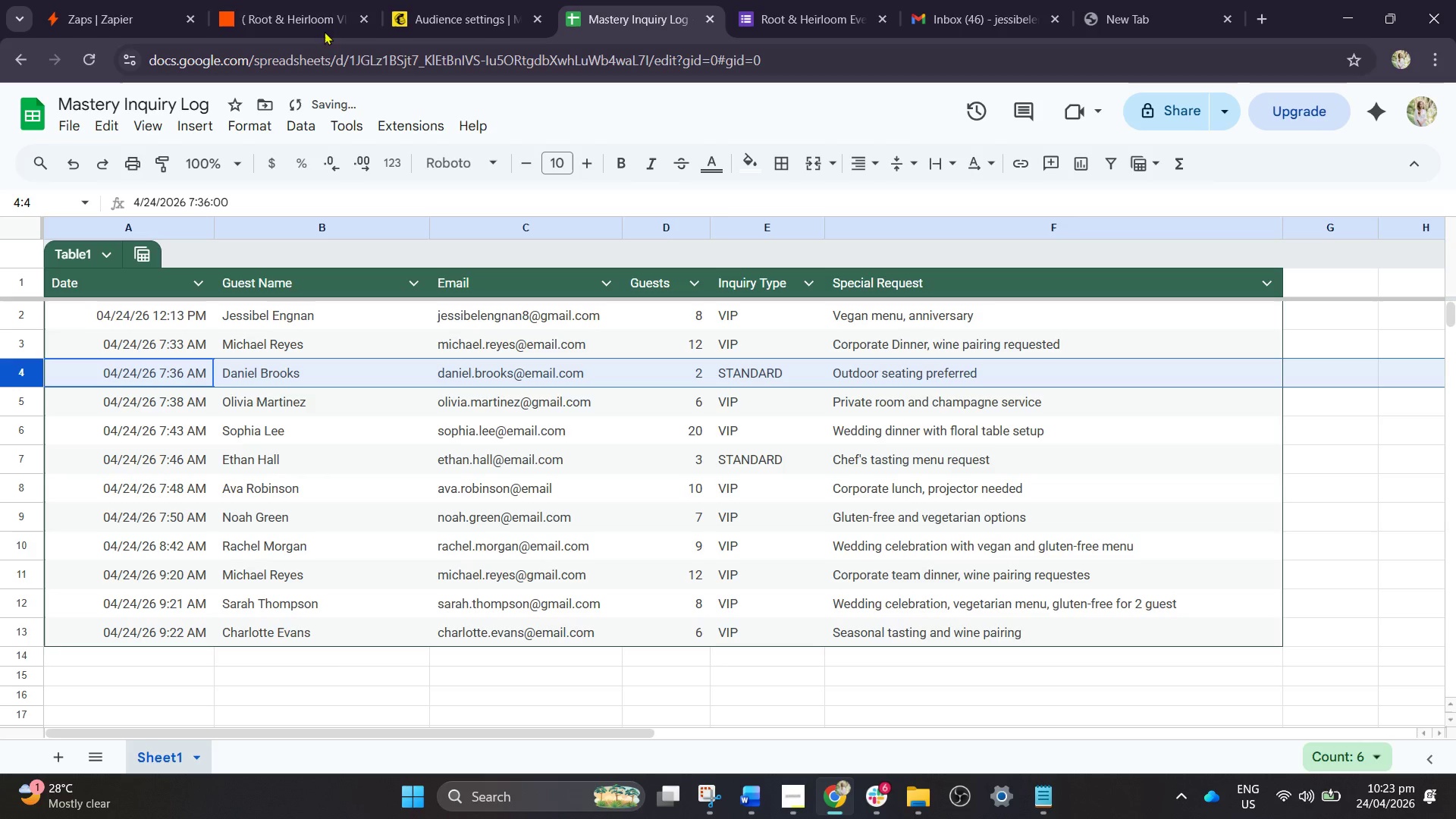 
left_click([290, 0])
 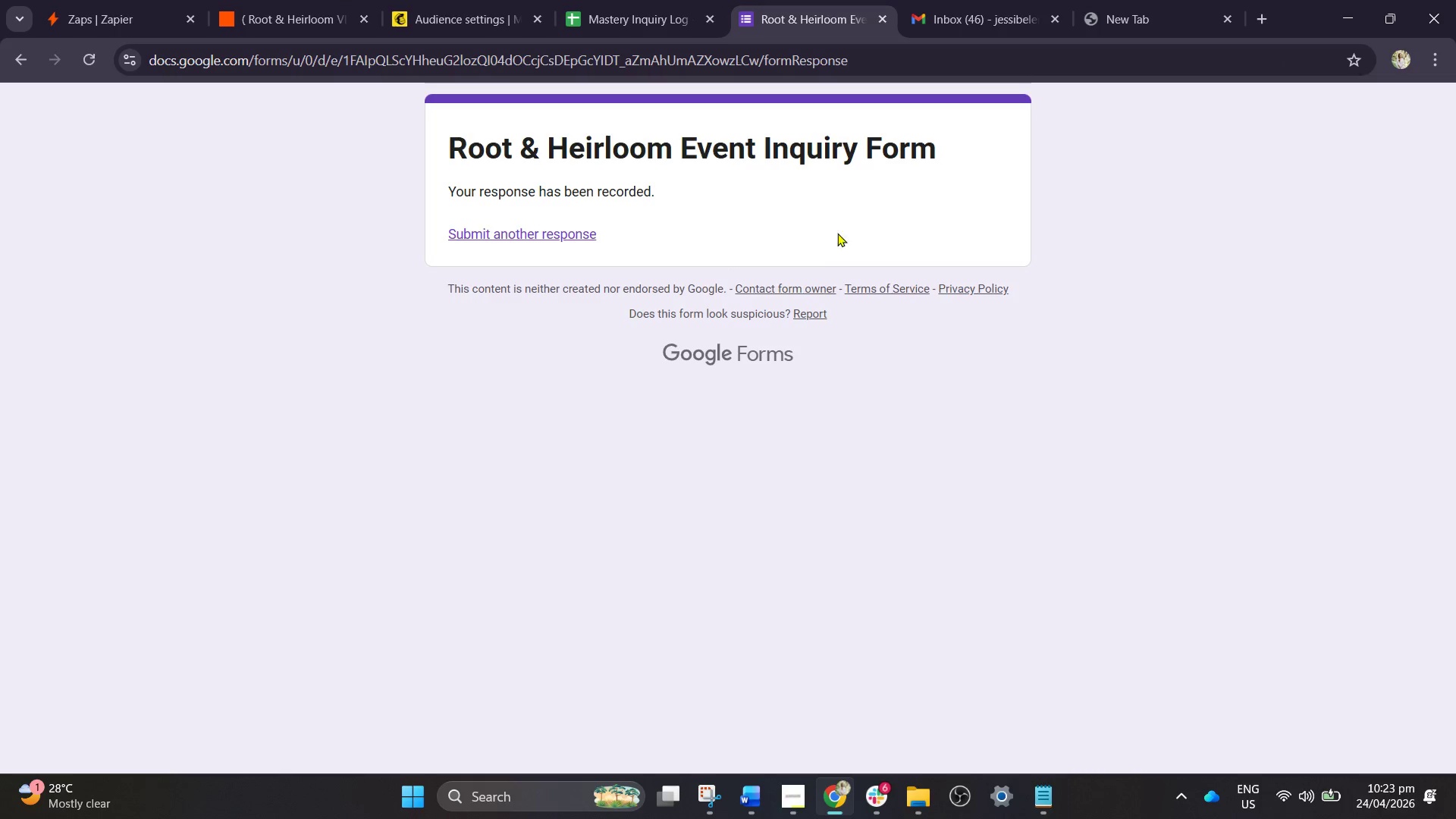 
left_click([536, 238])
 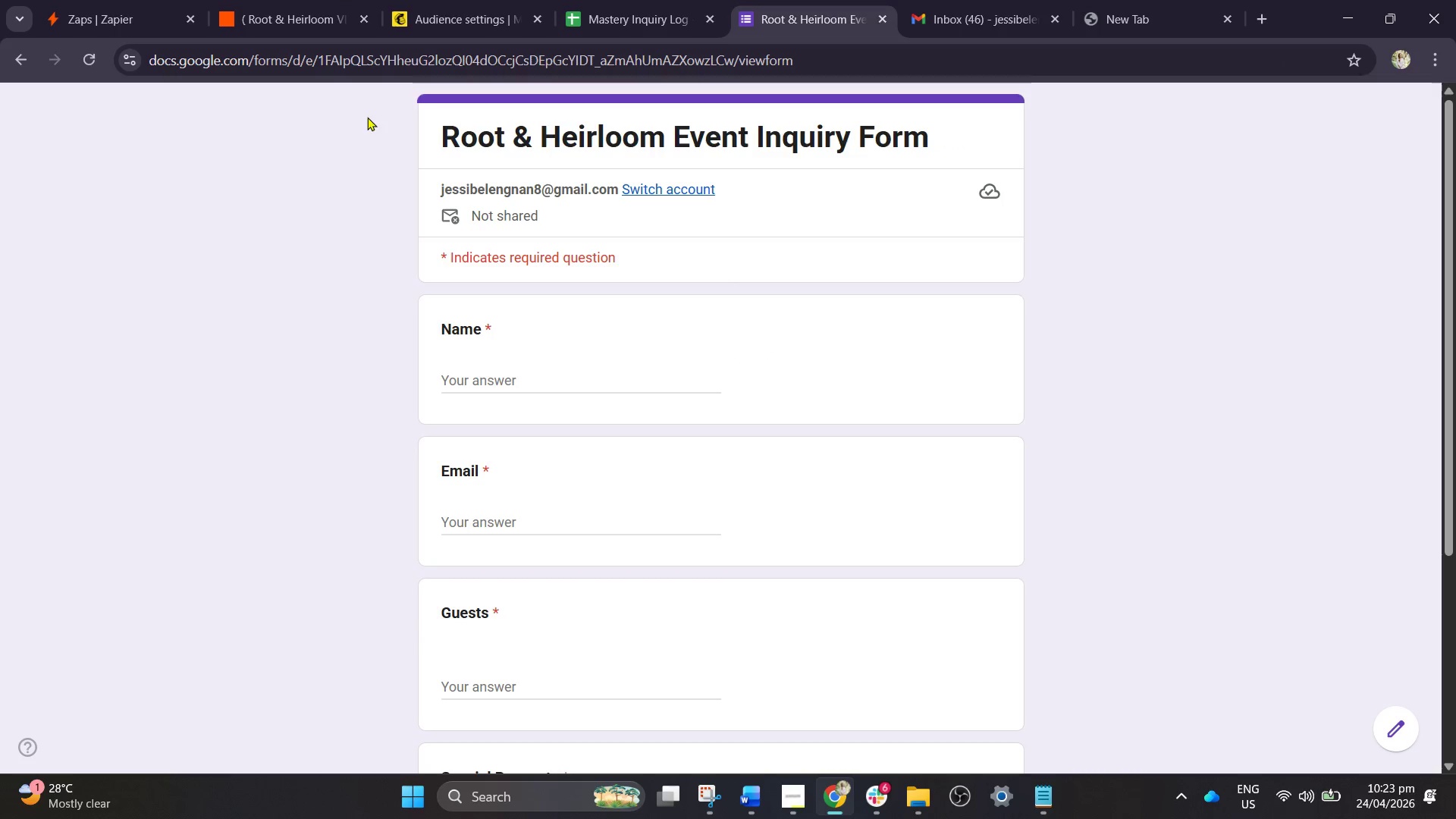 
left_click([300, 4])
 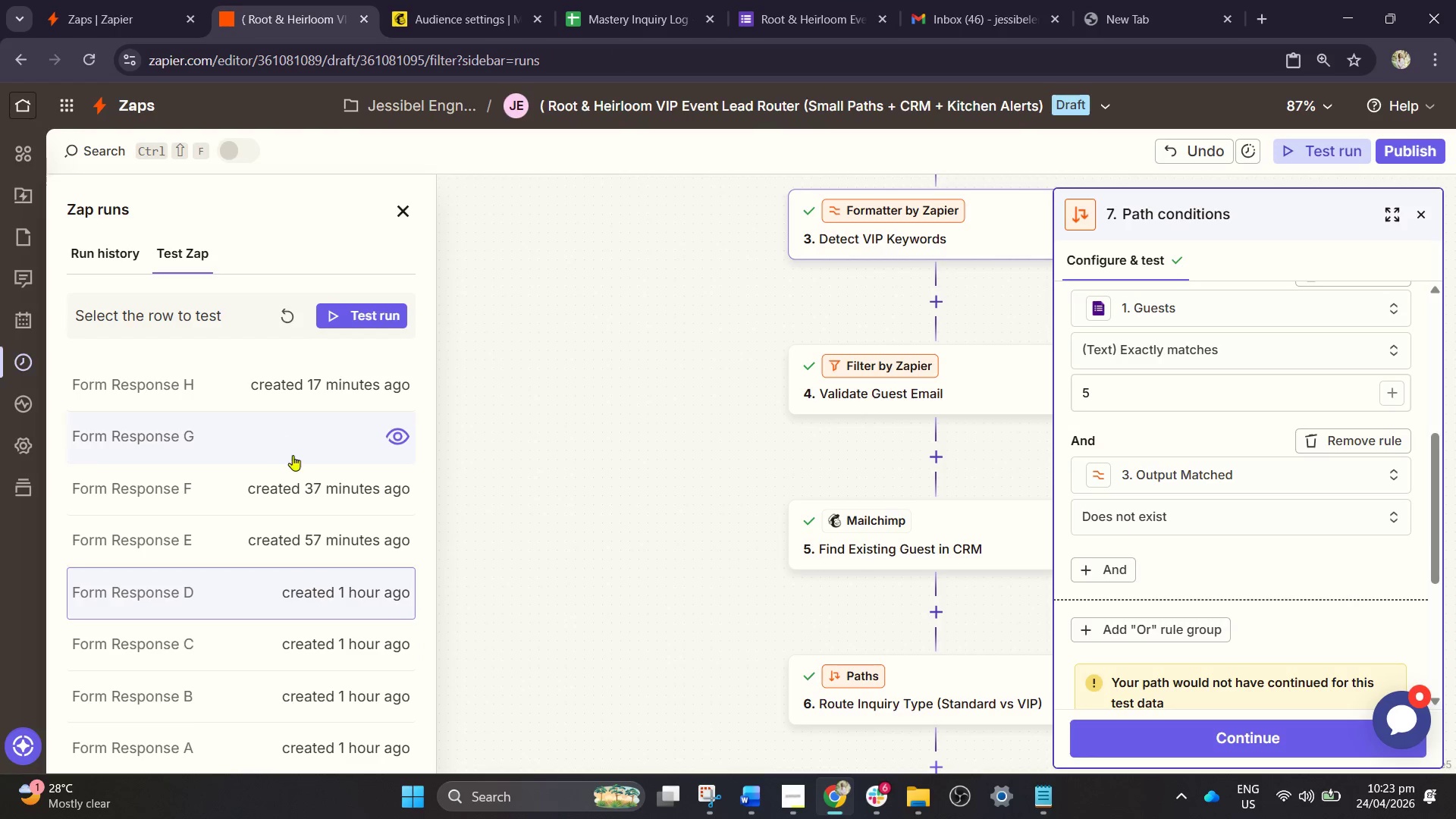 
scroll: coordinate [275, 503], scroll_direction: down, amount: 4.0
 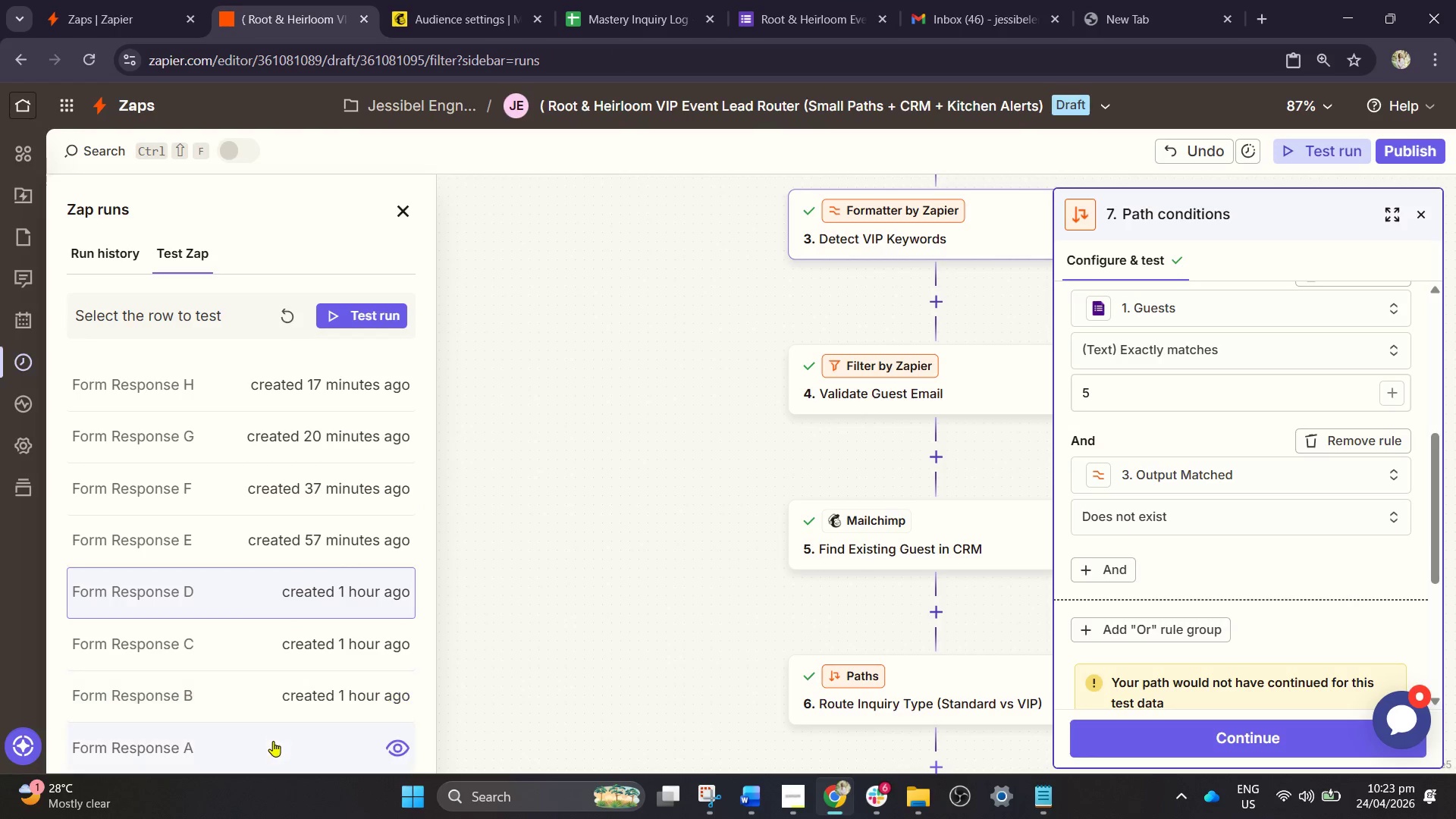 
left_click([268, 748])
 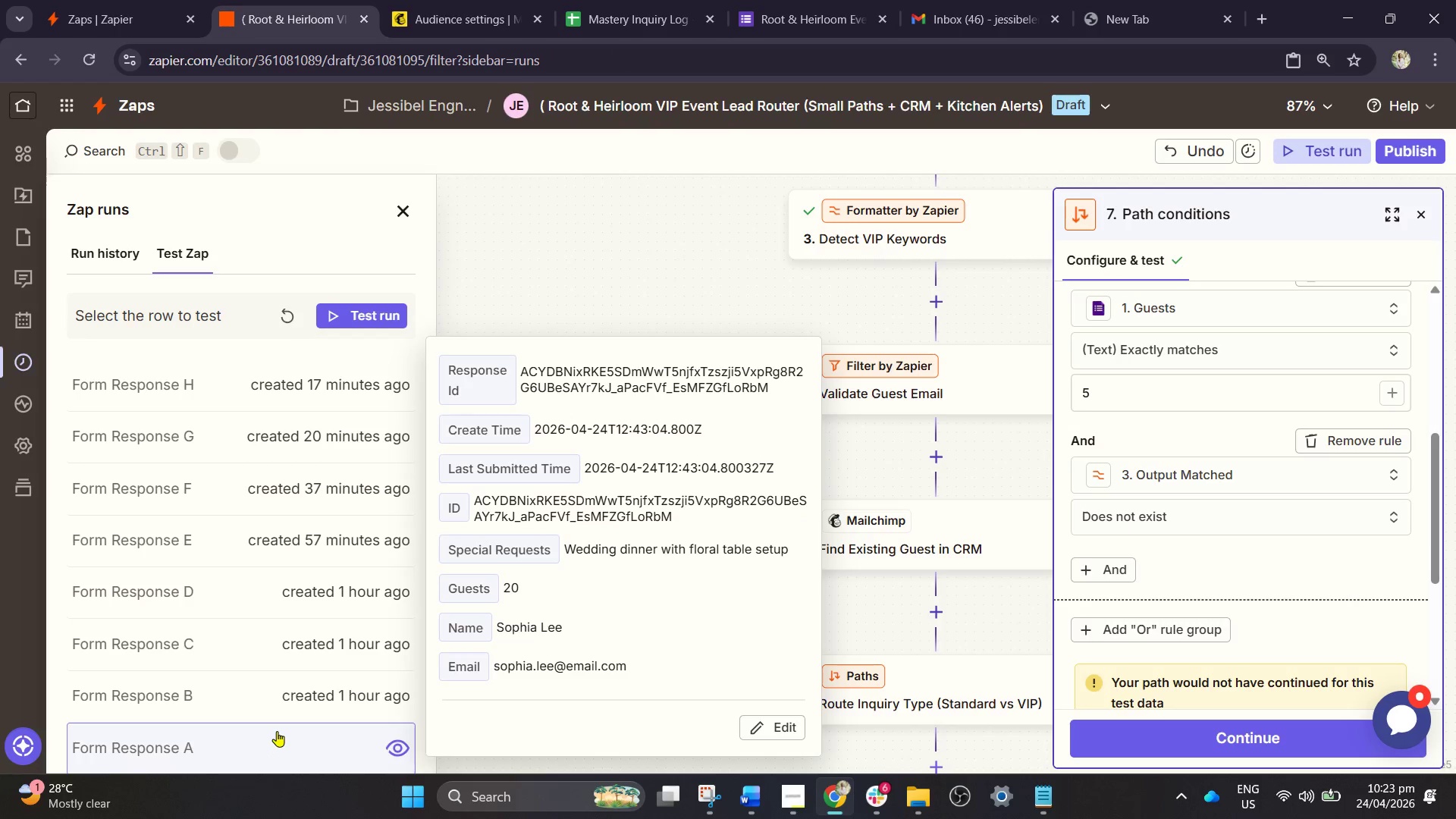 
left_click([279, 714])
 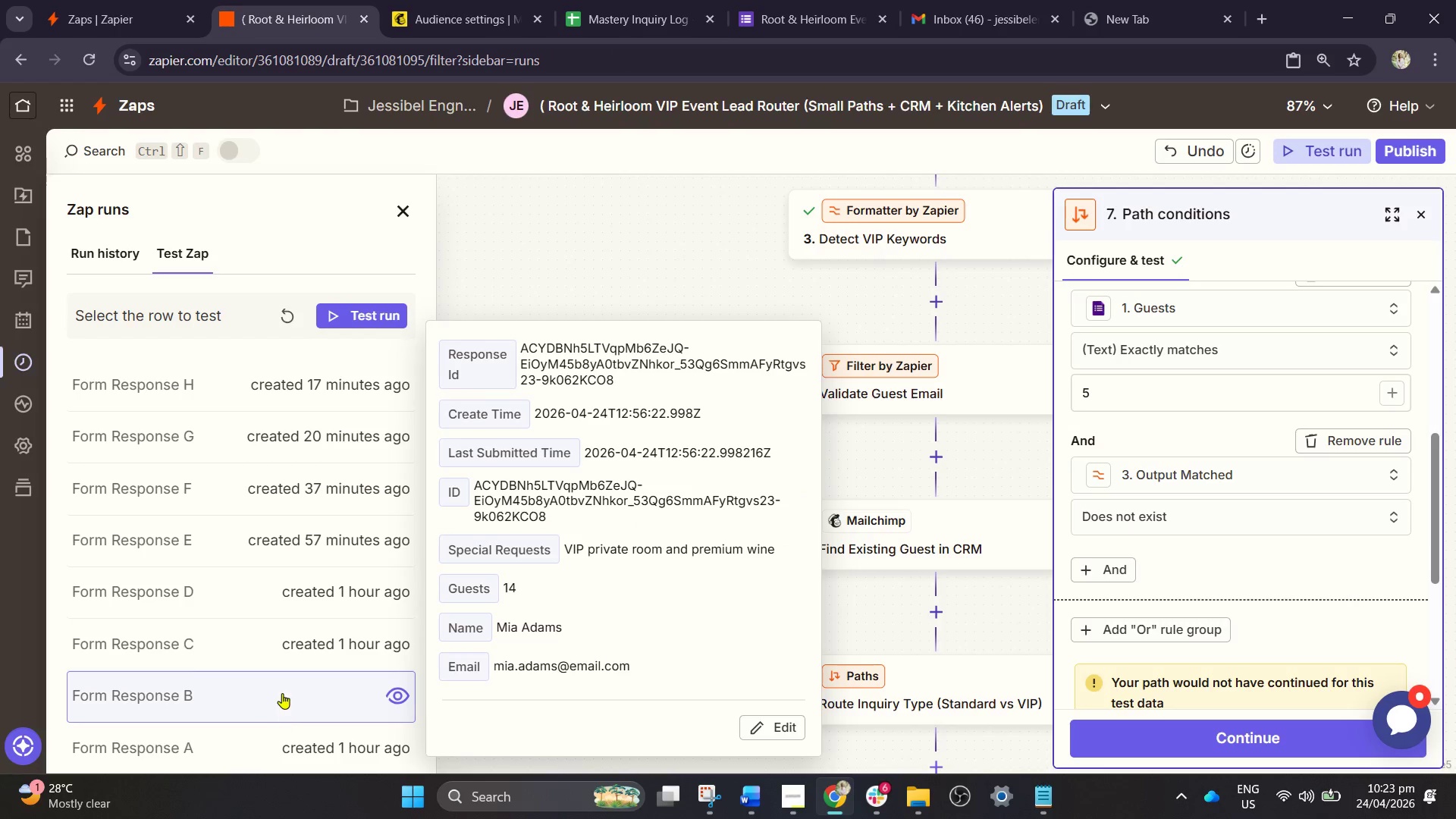 
left_click([282, 691])
 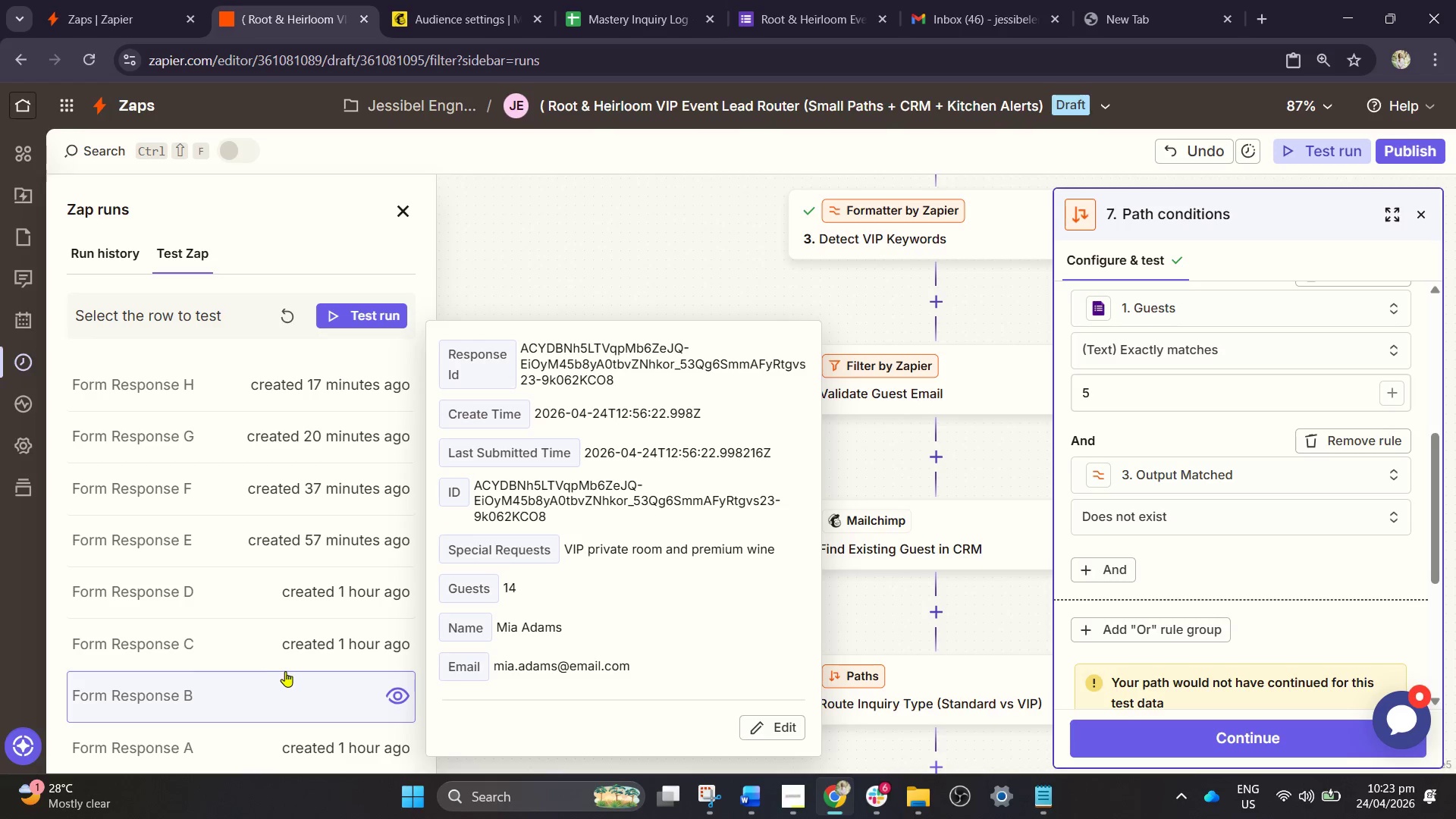 
left_click([286, 670])
 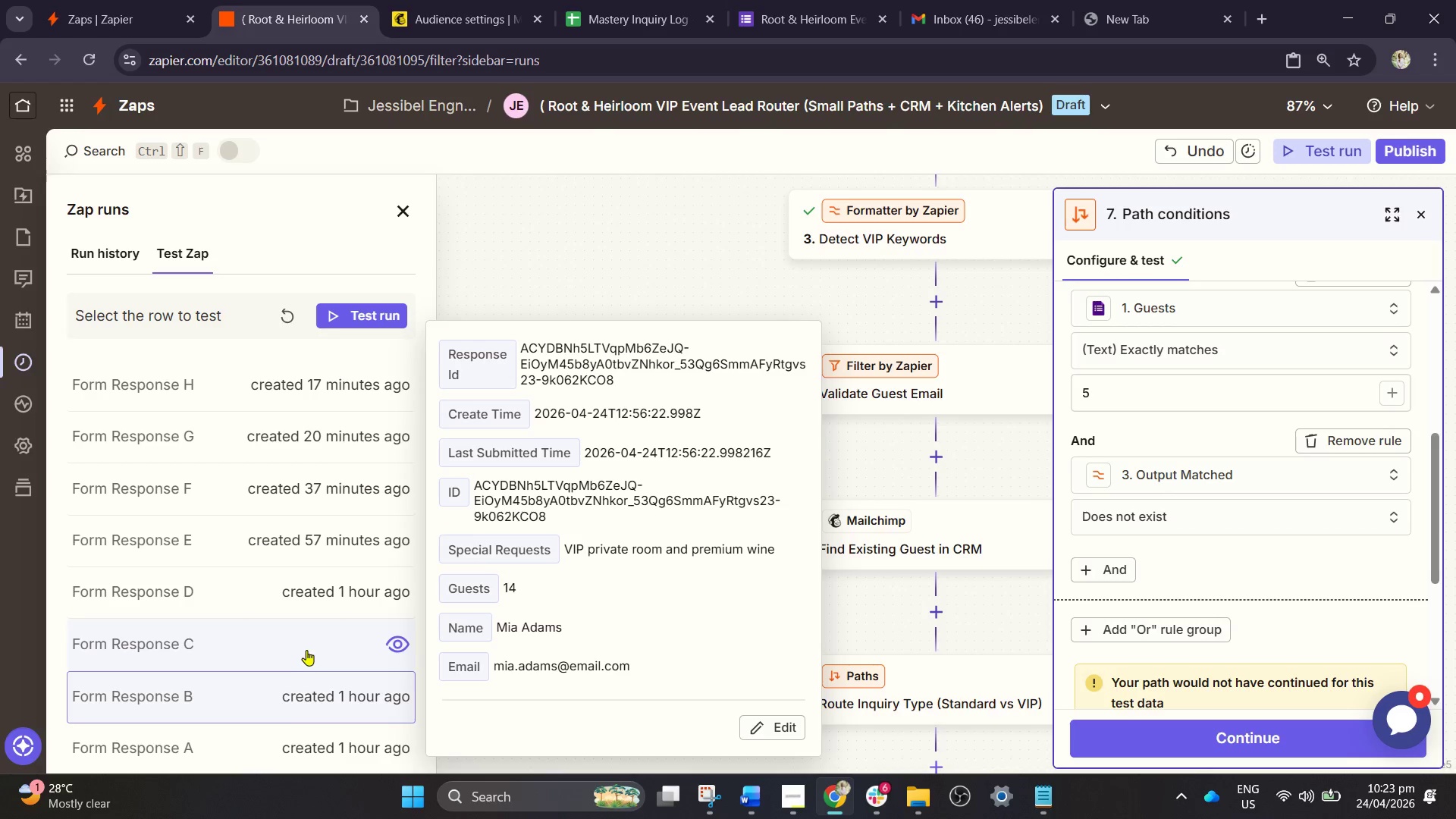 
left_click([306, 650])
 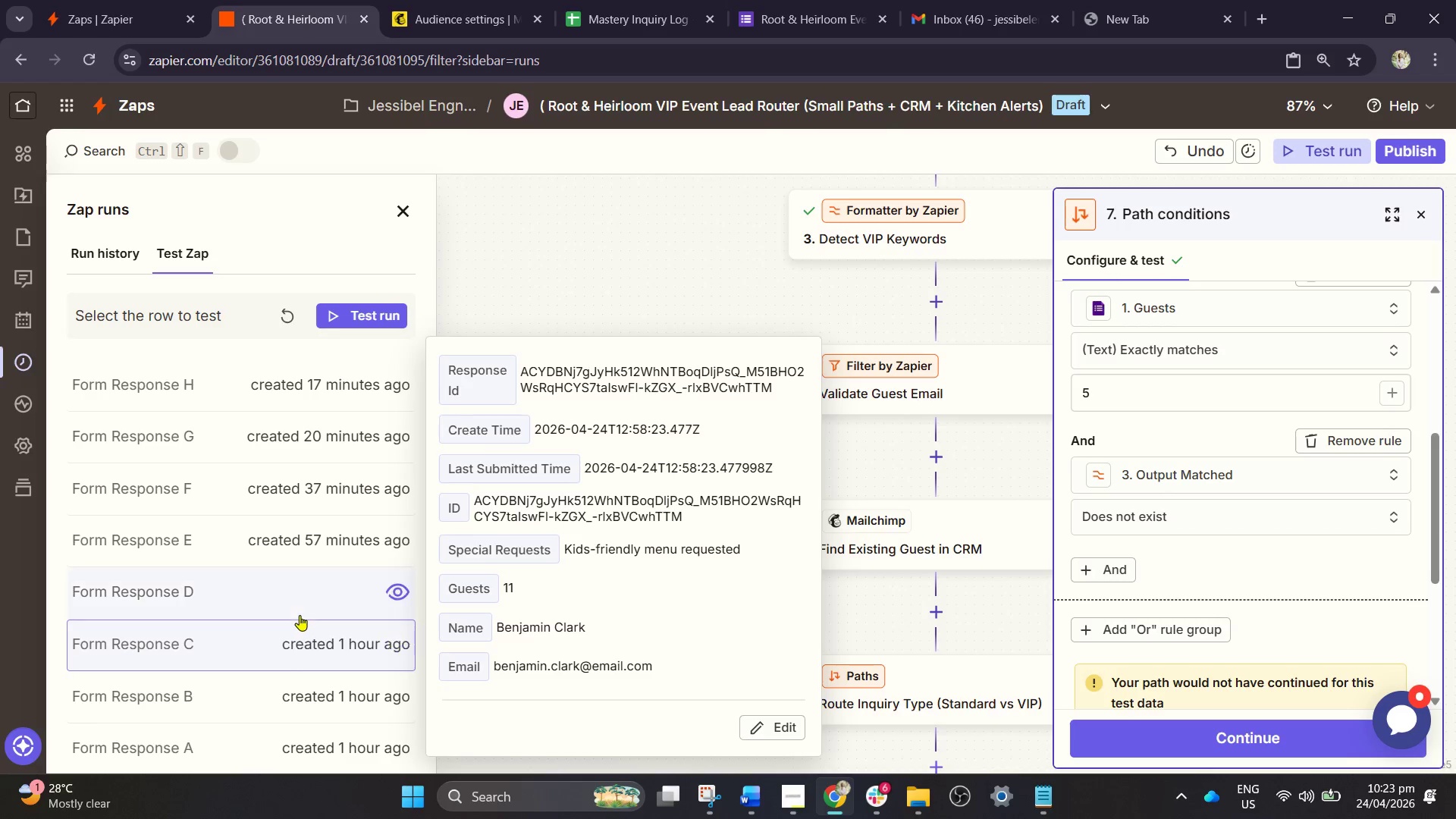 
left_click([300, 605])
 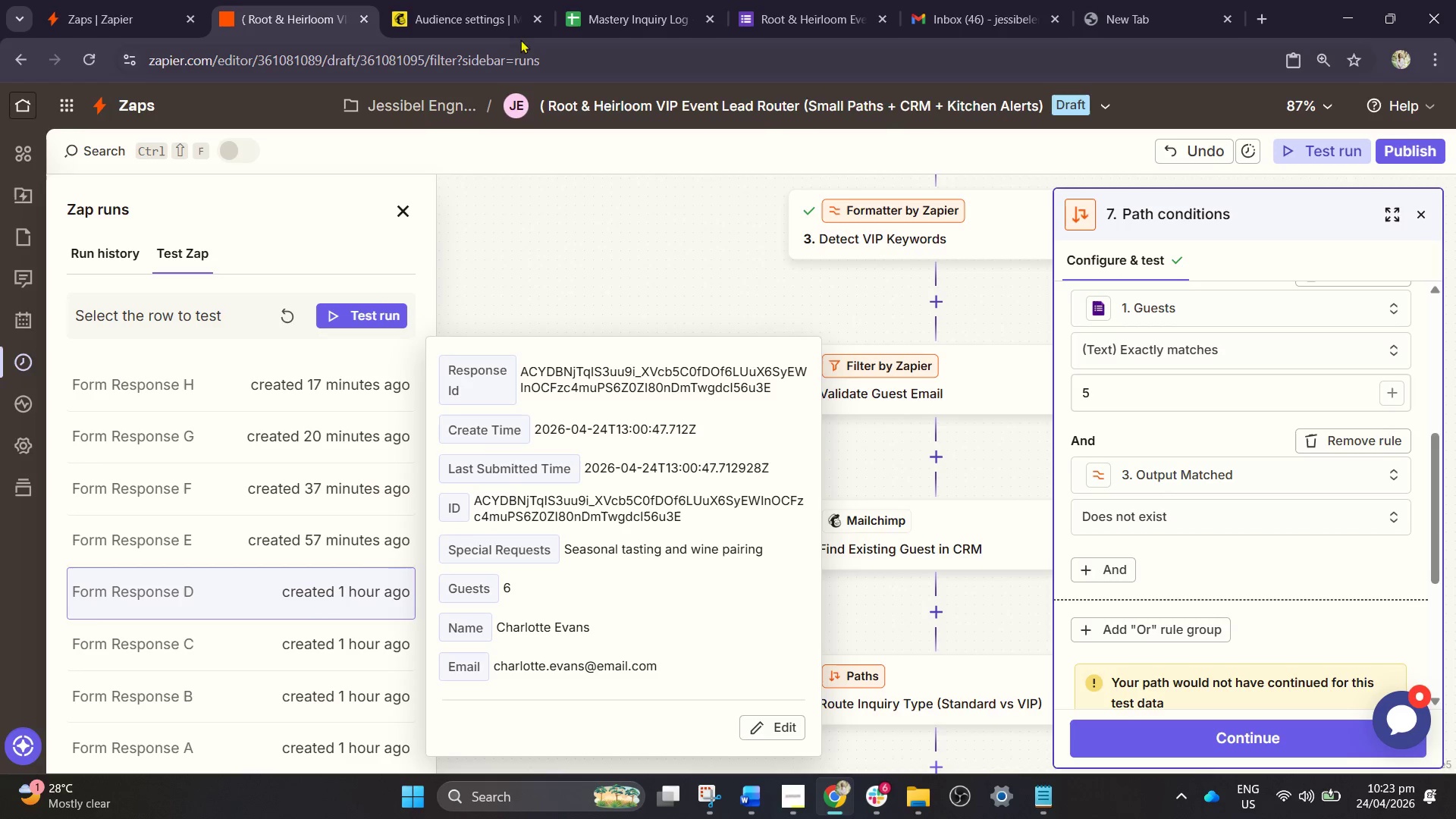 
left_click([604, 0])
 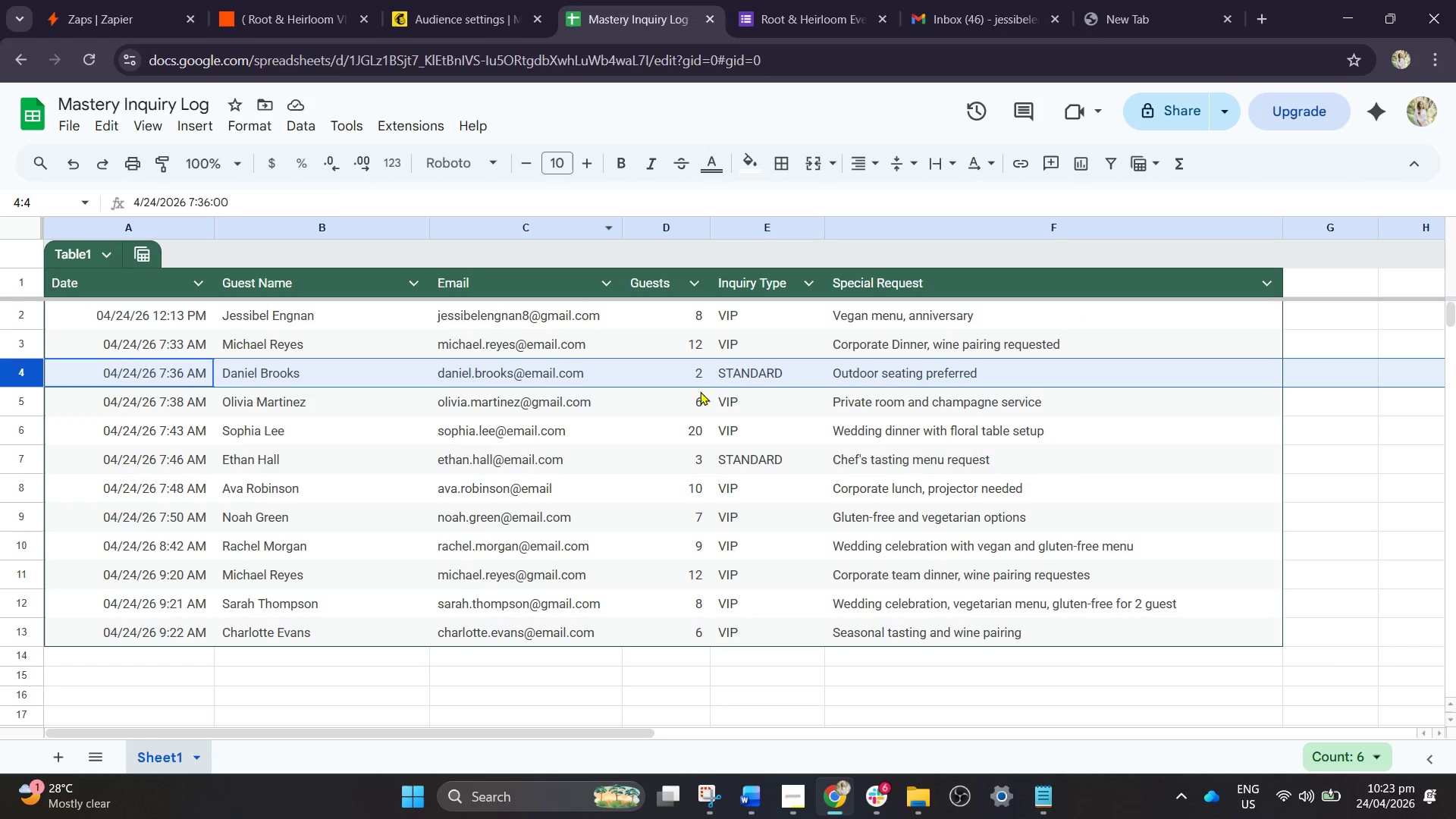 
left_click([176, 0])
 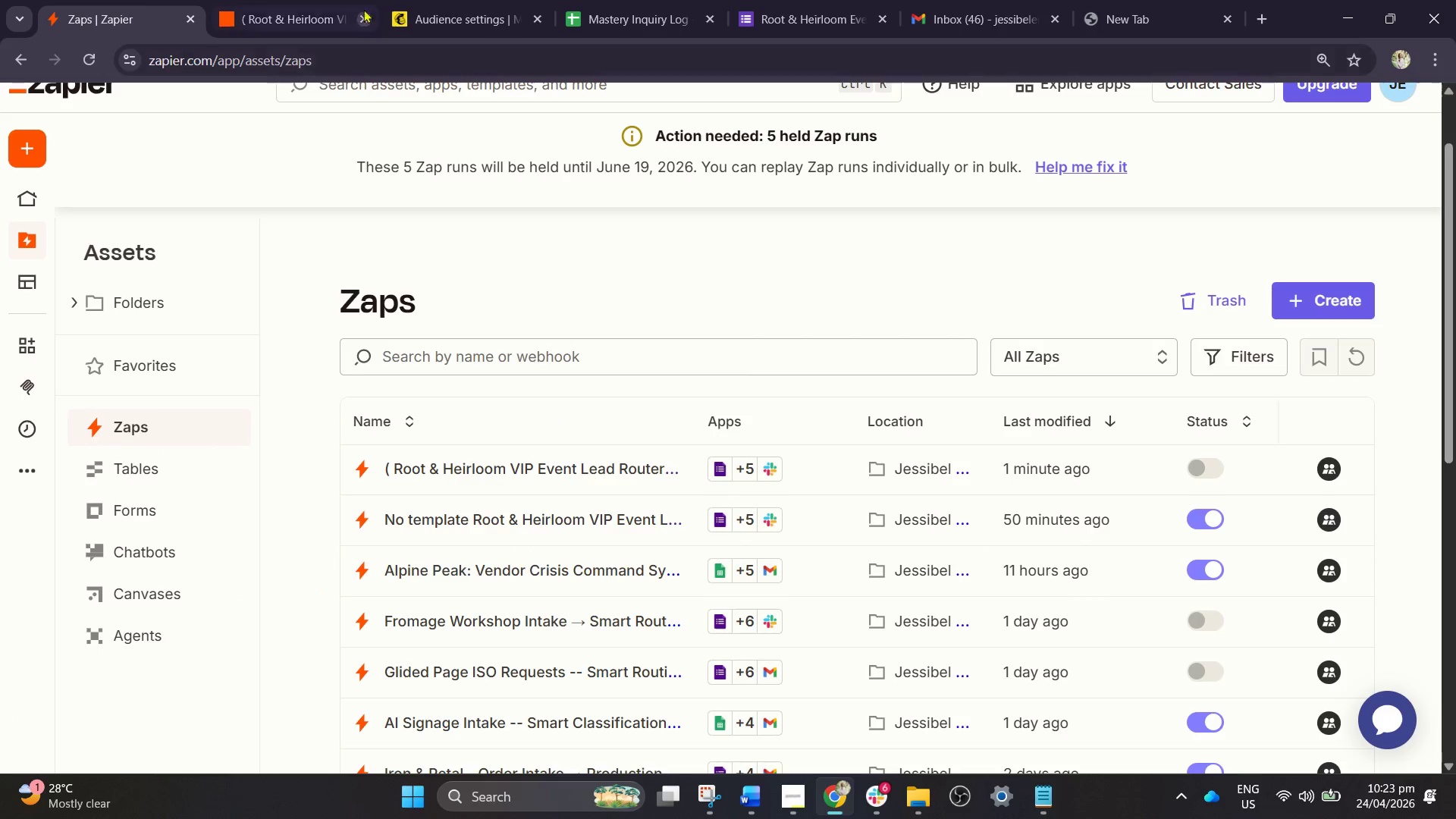 
left_click([322, 0])
 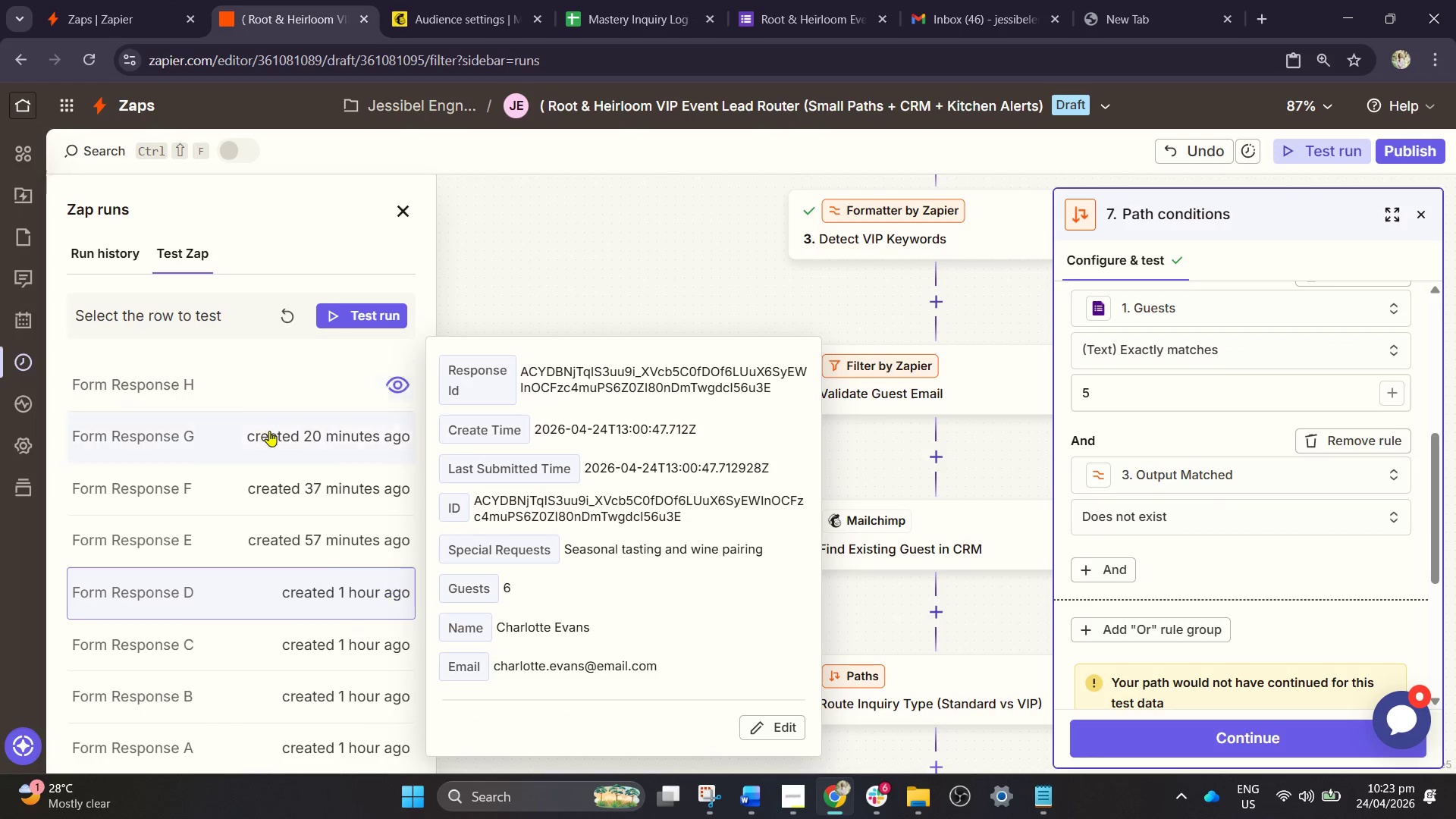 
left_click([269, 431])
 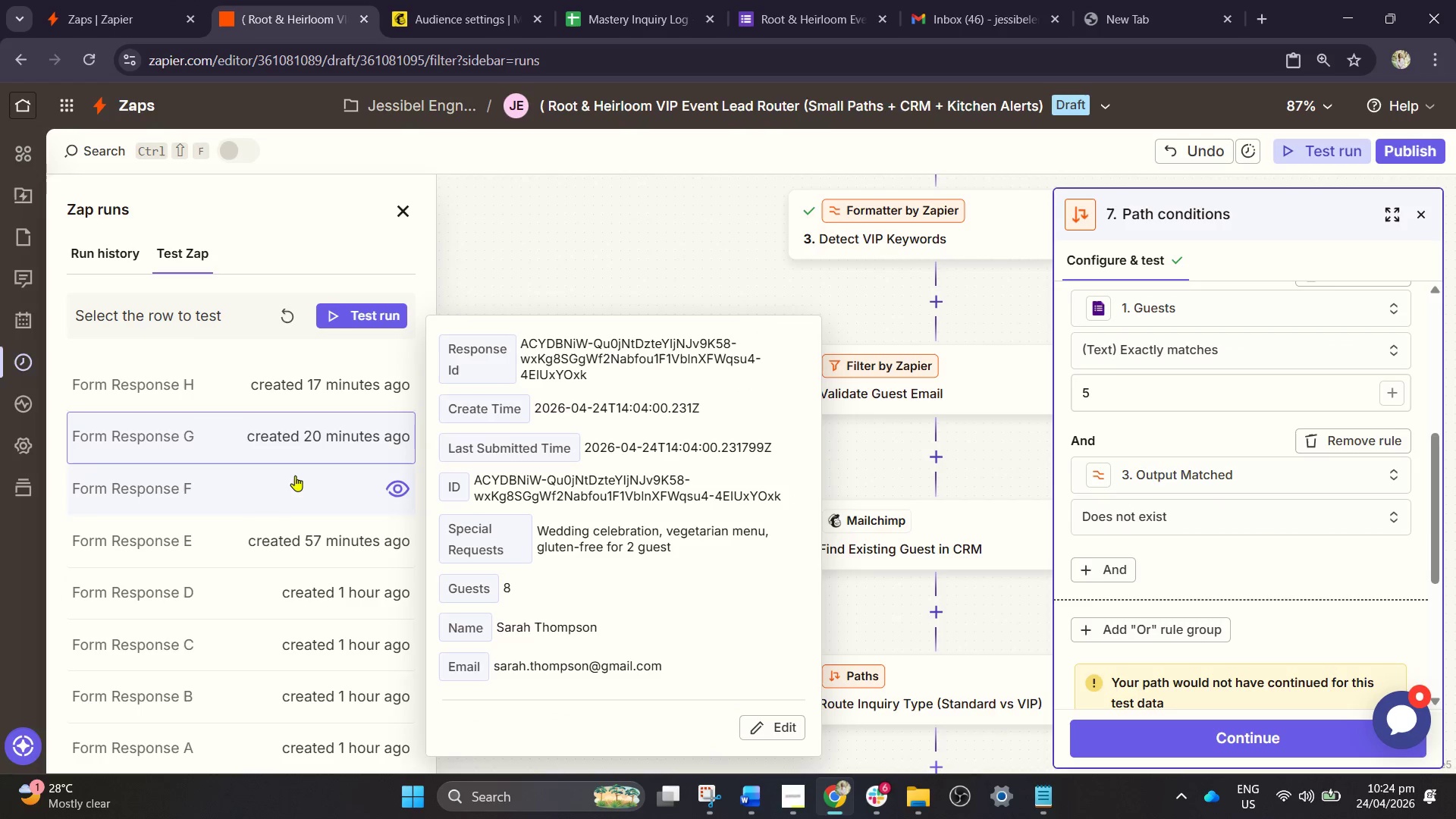 
left_click([295, 475])
 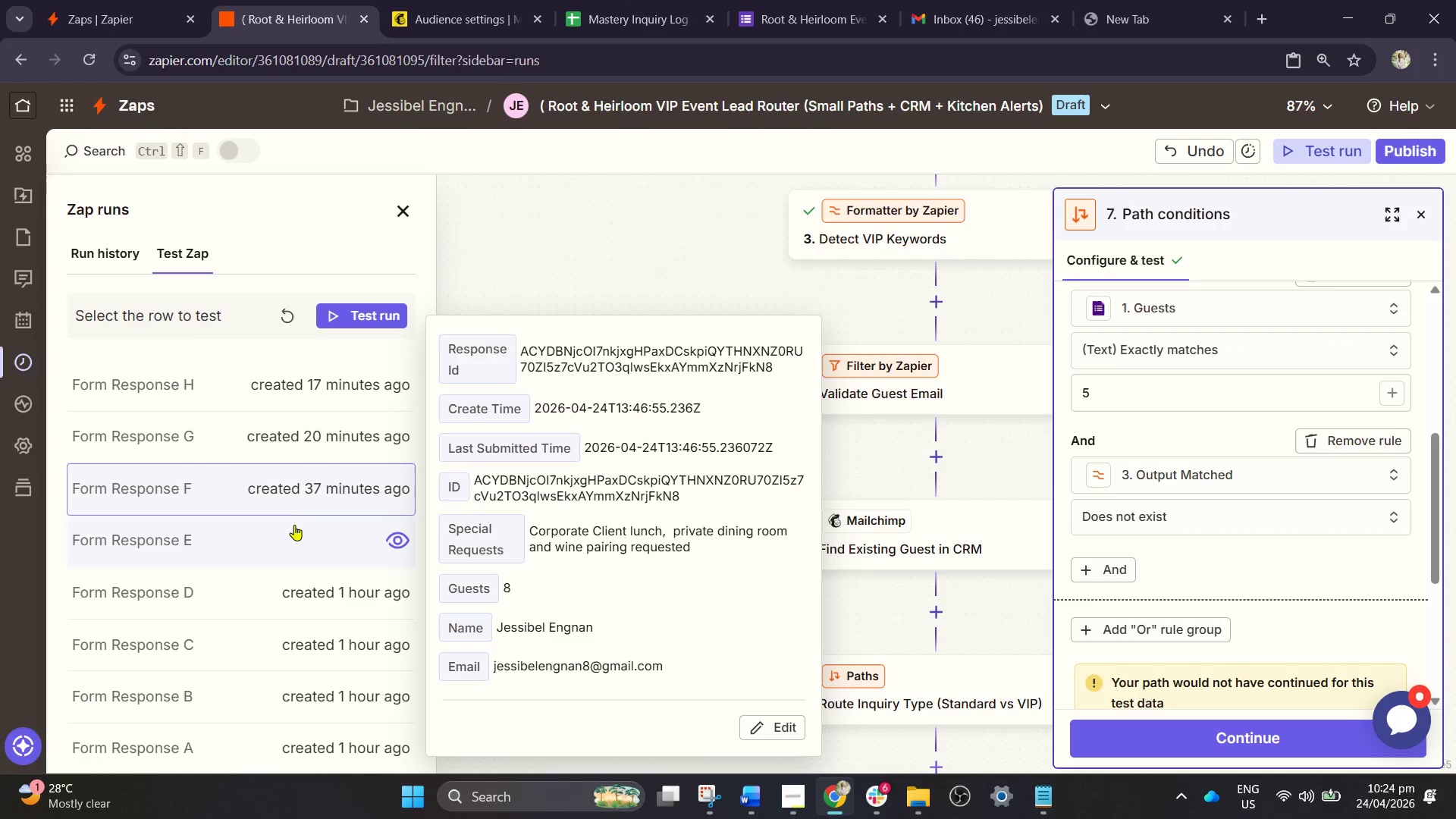 
left_click([293, 530])
 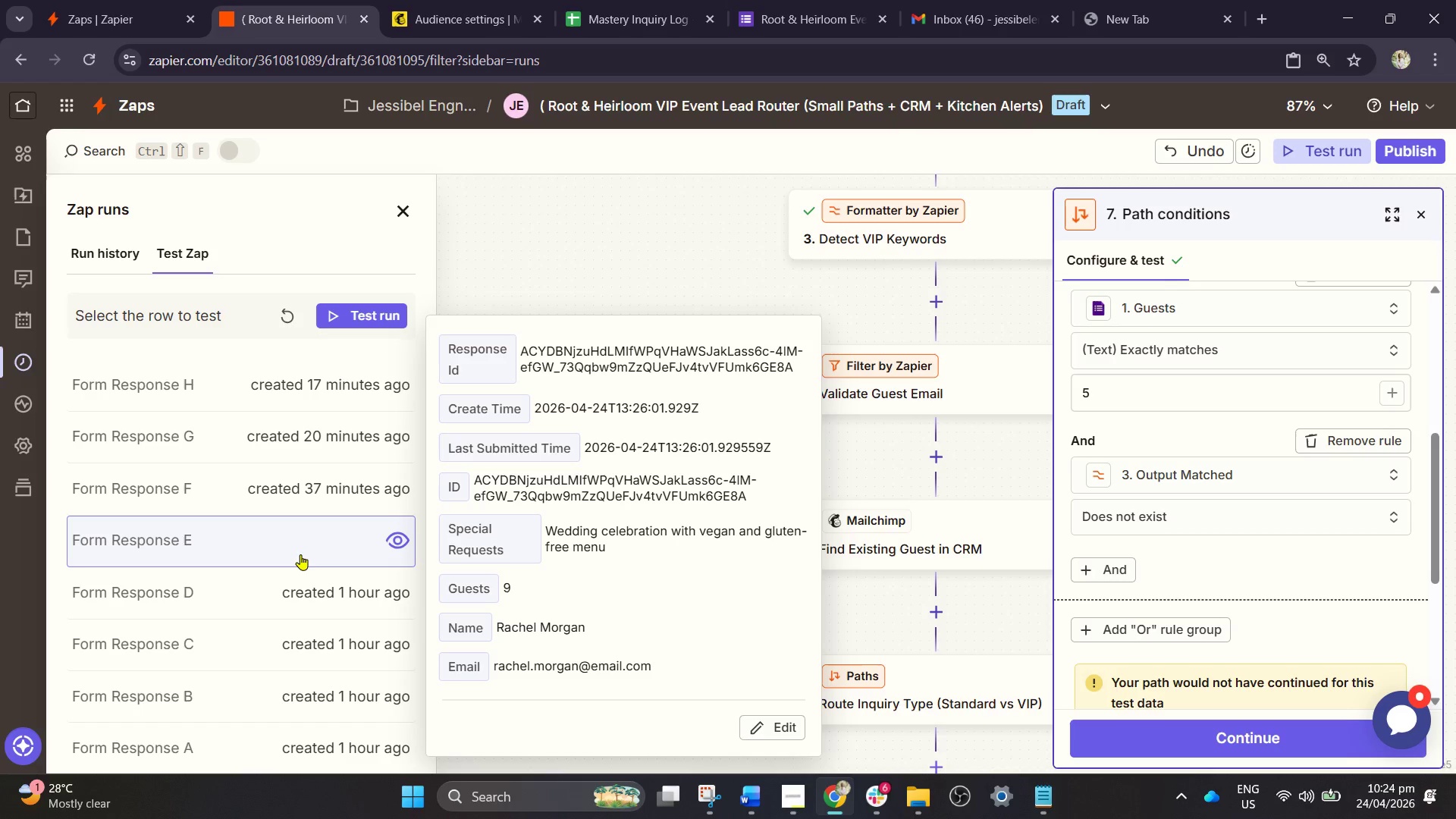 
scroll: coordinate [298, 554], scroll_direction: down, amount: 2.0
 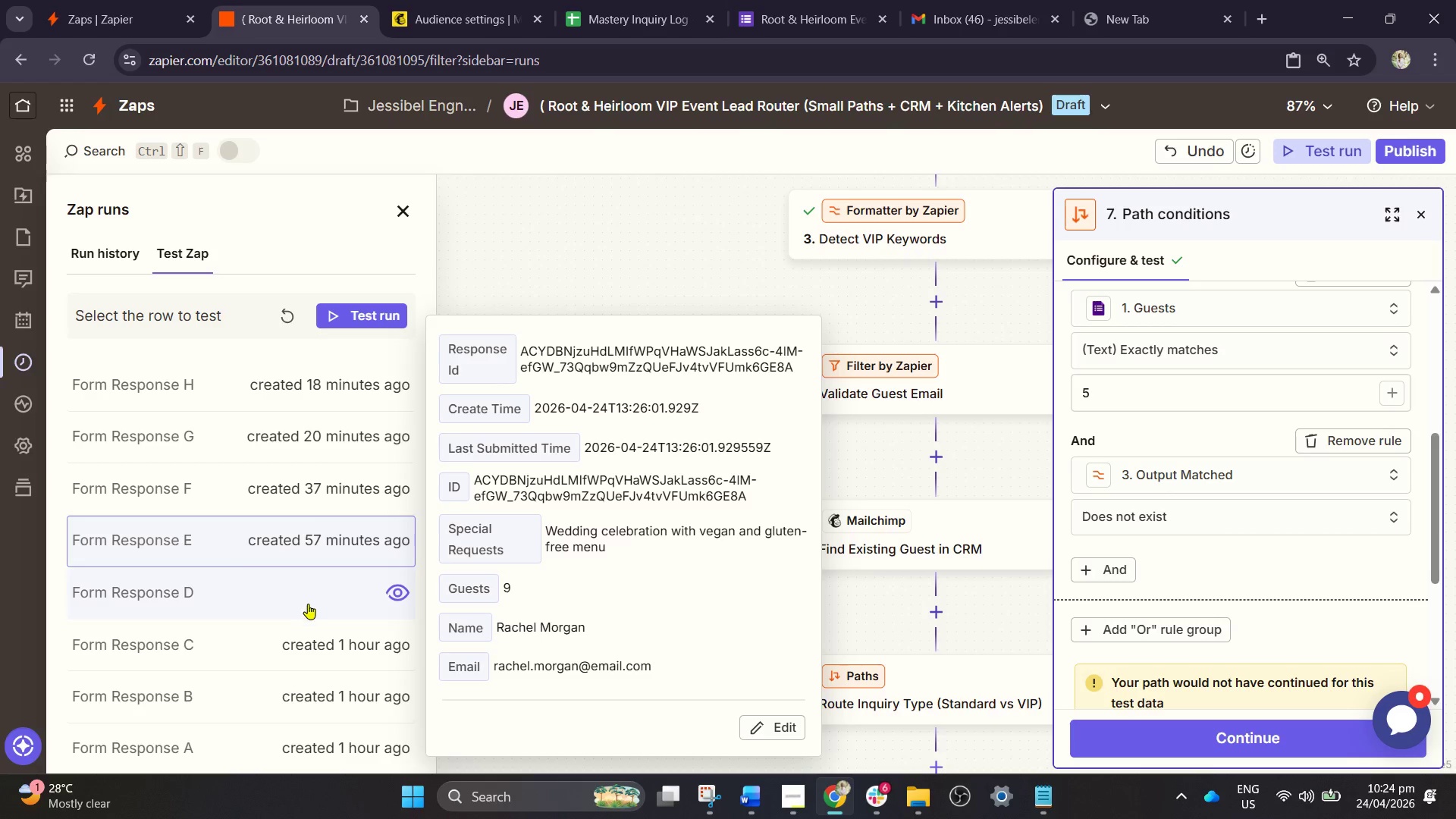 
left_click([308, 604])
 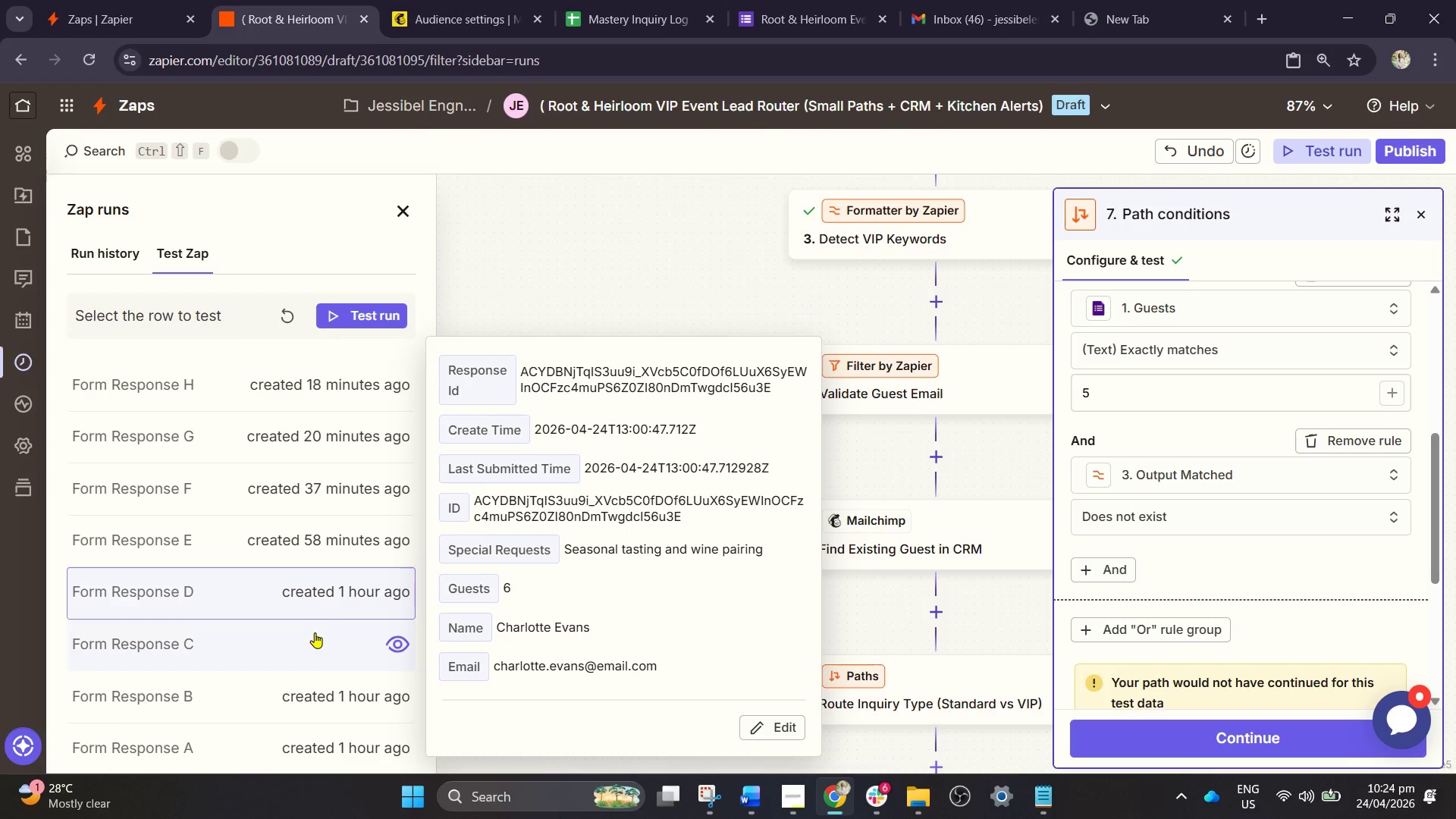 
left_click([315, 636])
 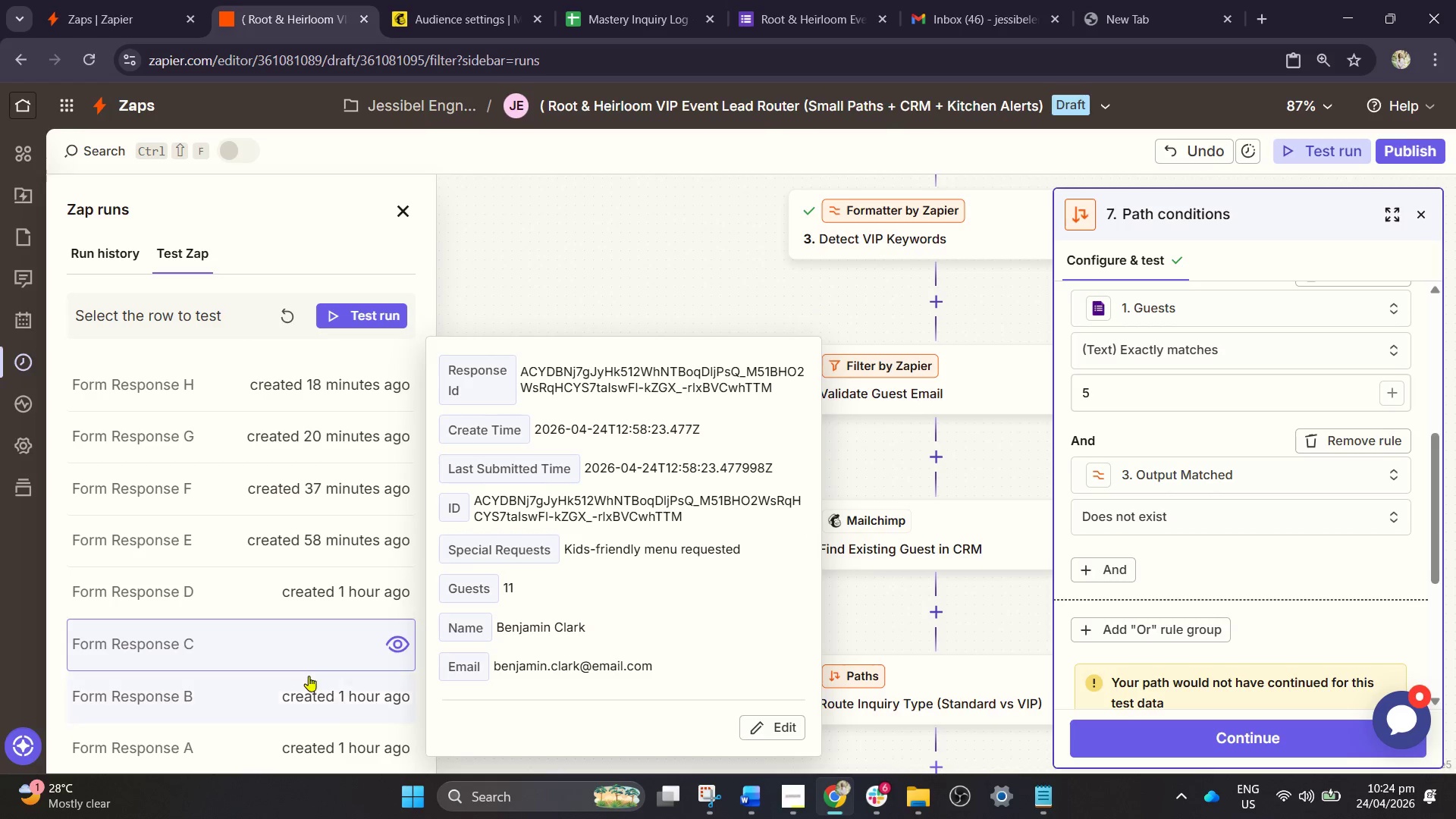 
left_click([309, 682])
 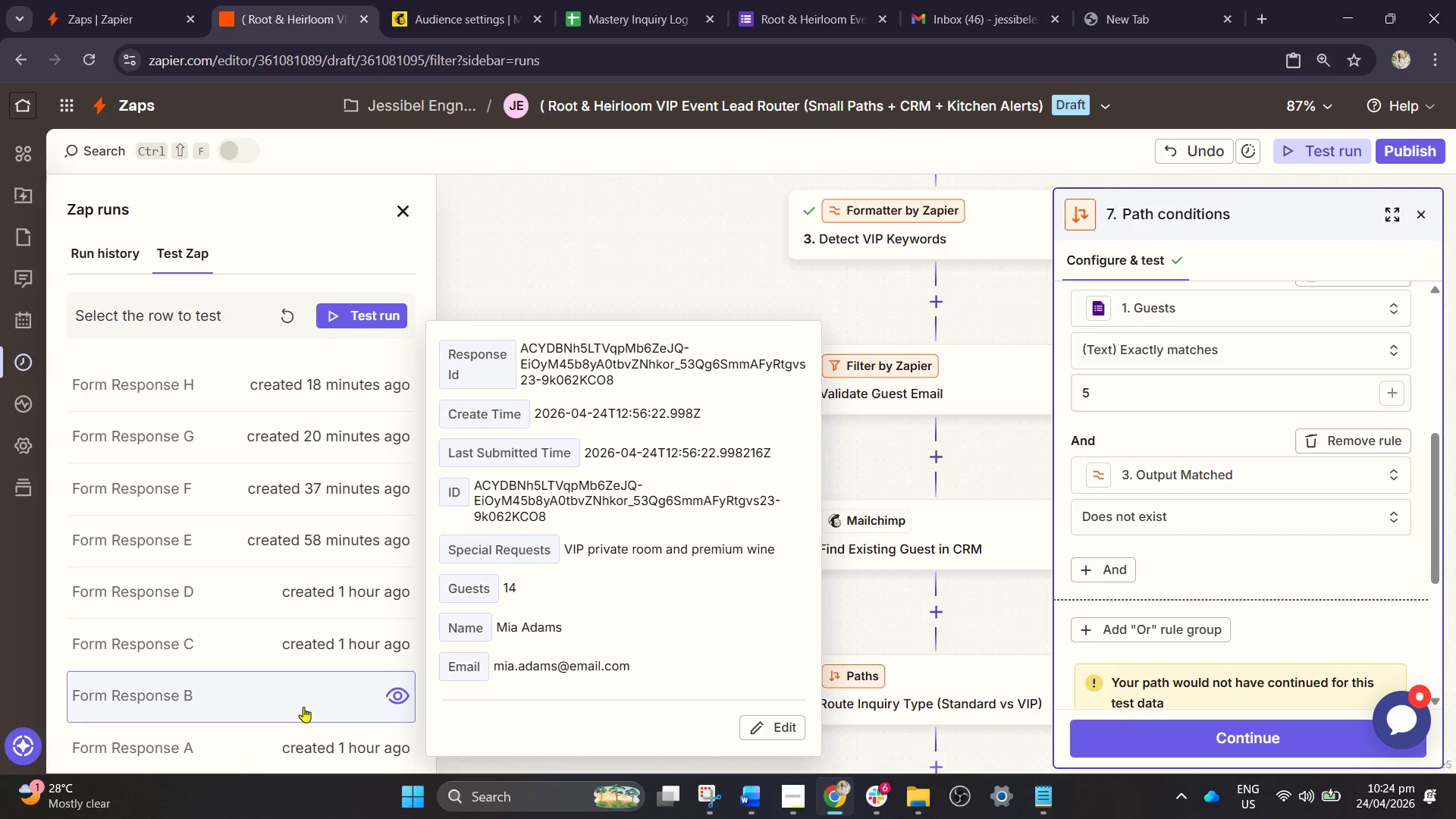 
left_click([292, 745])
 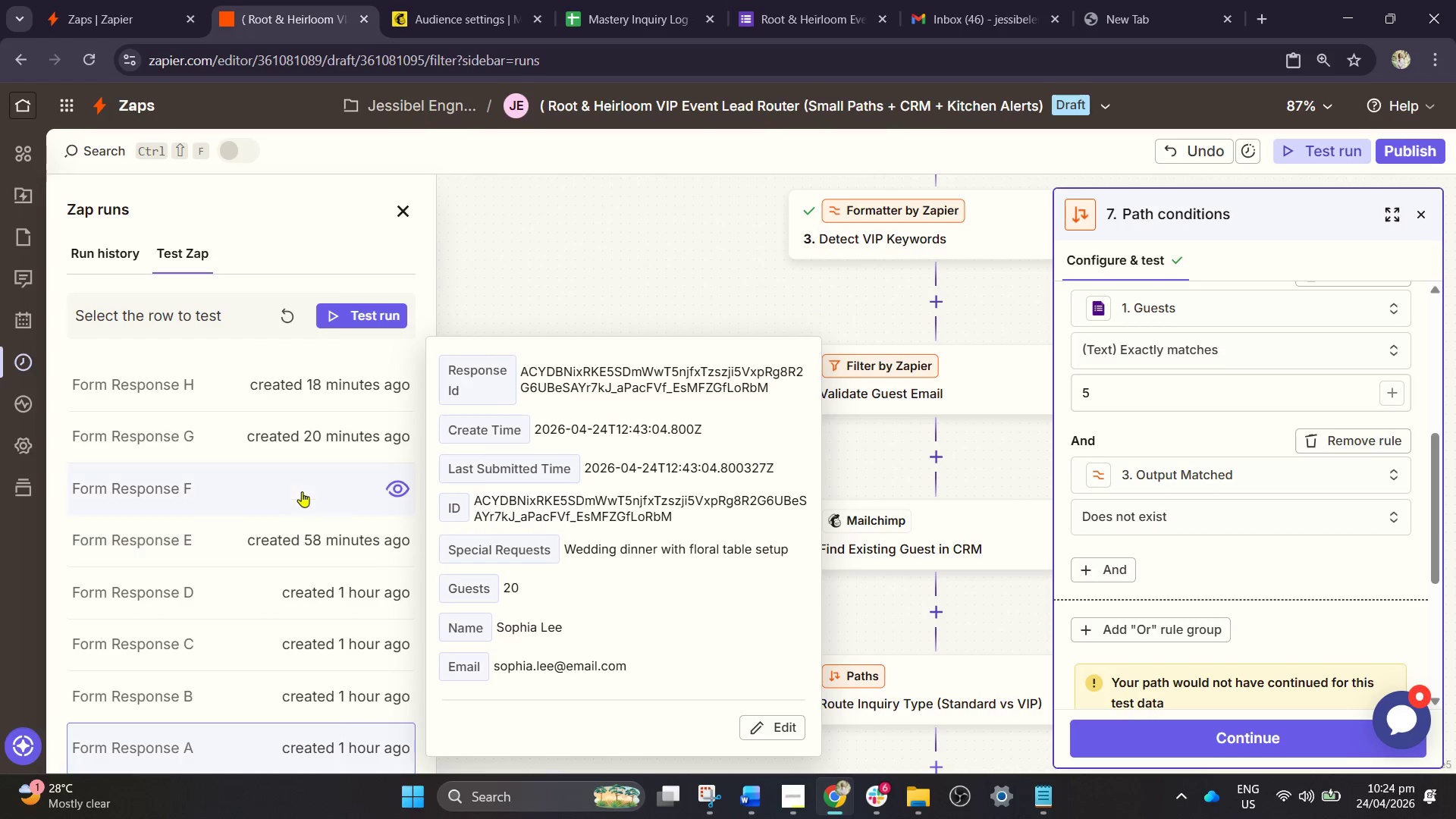 
scroll: coordinate [303, 713], scroll_direction: down, amount: 4.0
 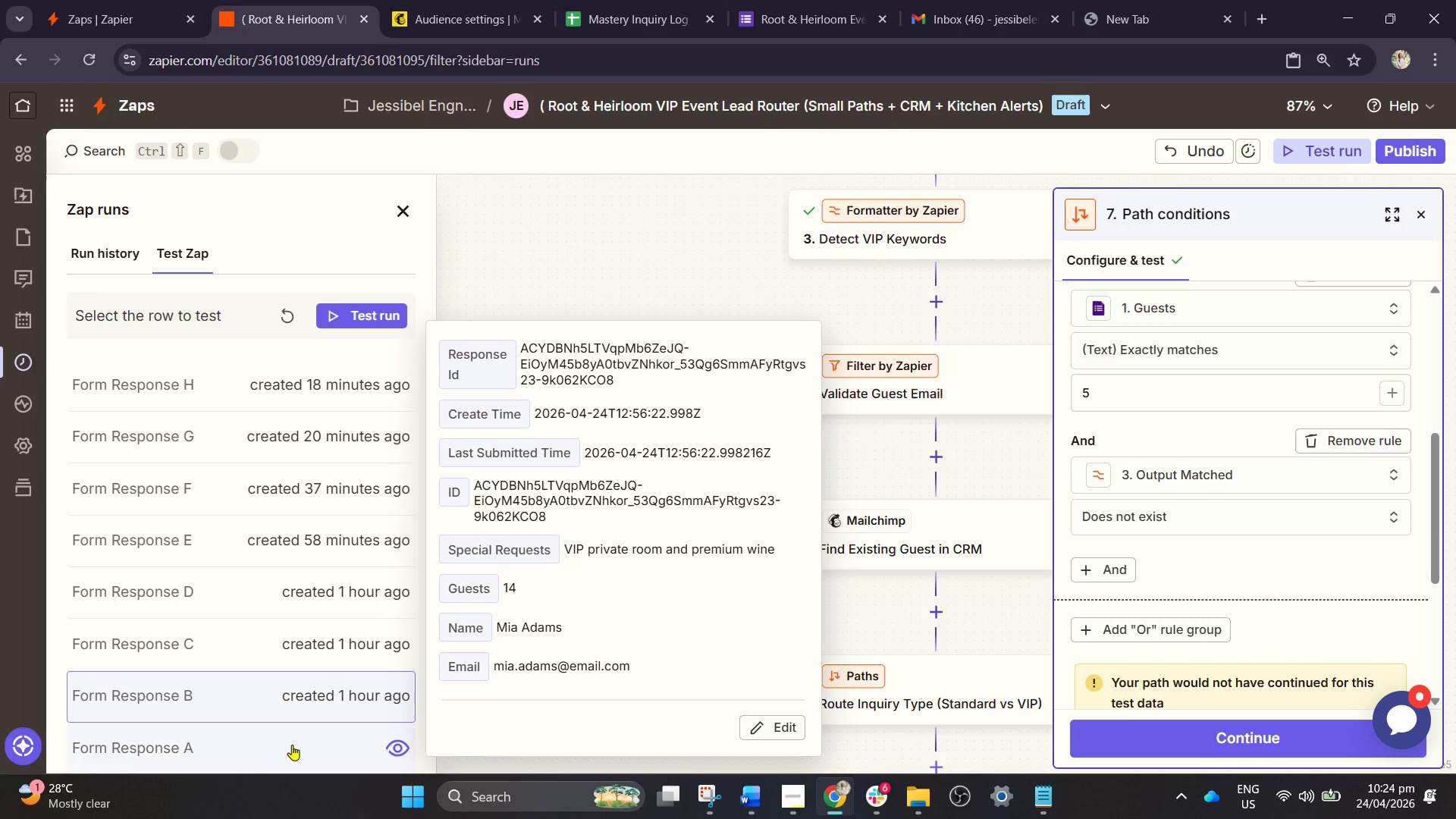 
left_click([312, 439])
 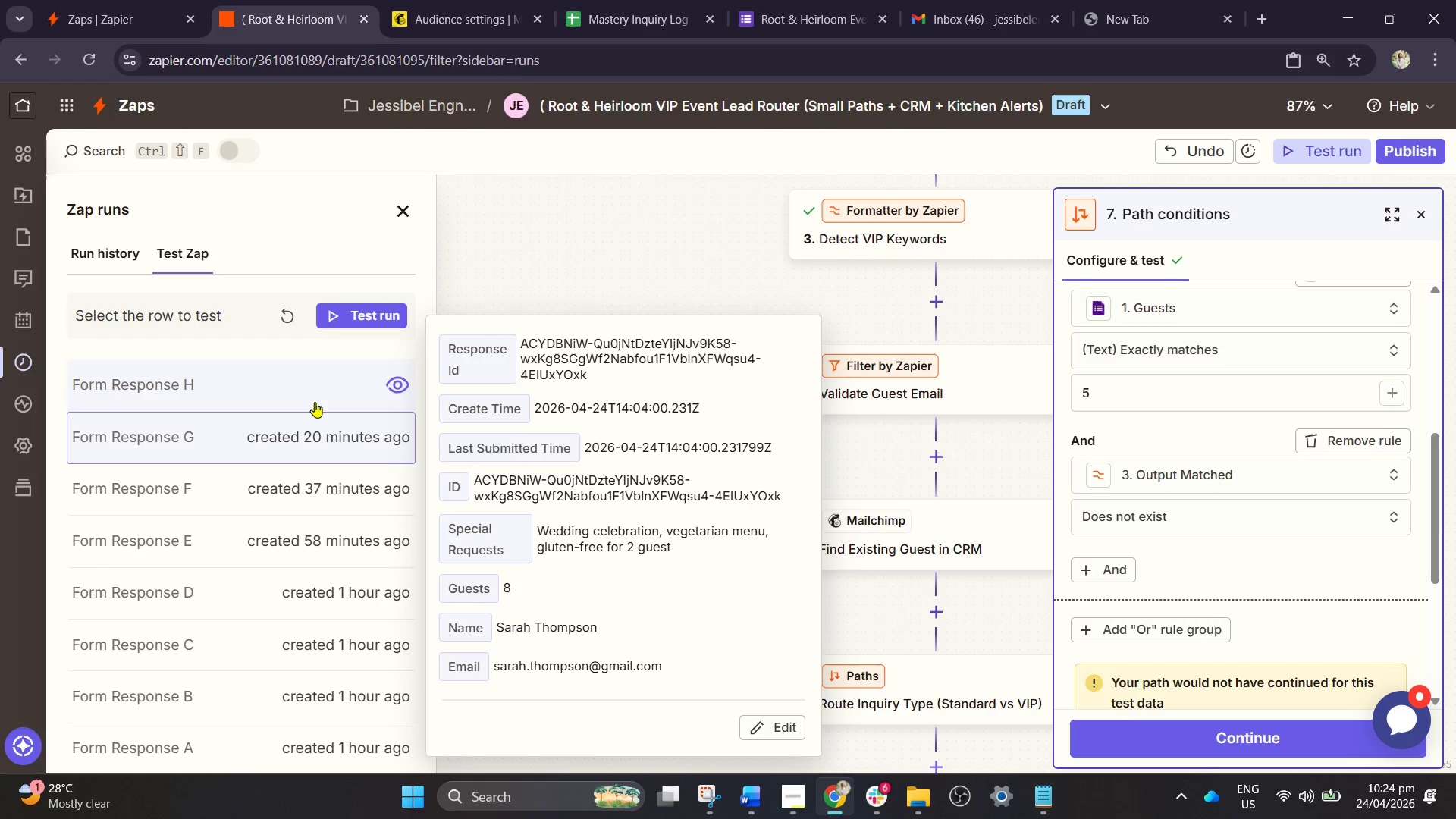 
left_click([315, 397])
 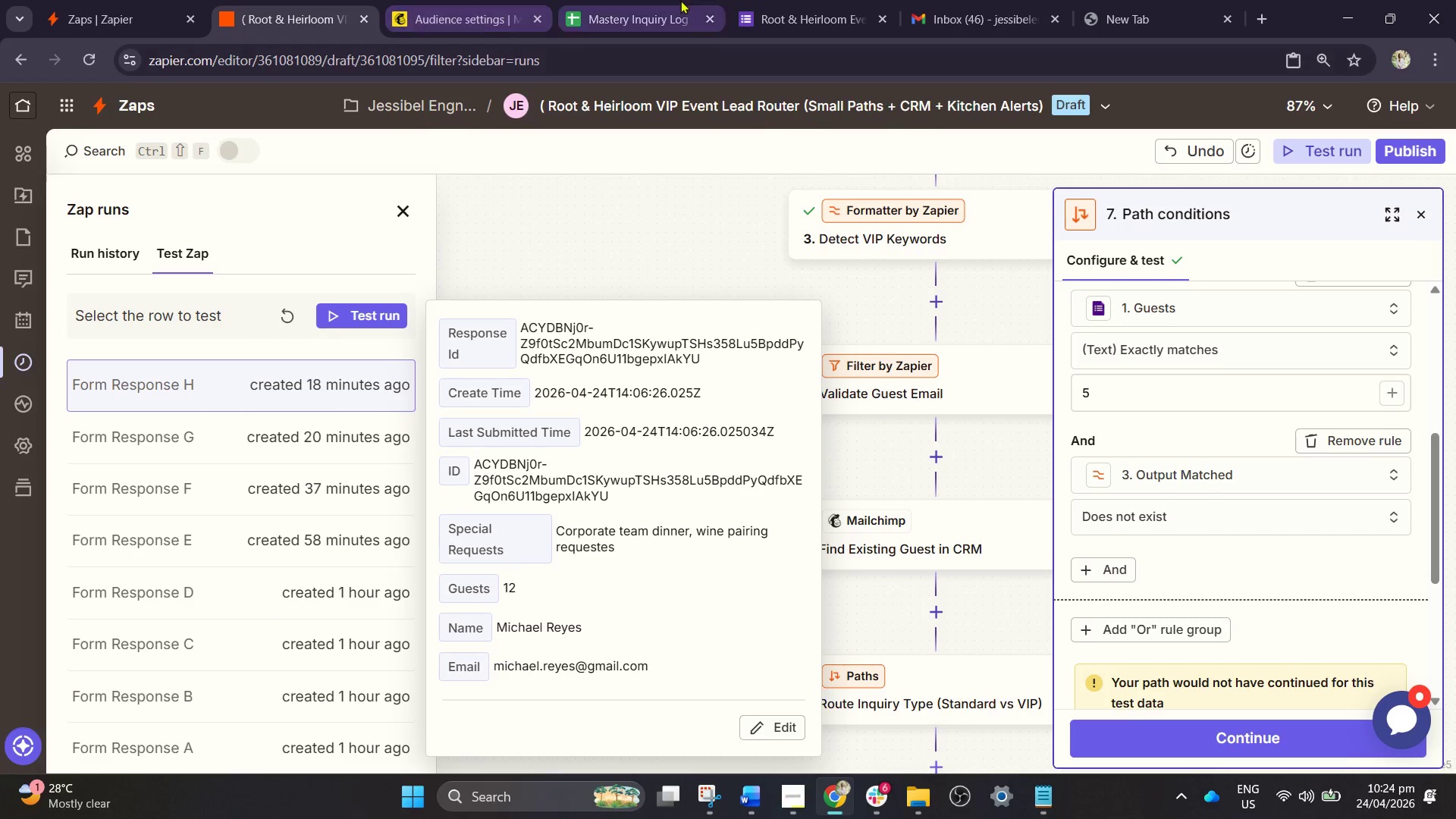 
left_click([792, 20])
 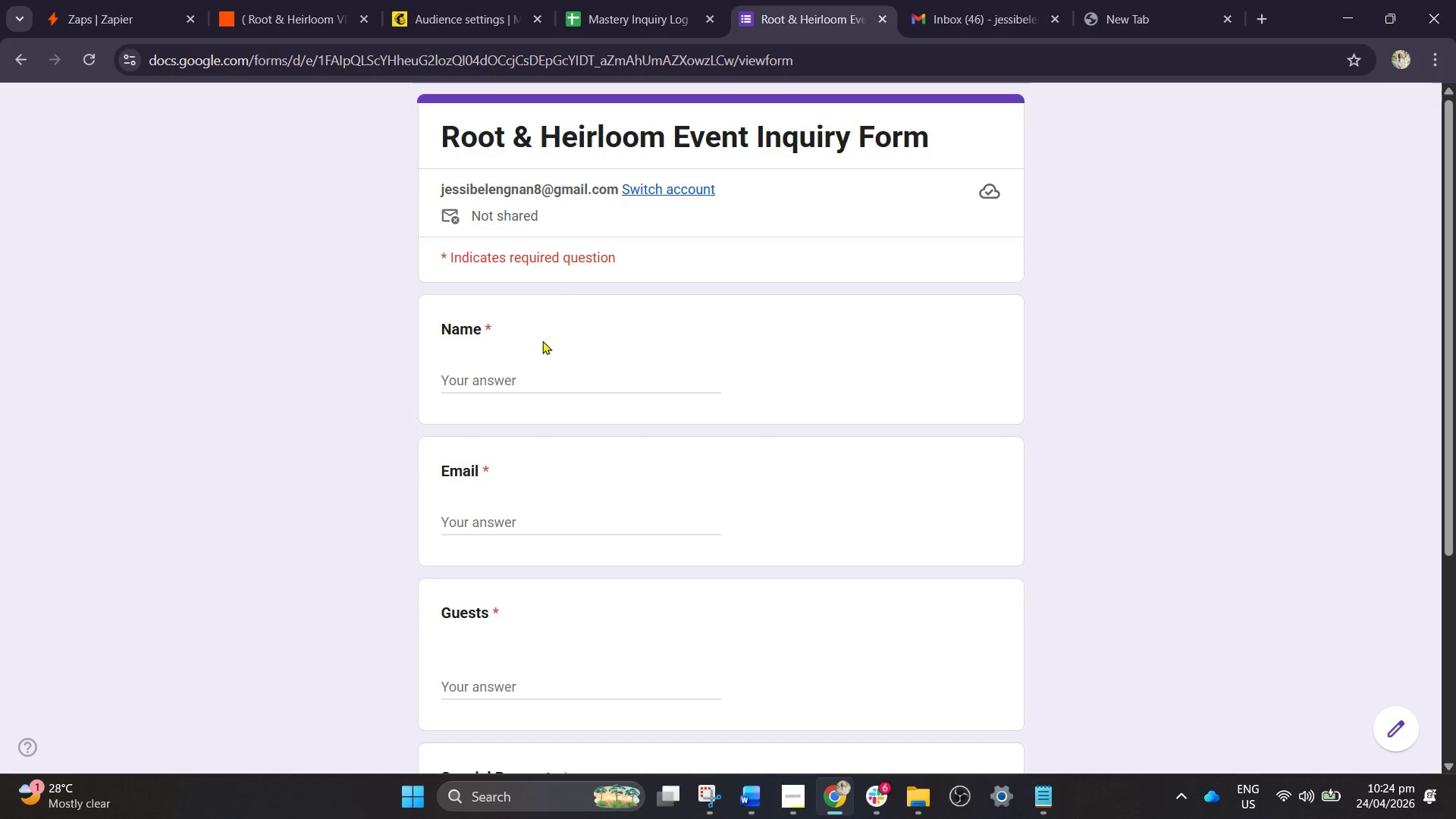 
left_click([529, 388])
 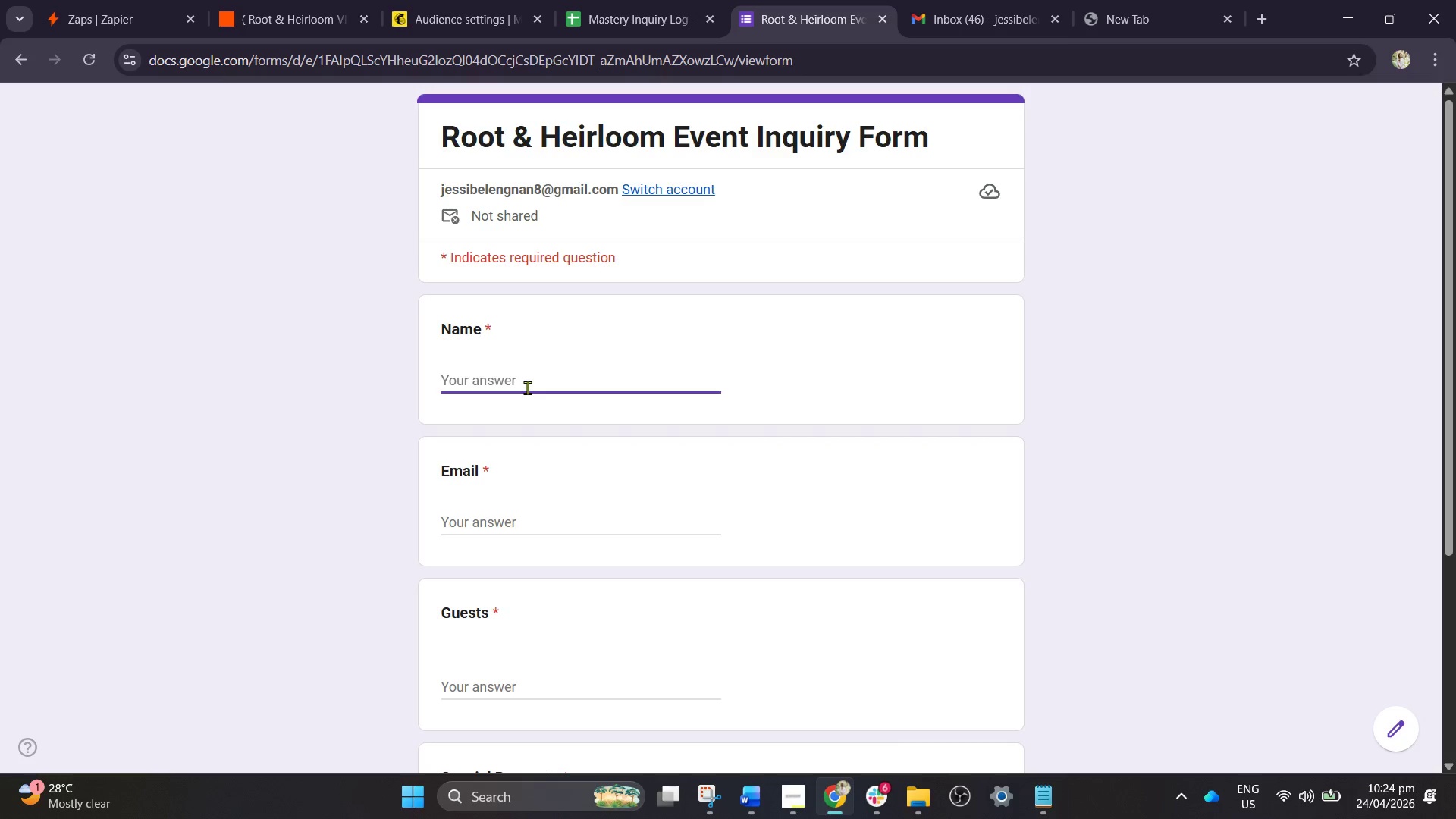 
type(Emily Carter)
 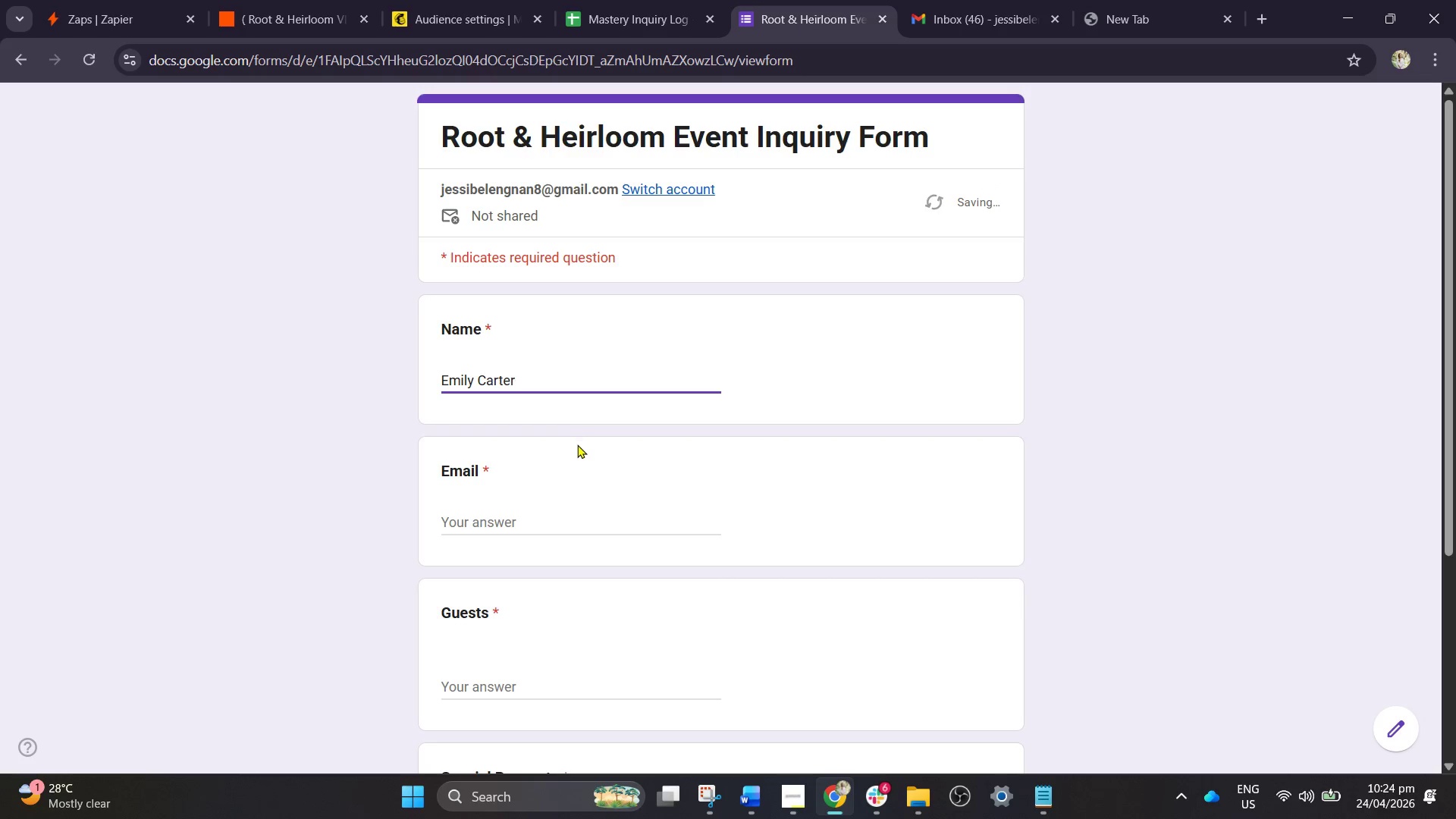 
left_click([529, 522])
 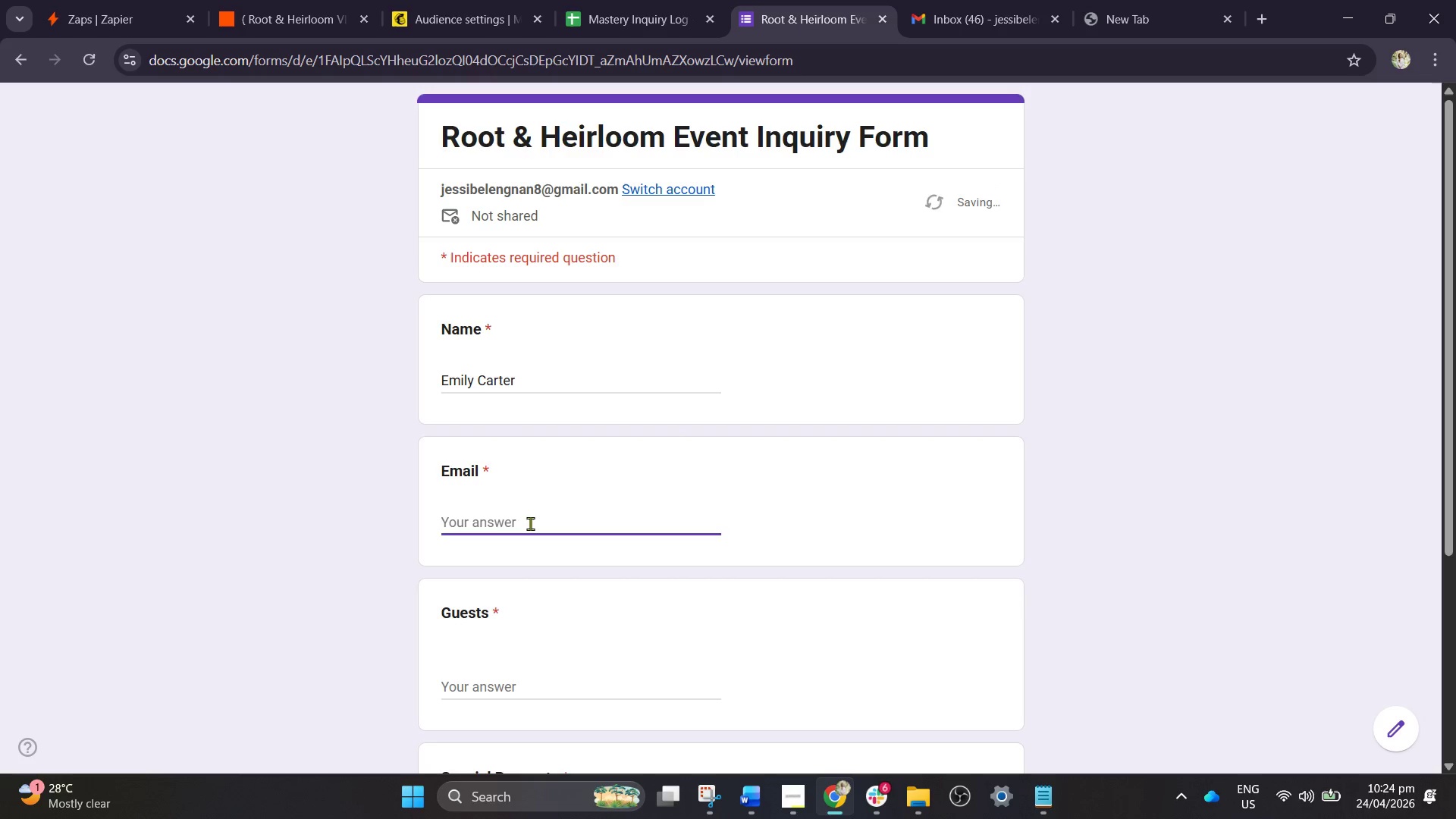 
type(emily.carter@gmail.com)
 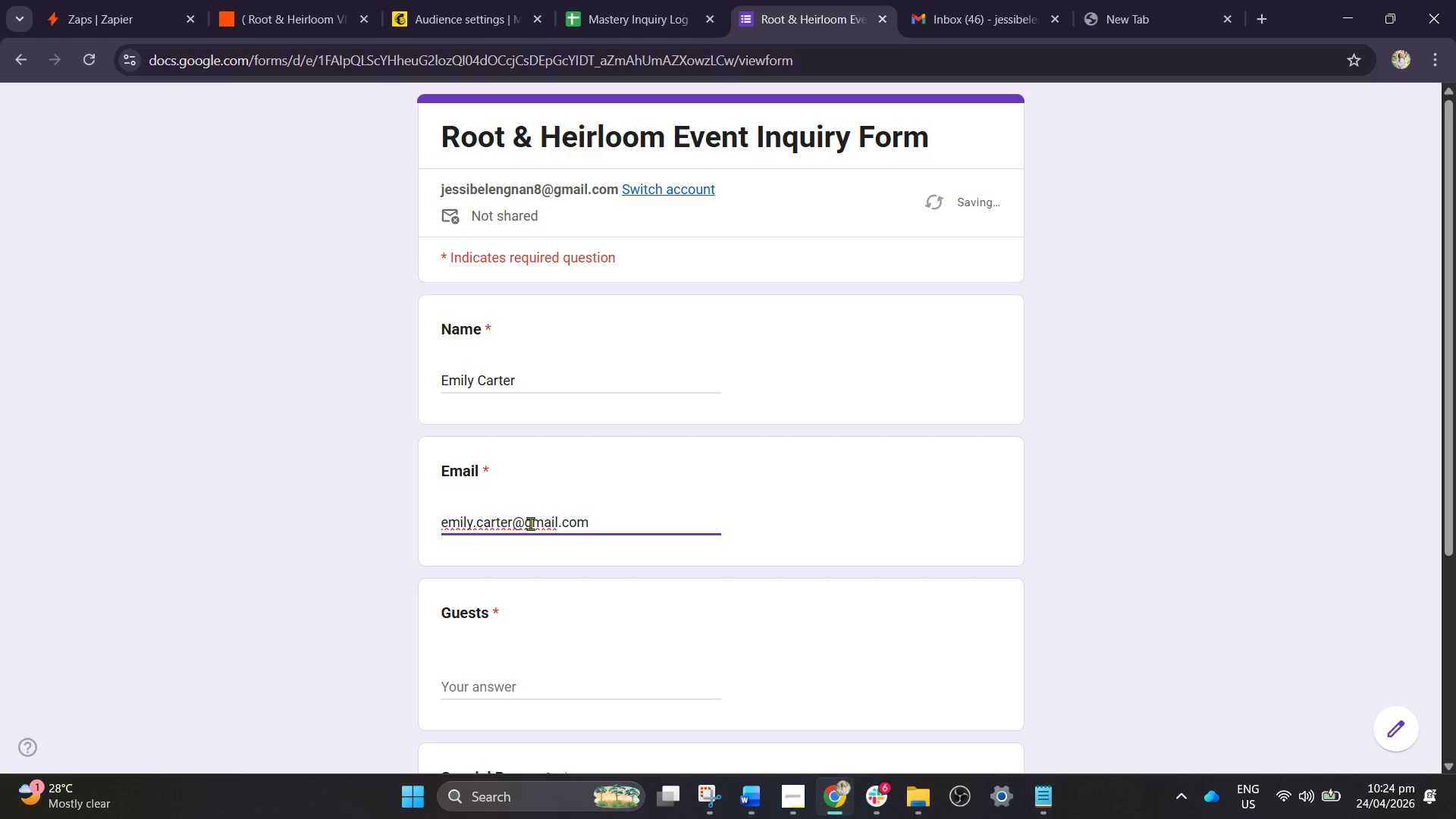 
left_click([482, 677])
 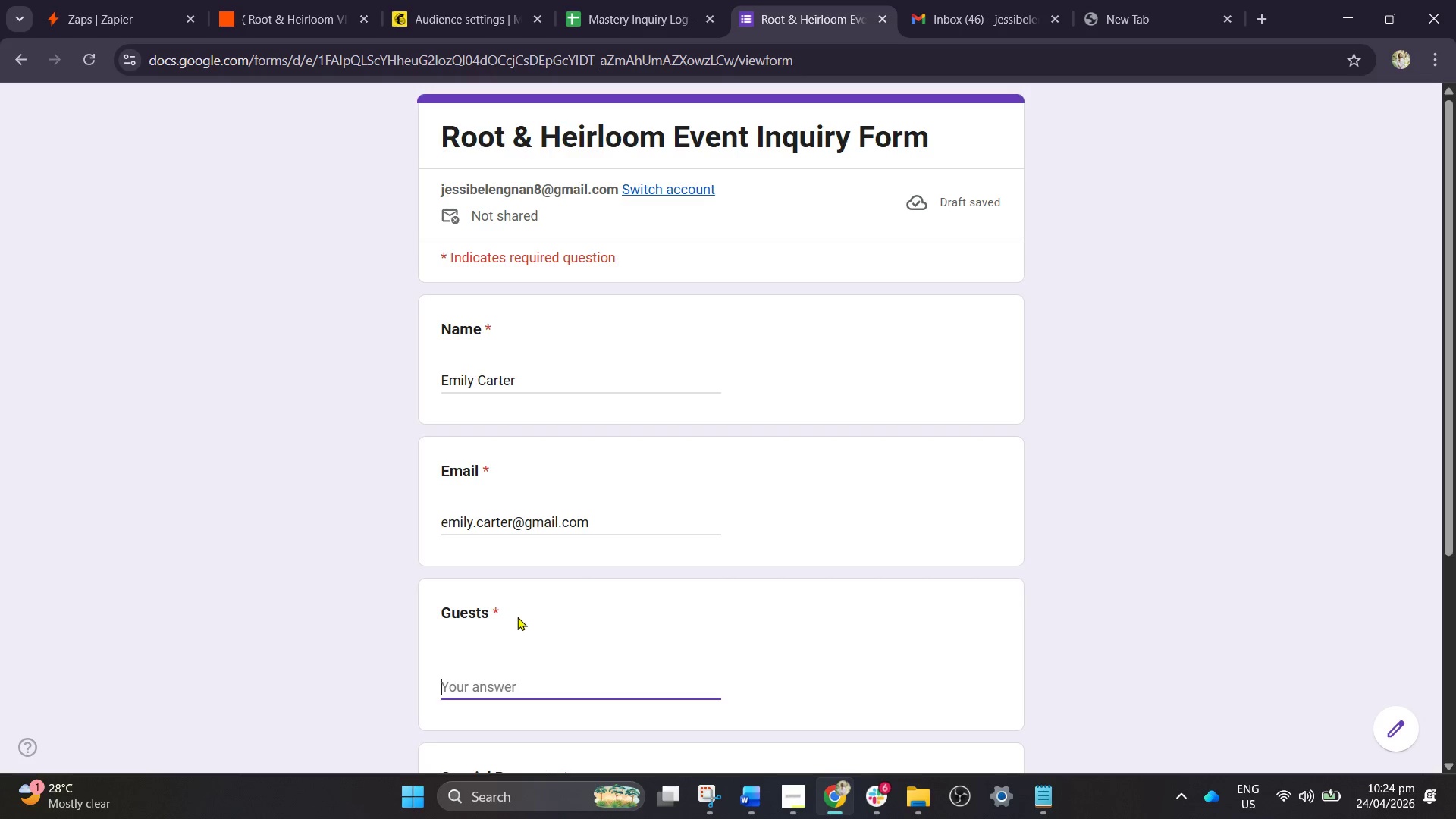 
wait(5.97)
 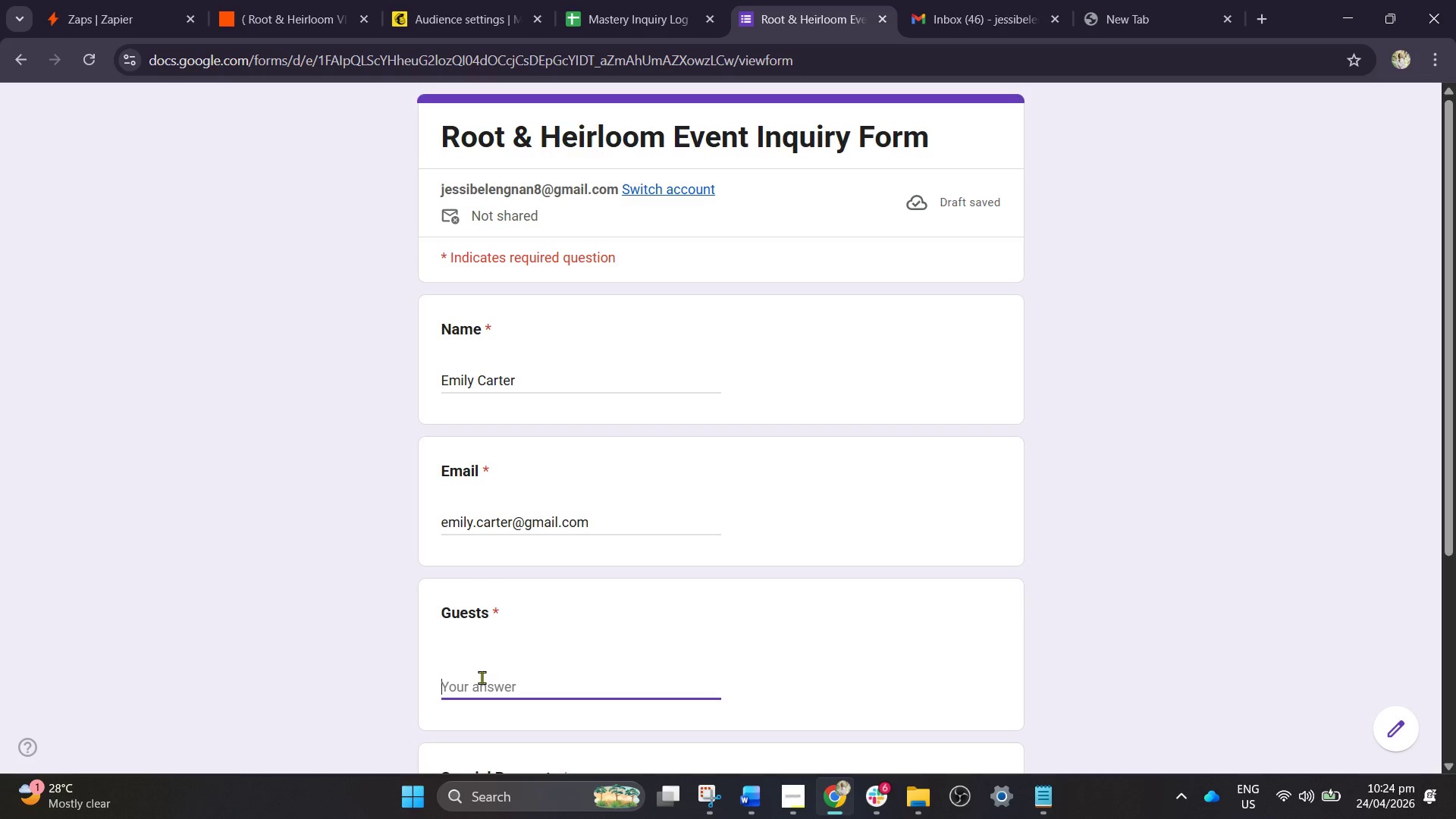 
key(4)
 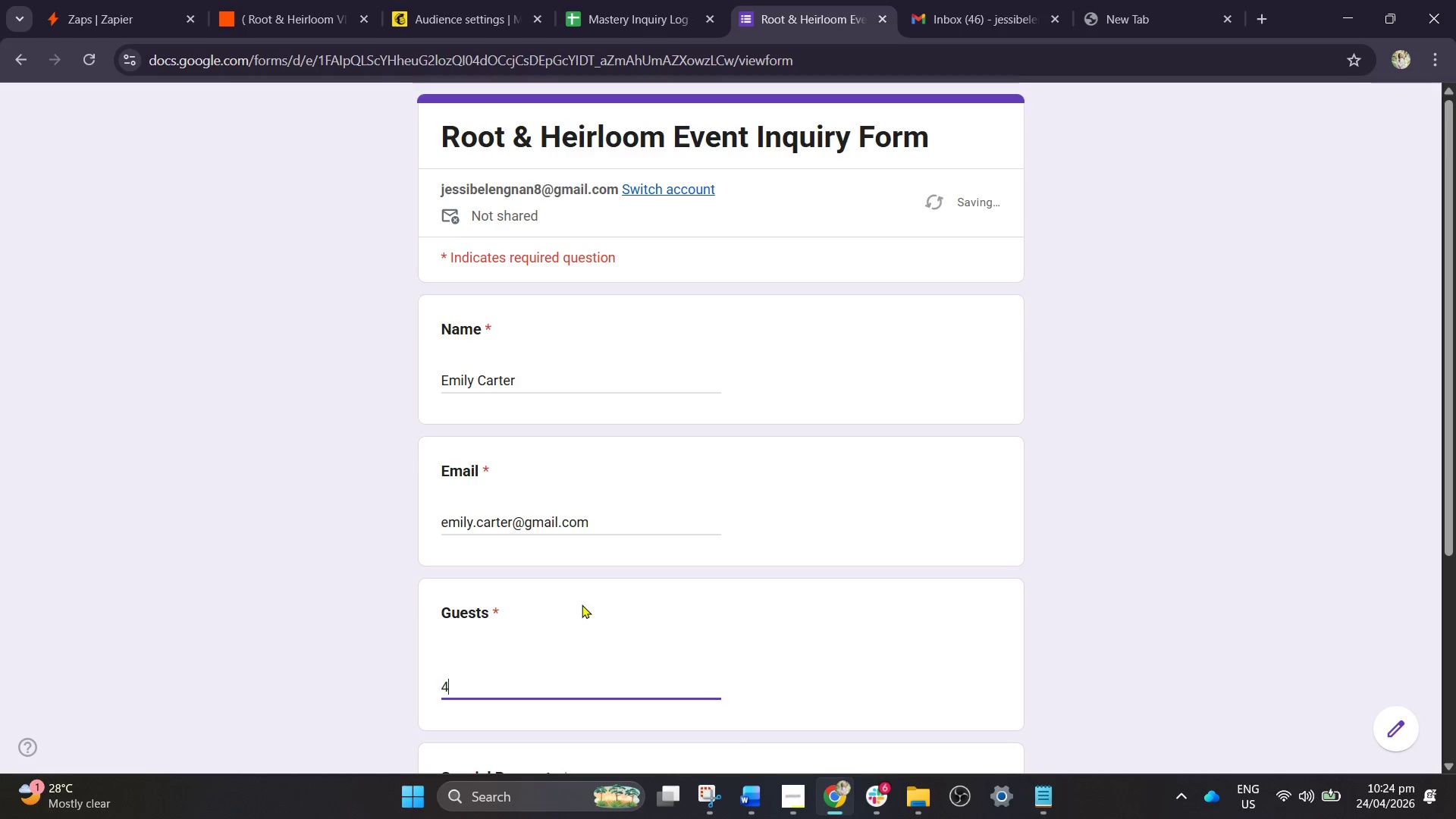 
scroll: coordinate [582, 604], scroll_direction: down, amount: 2.0
 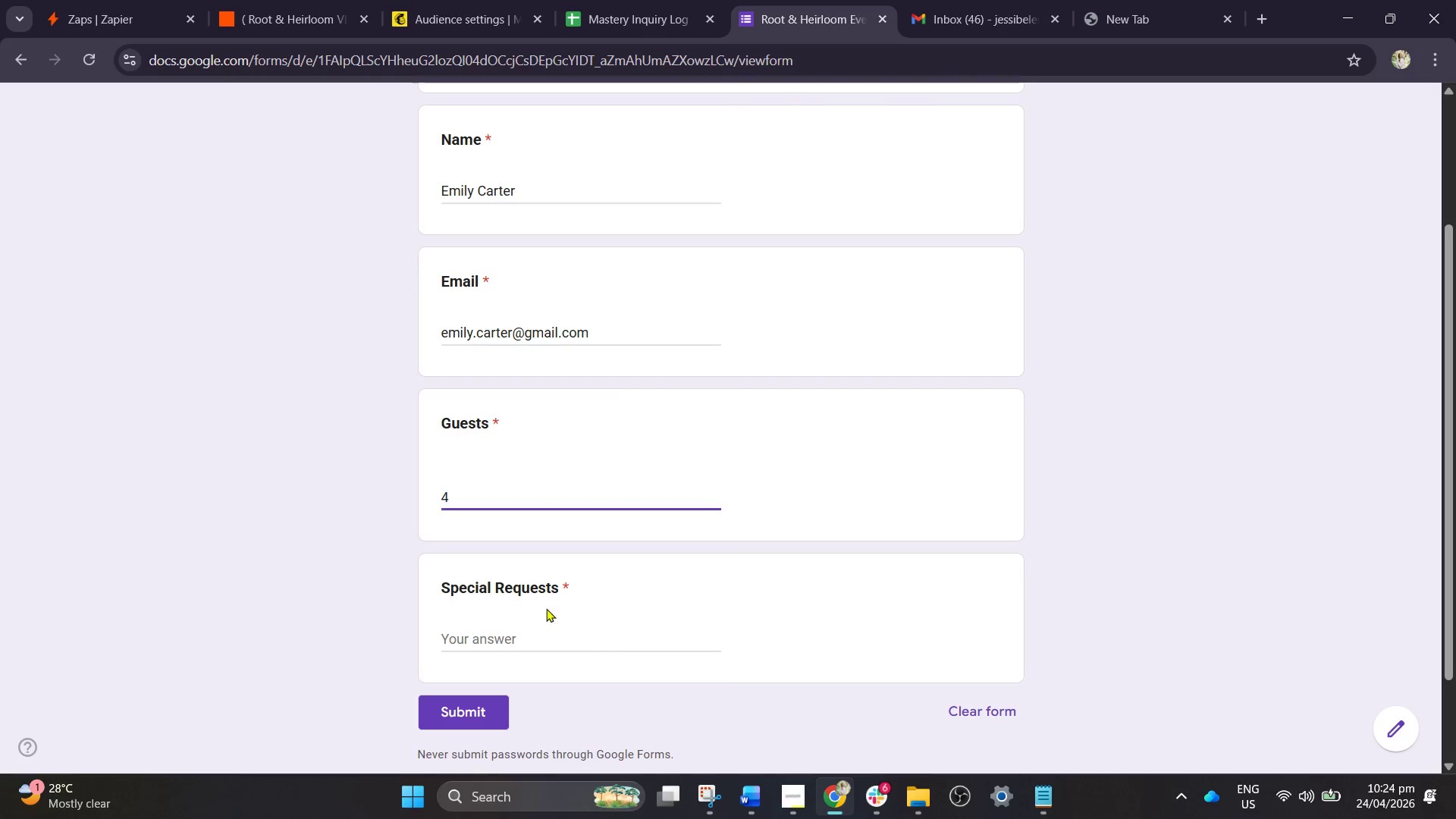 
left_click([526, 648])
 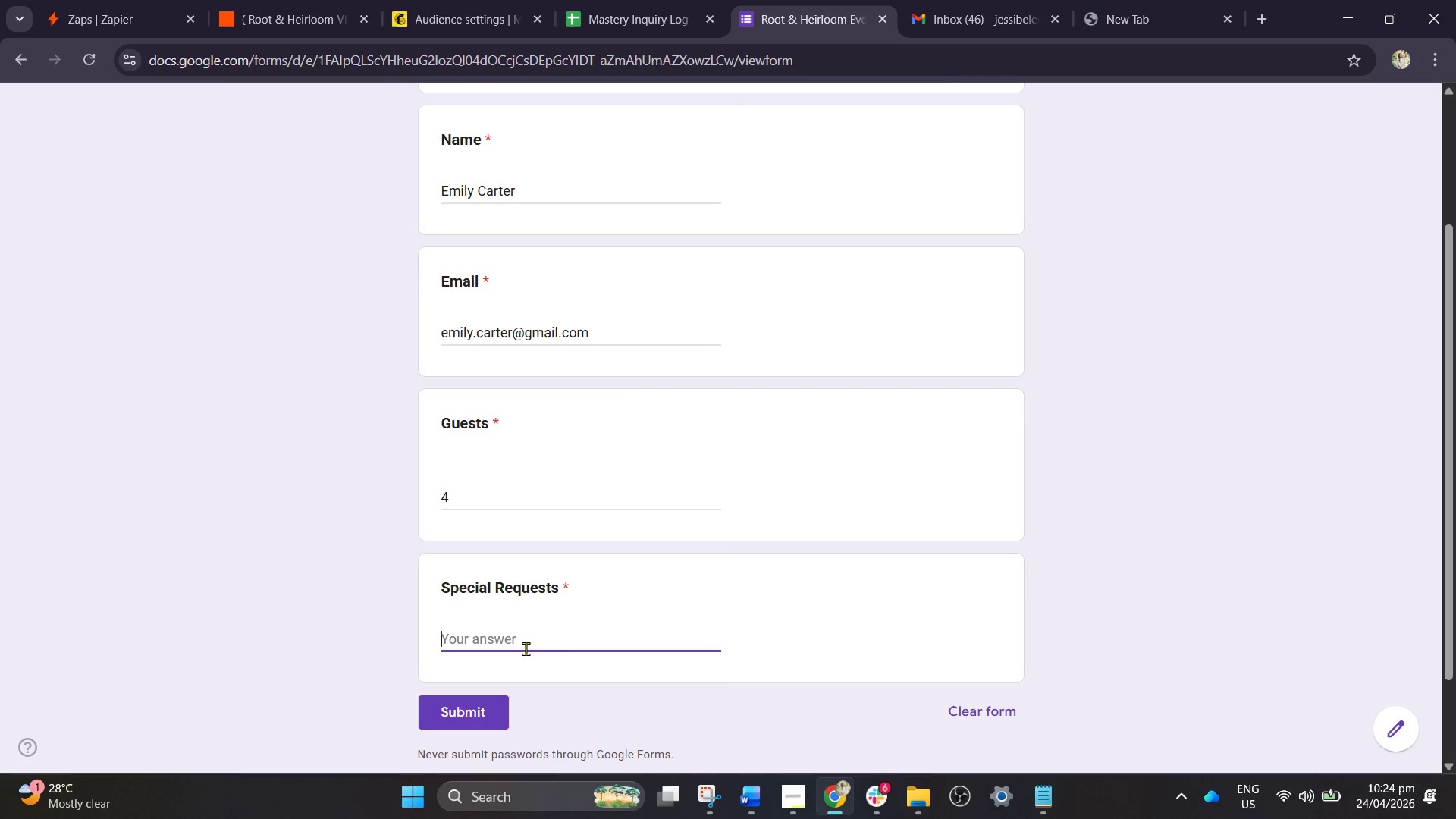 
wait(8.92)
 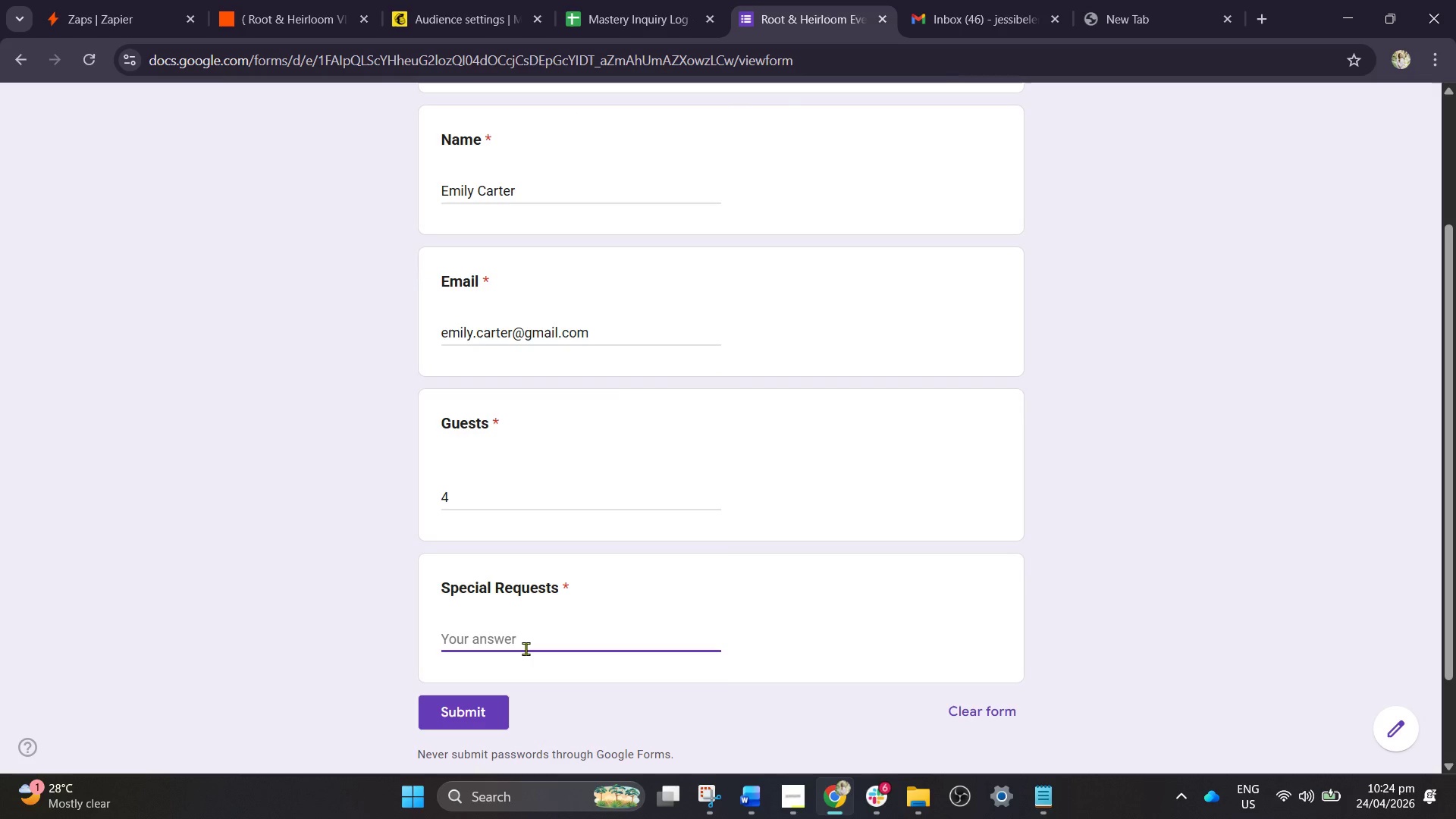 
type(Vegetarian tasting men )
key(Backspace)
type(u prefr)
key(Backspace)
type(erred)
 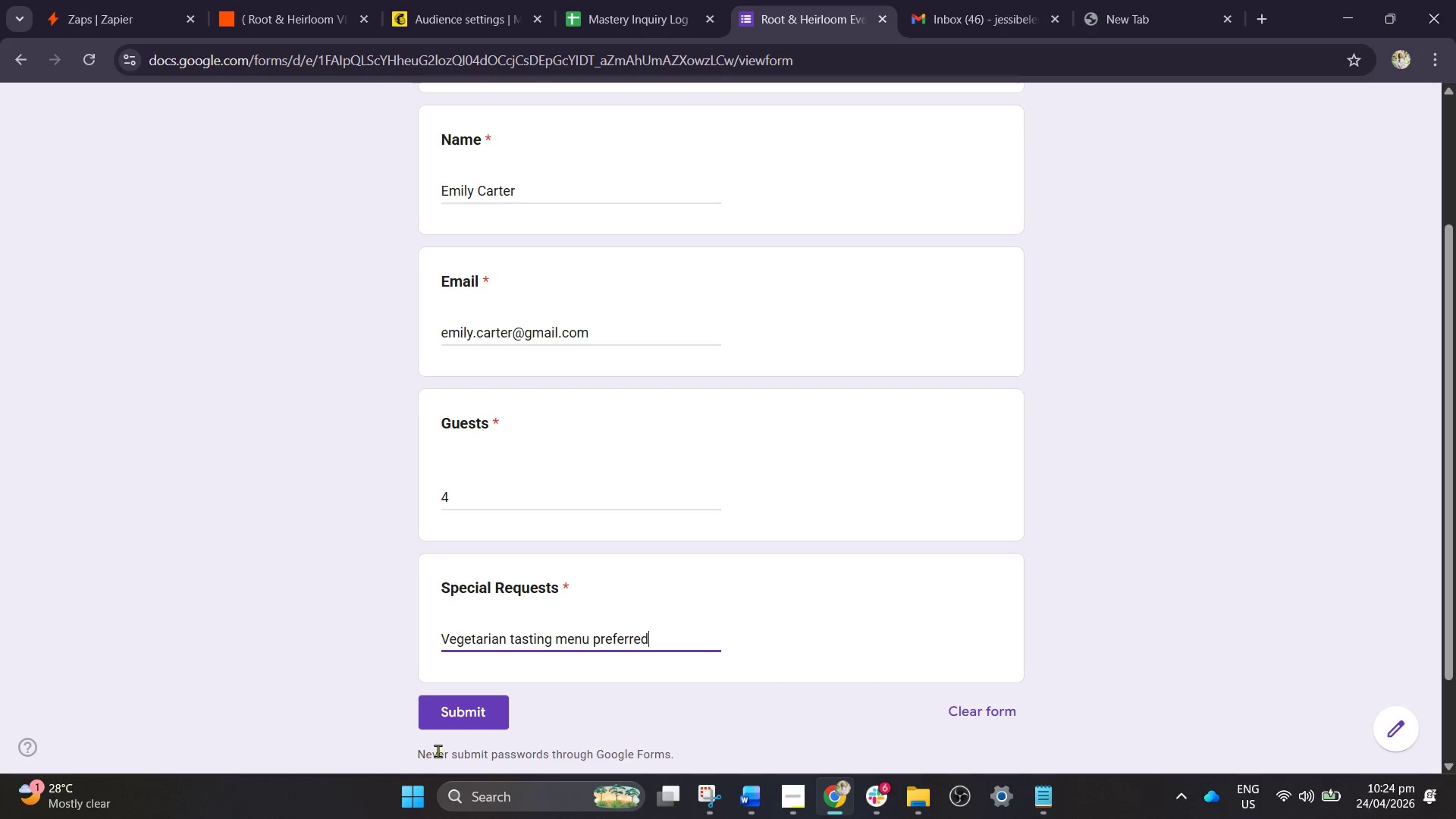 
left_click([470, 720])
 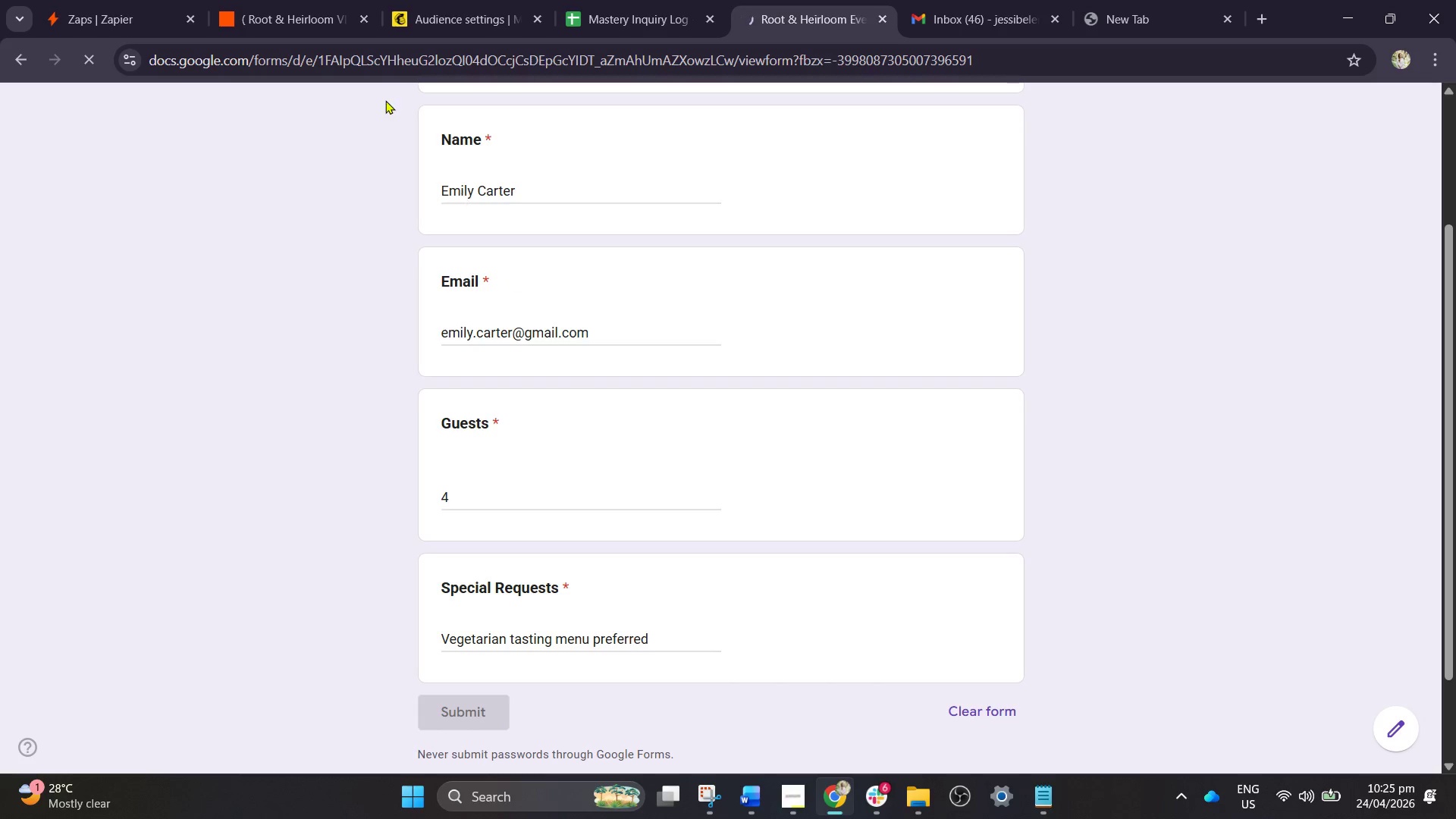 
left_click([247, 0])
 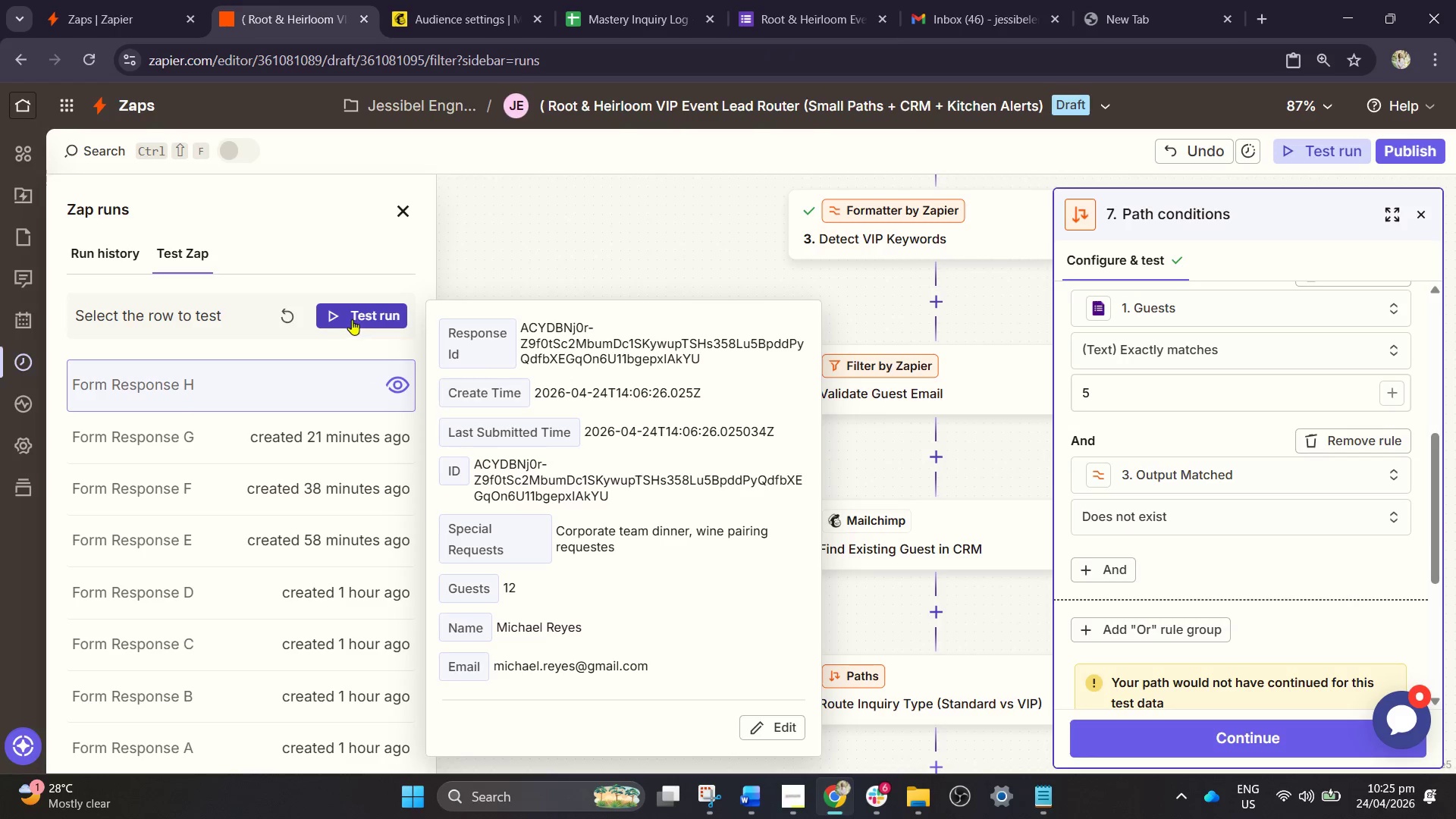 
left_click([288, 315])
 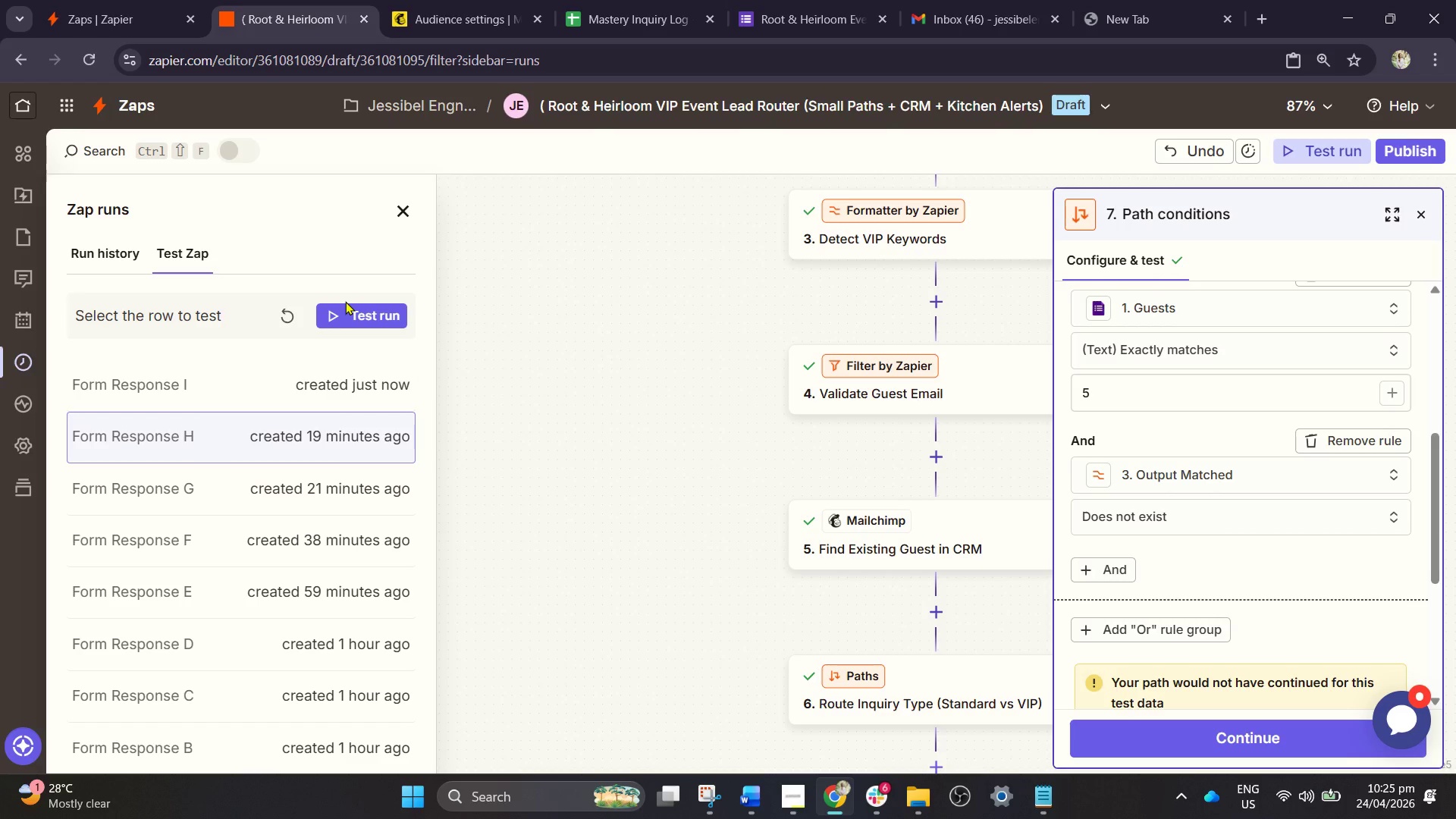 
wait(9.67)
 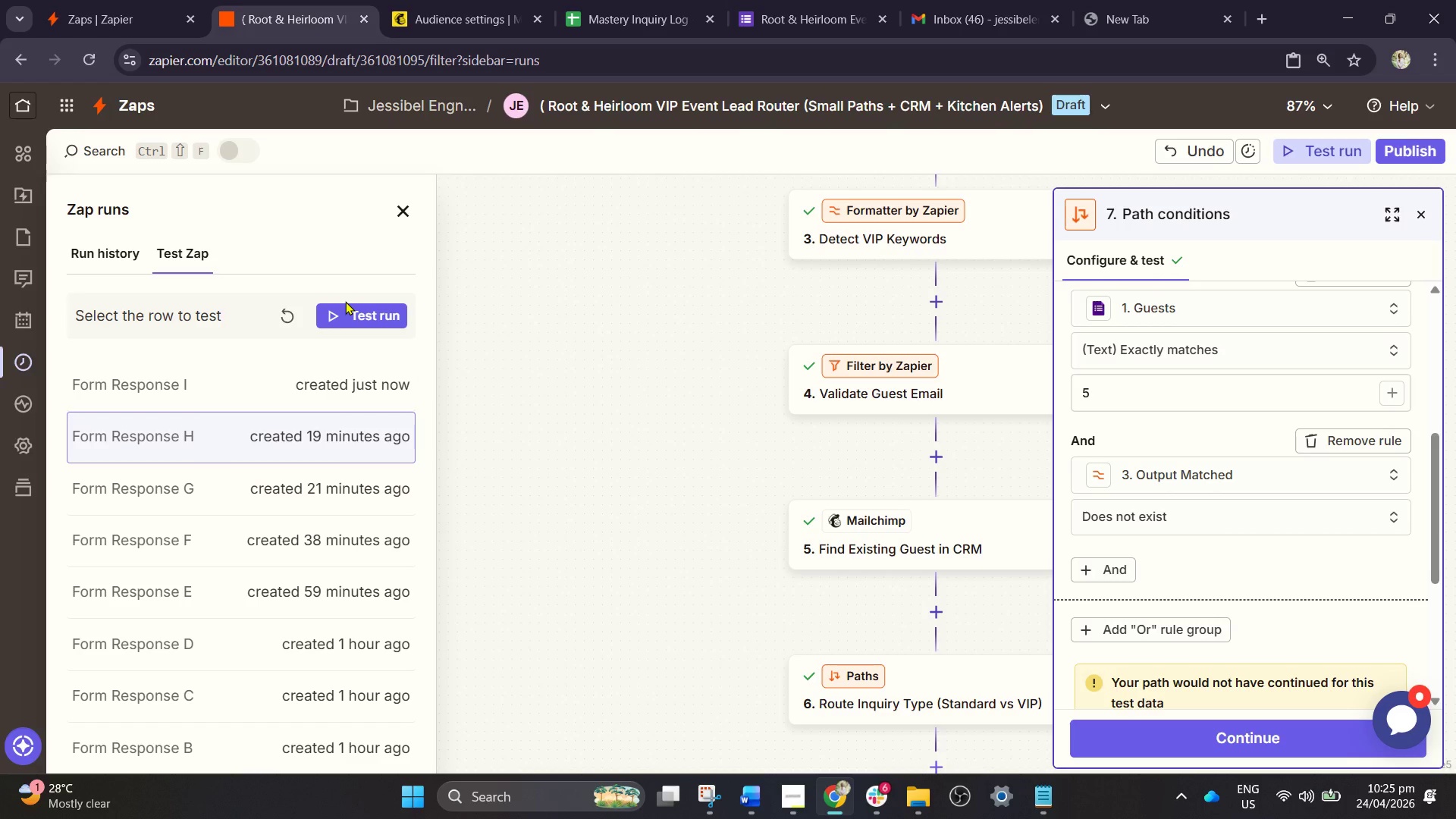 
left_click([362, 318])
 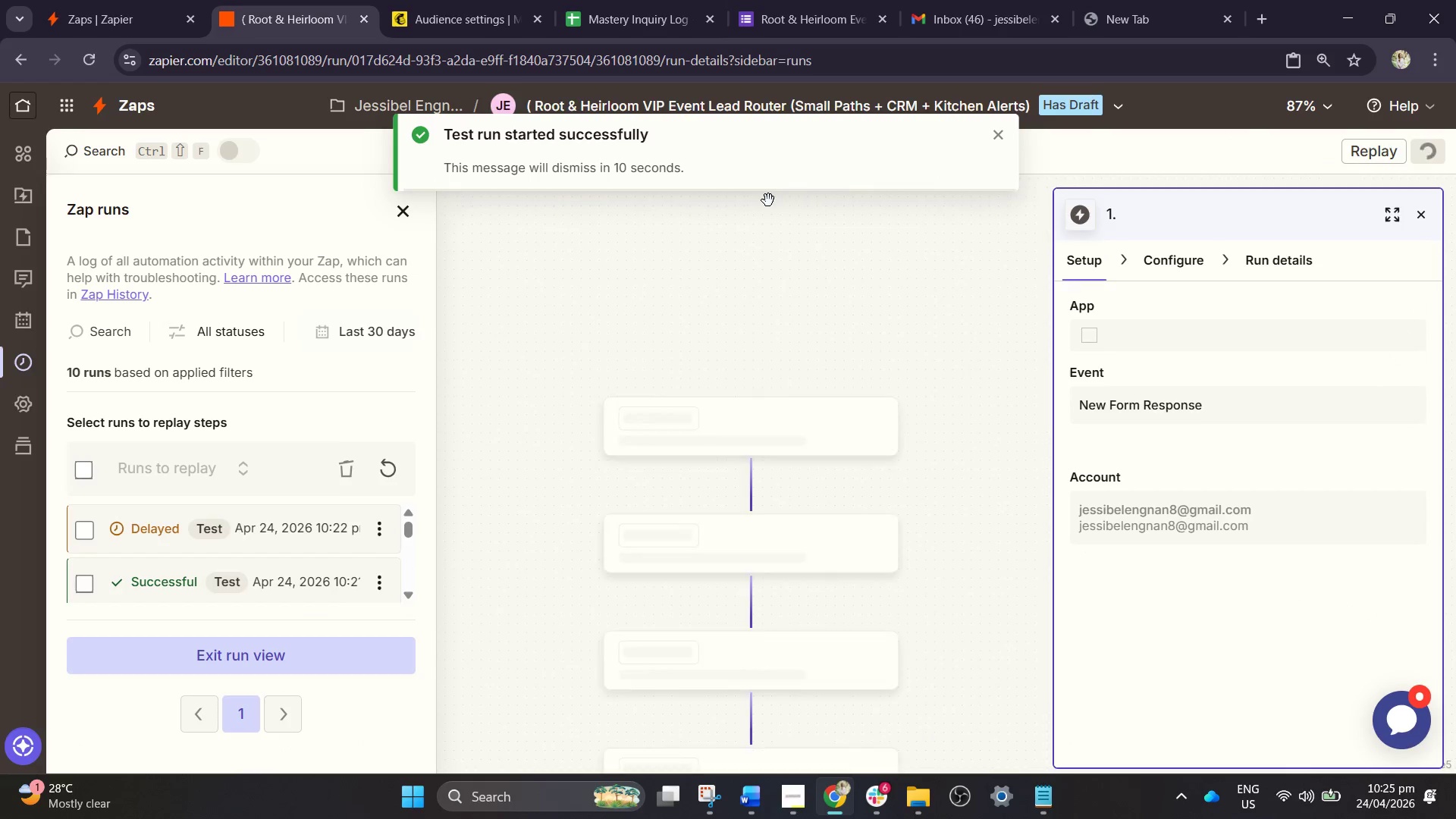 
scroll: coordinate [736, 482], scroll_direction: down, amount: 17.0
 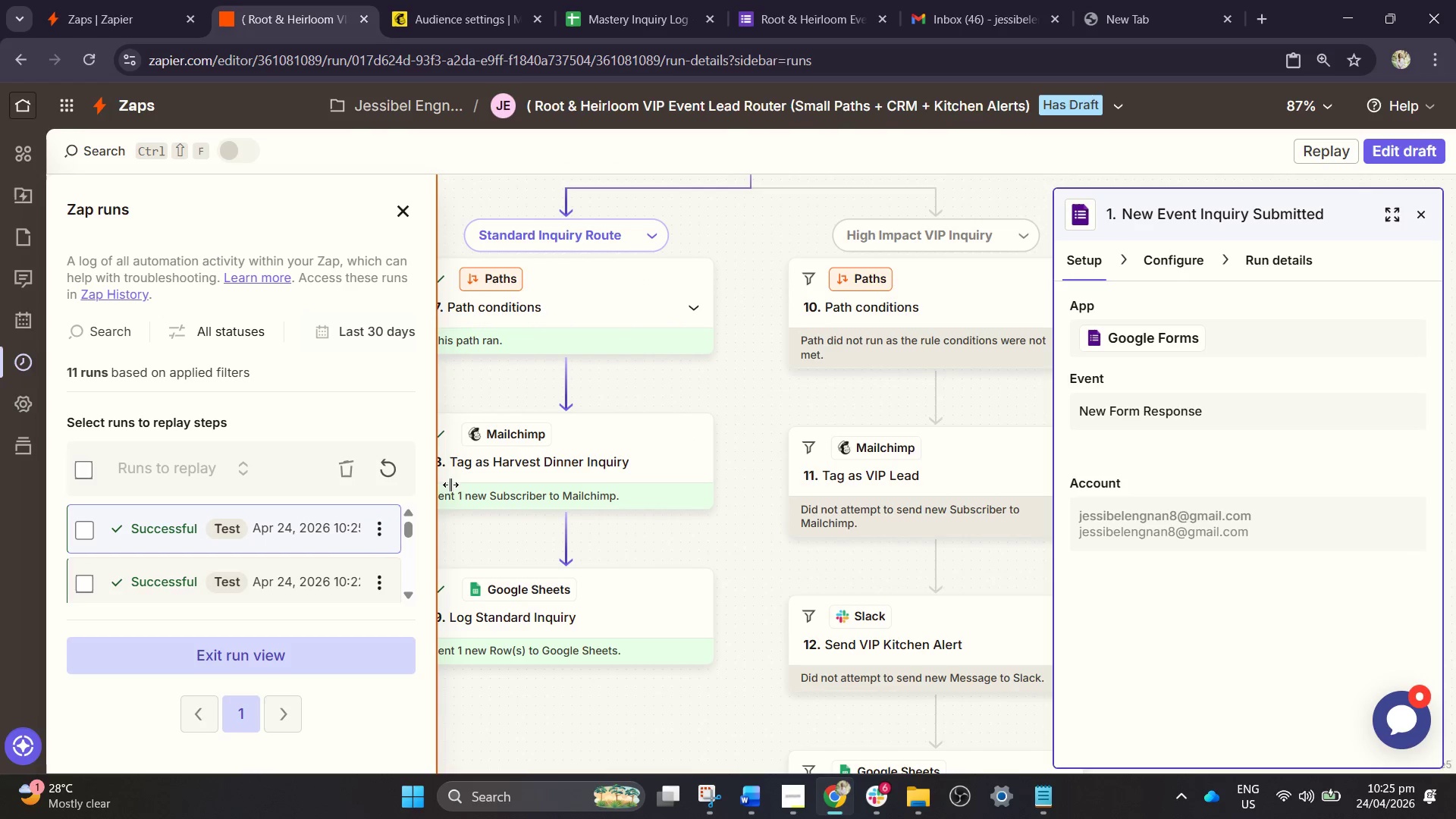 
wait(5.63)
 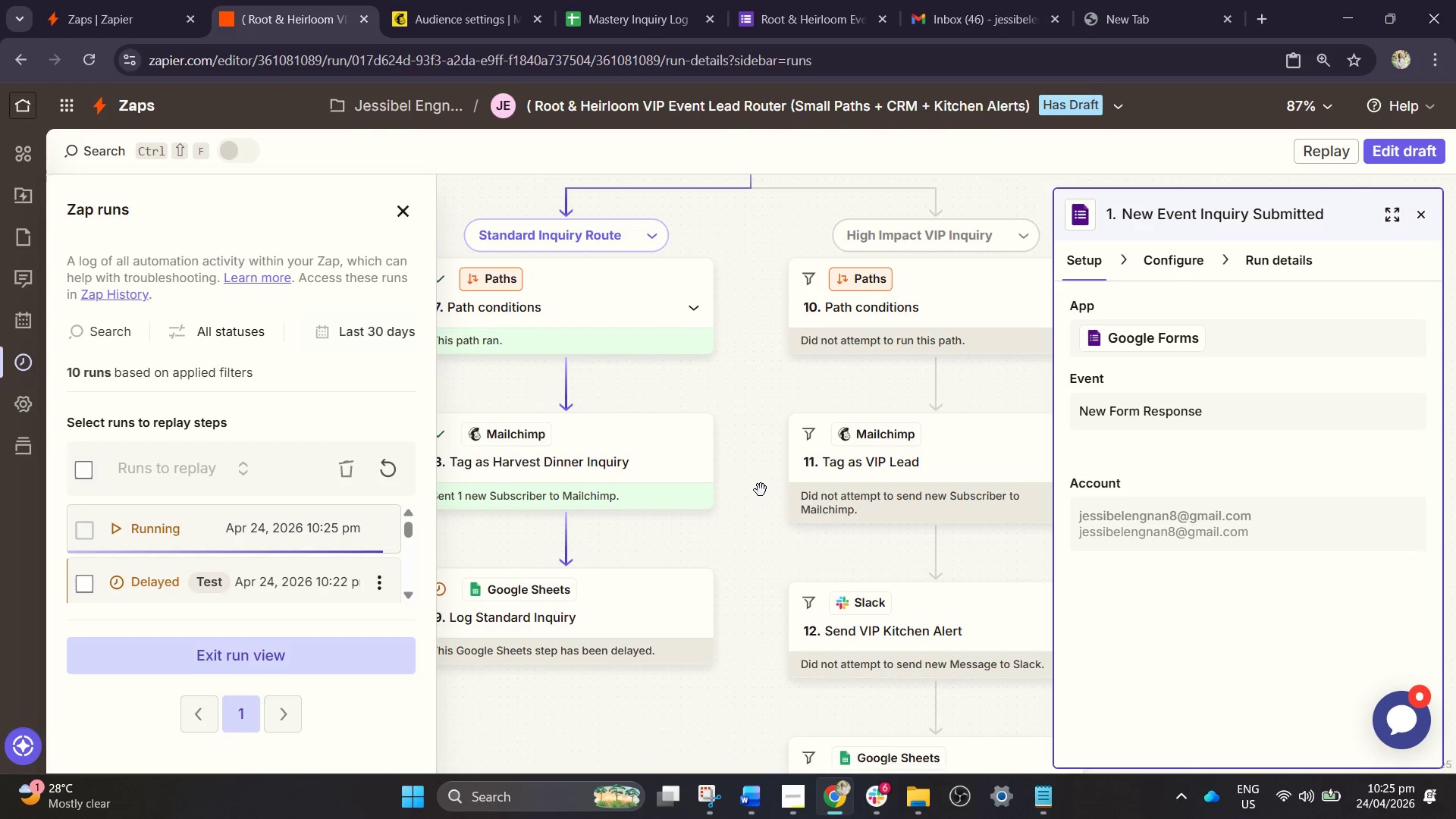 
scroll: coordinate [256, 538], scroll_direction: up, amount: 1.0
 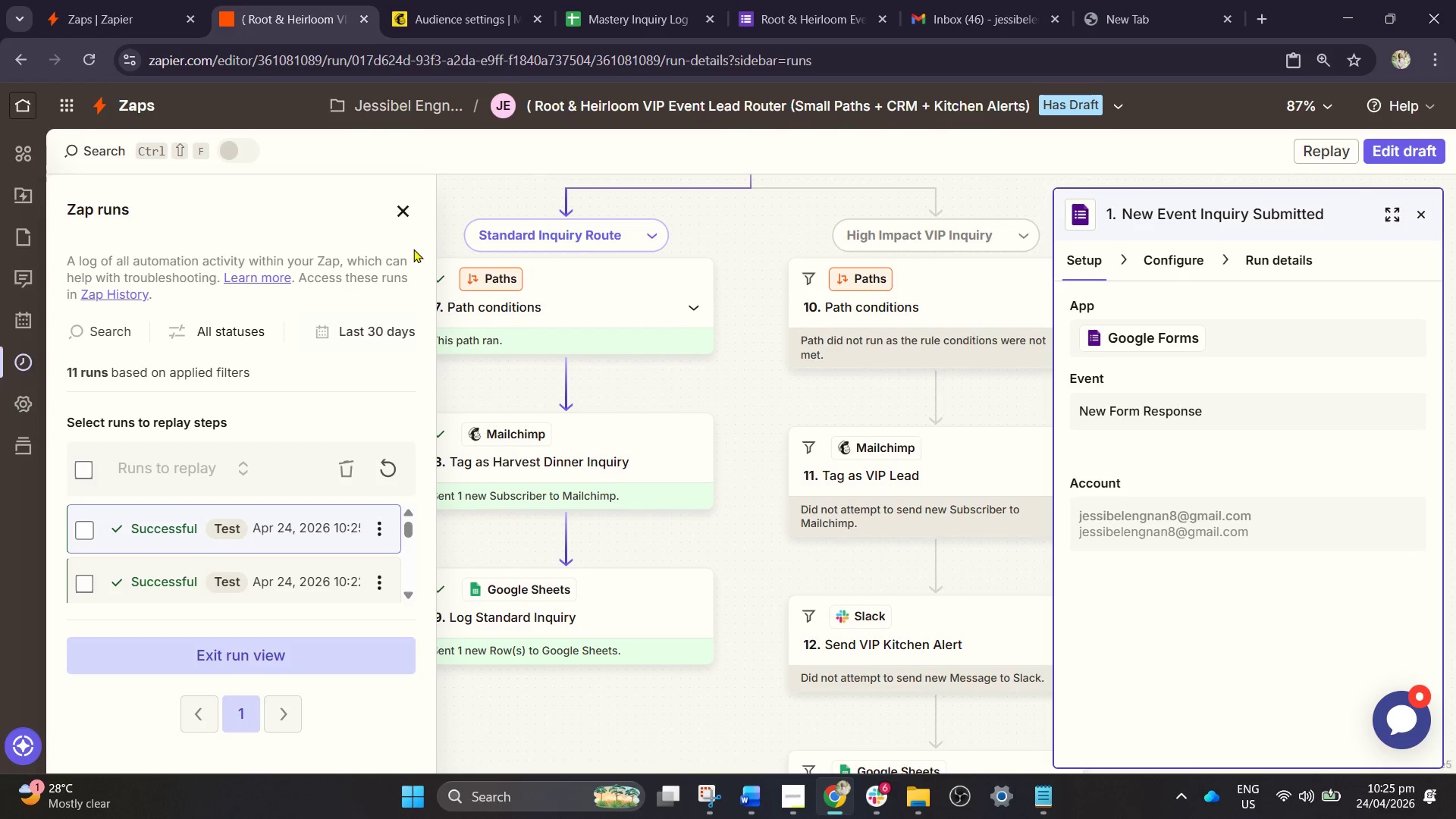 
left_click([402, 215])
 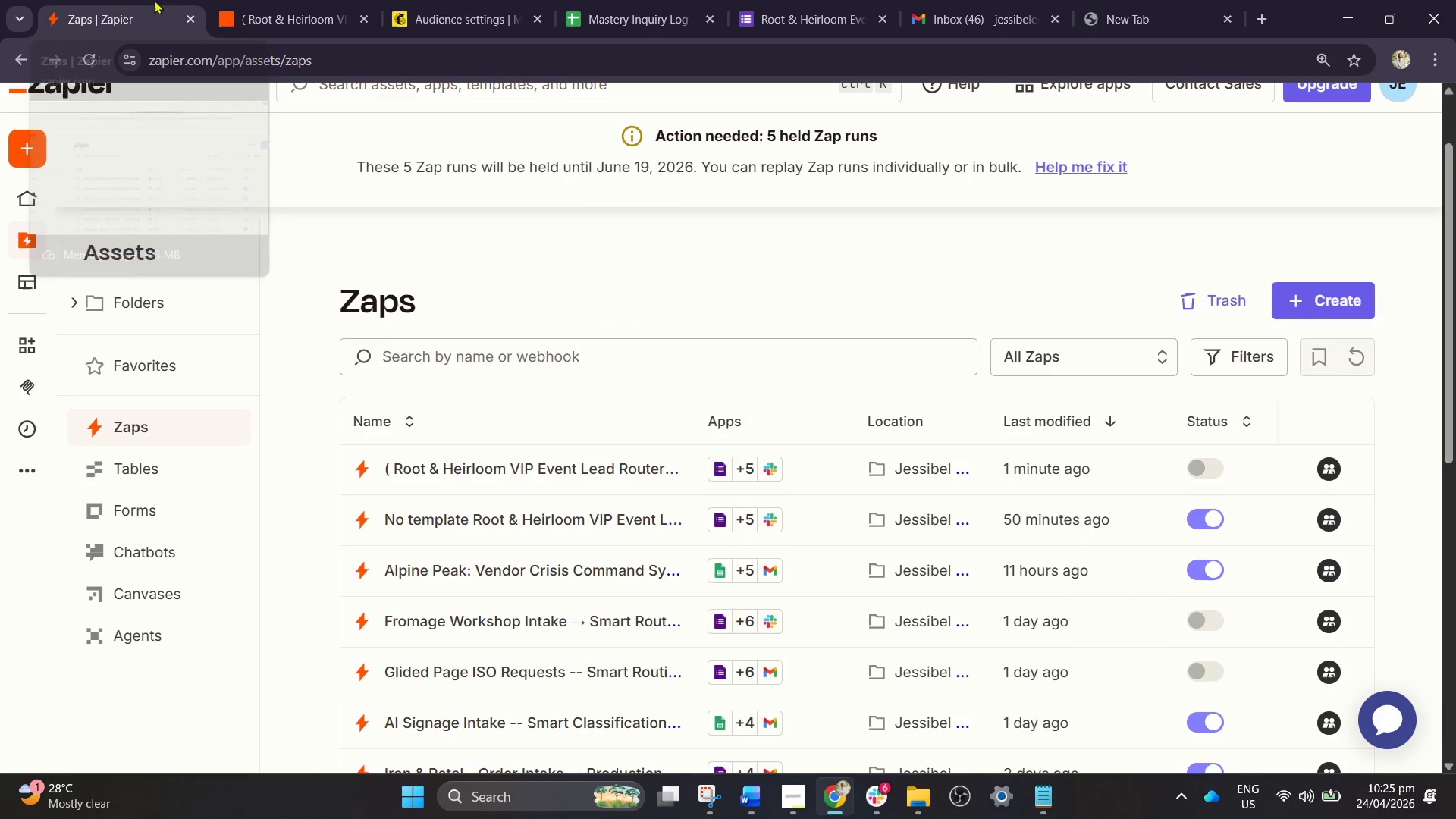 
double_click([298, 0])
 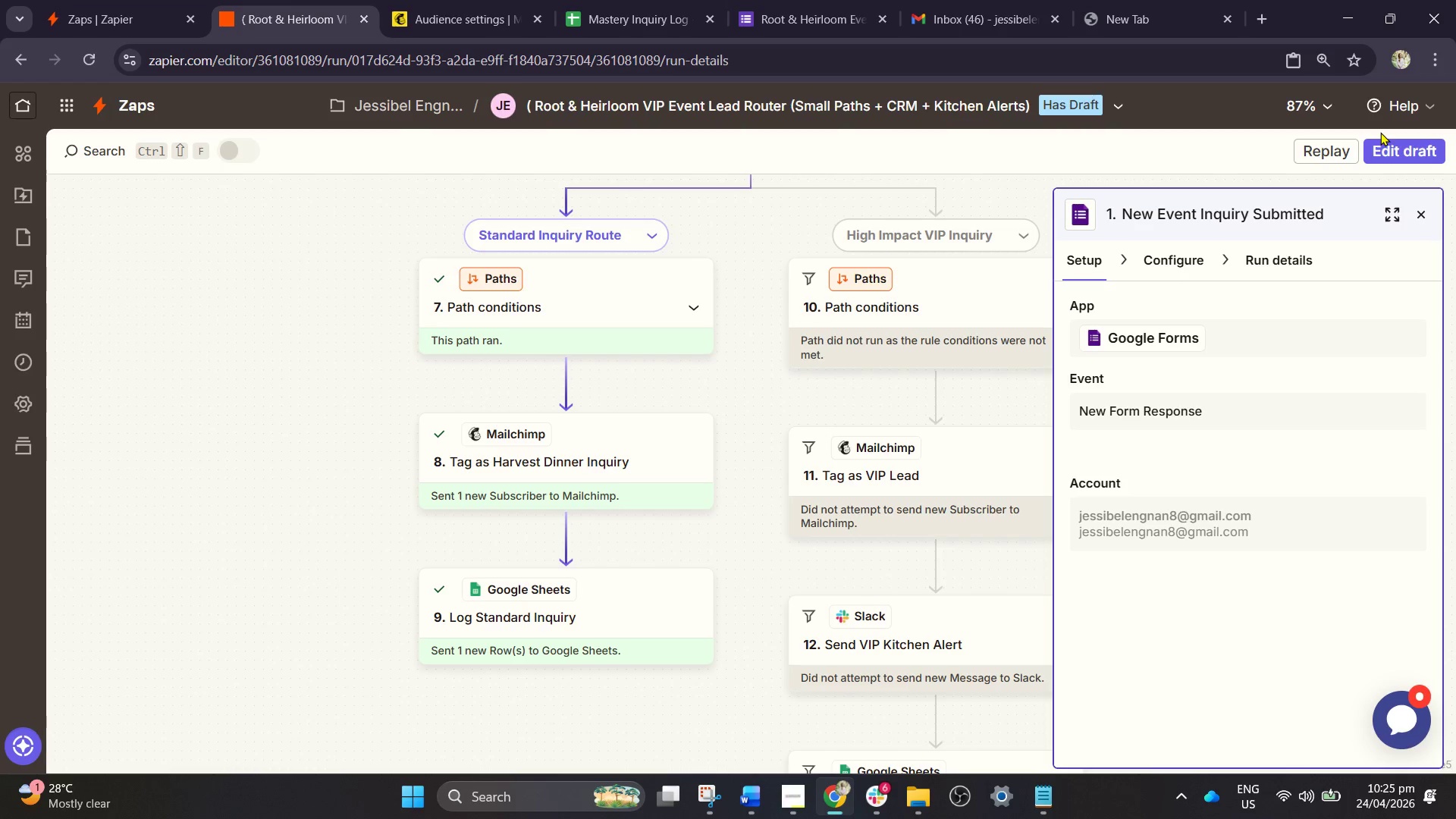 
left_click([1389, 151])
 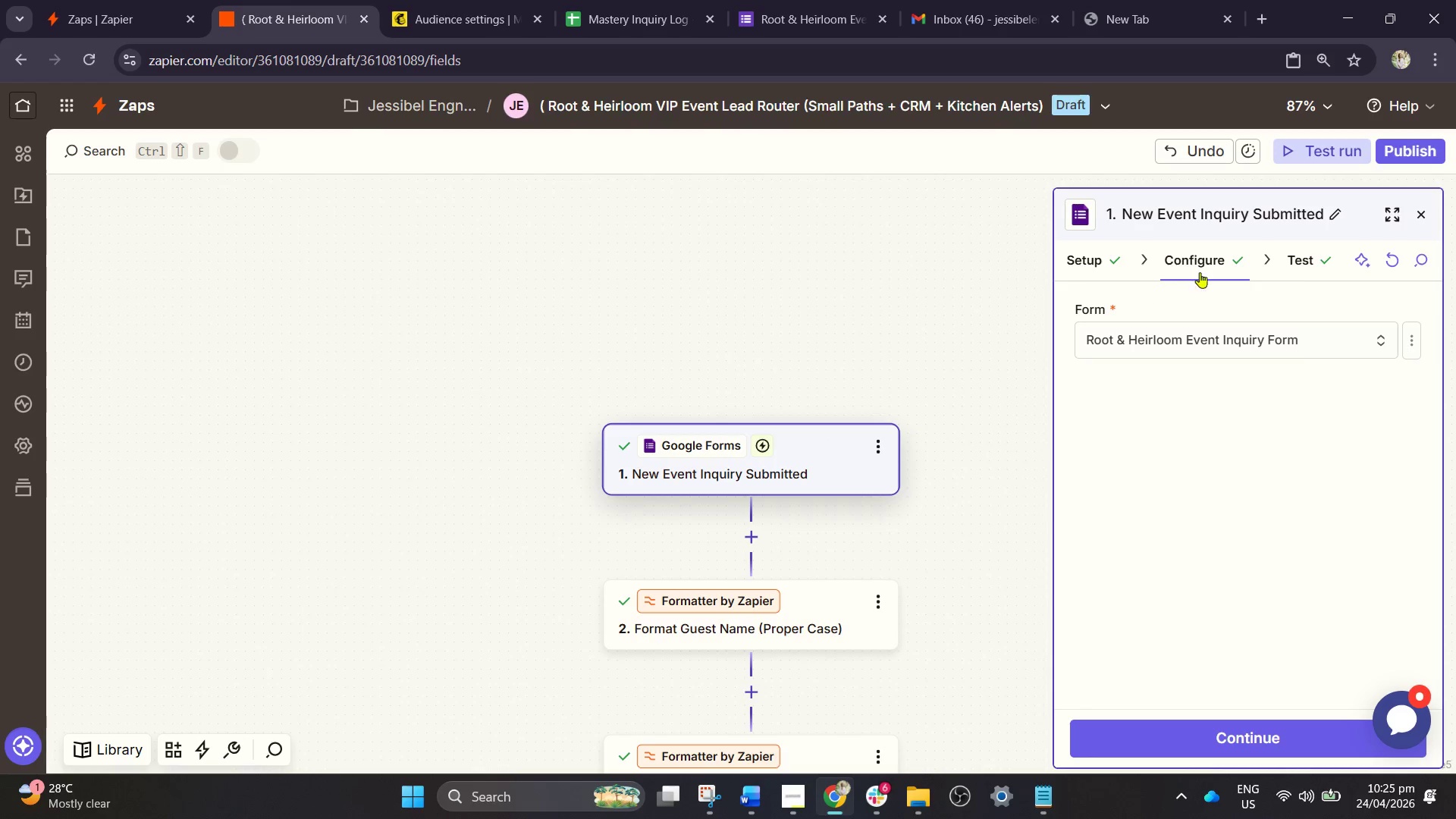 
left_click([1314, 167])
 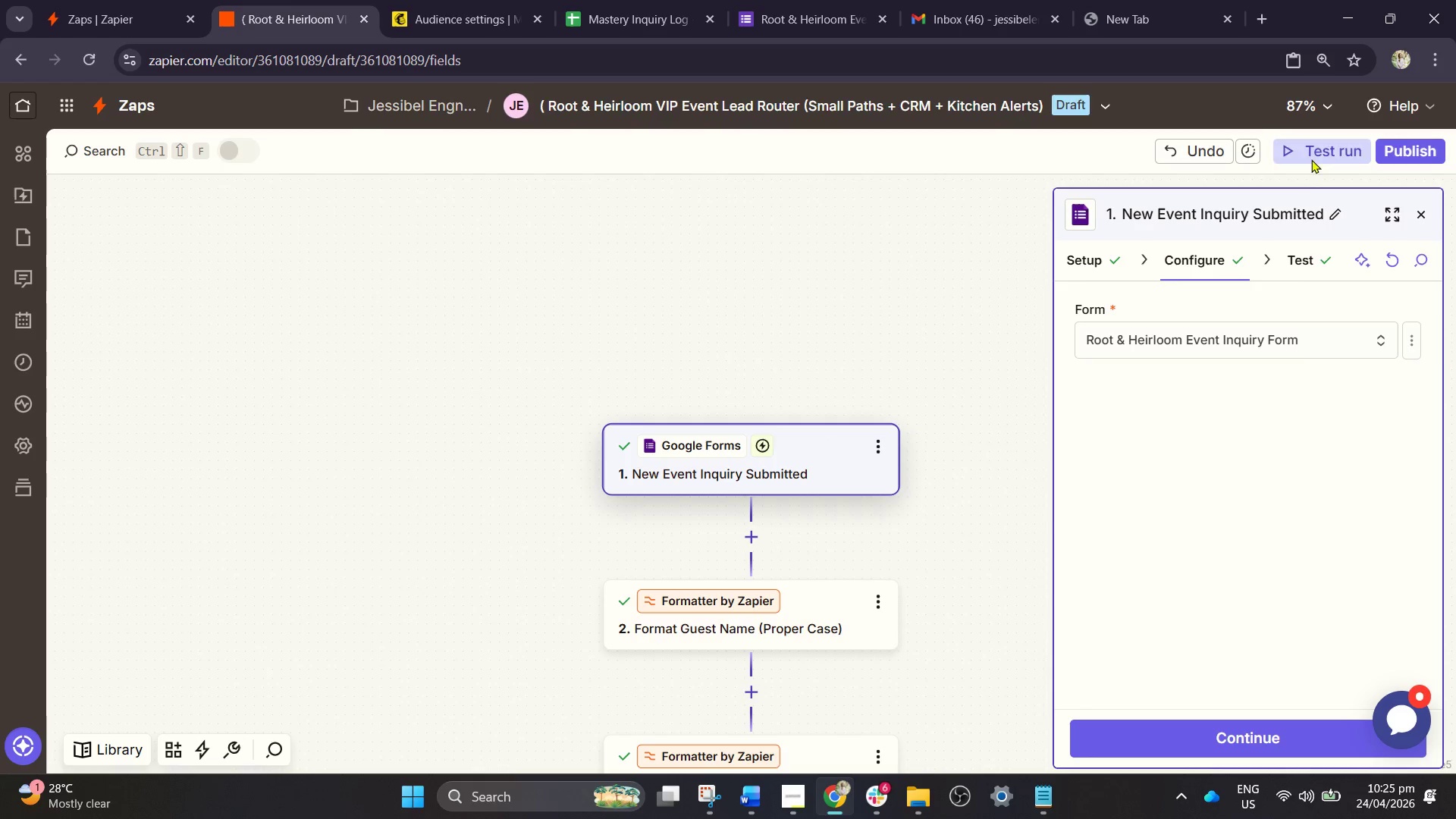 
left_click([1310, 152])
 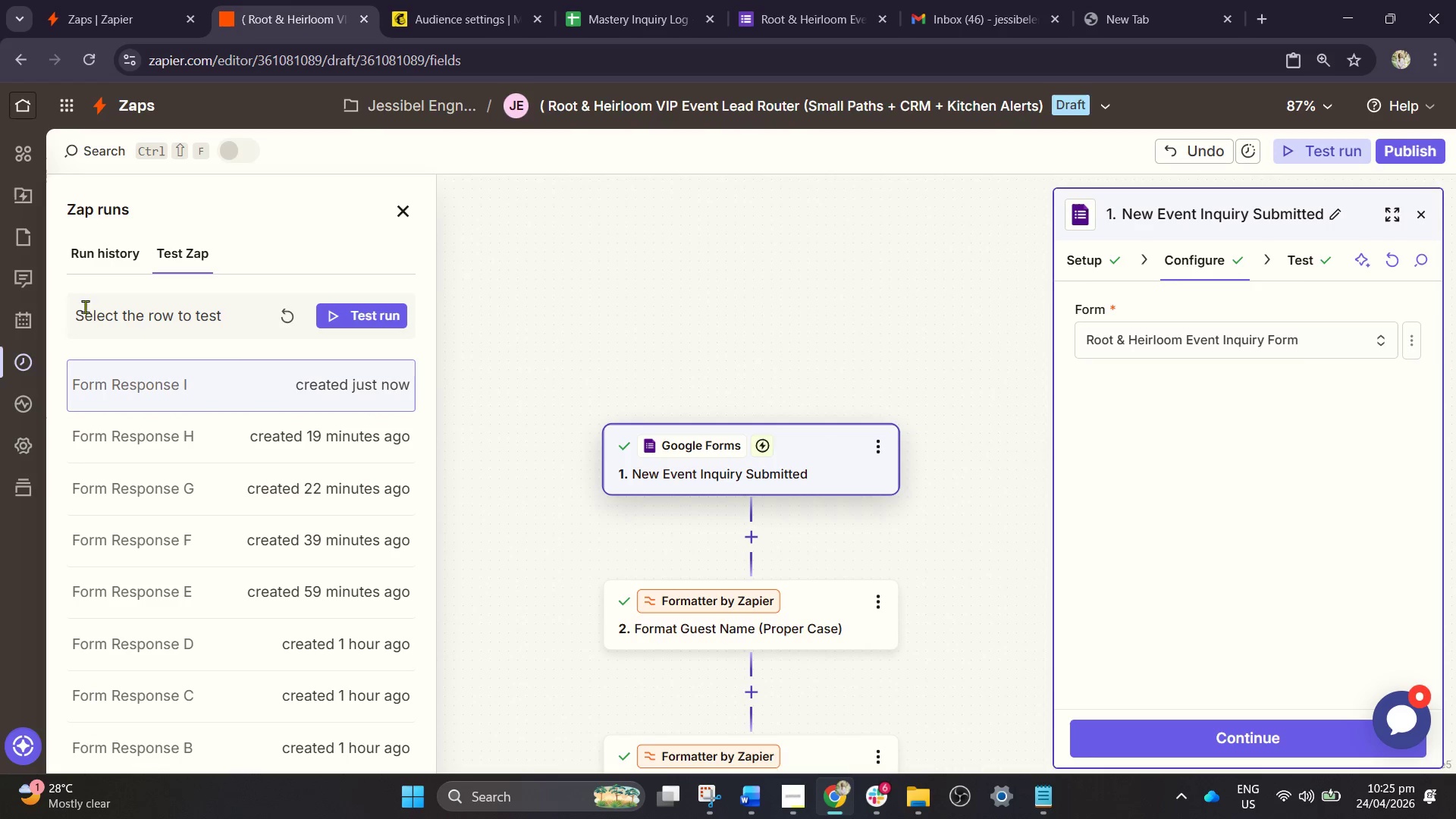 
left_click_drag(start_coordinate=[108, 260], to_coordinate=[111, 260])
 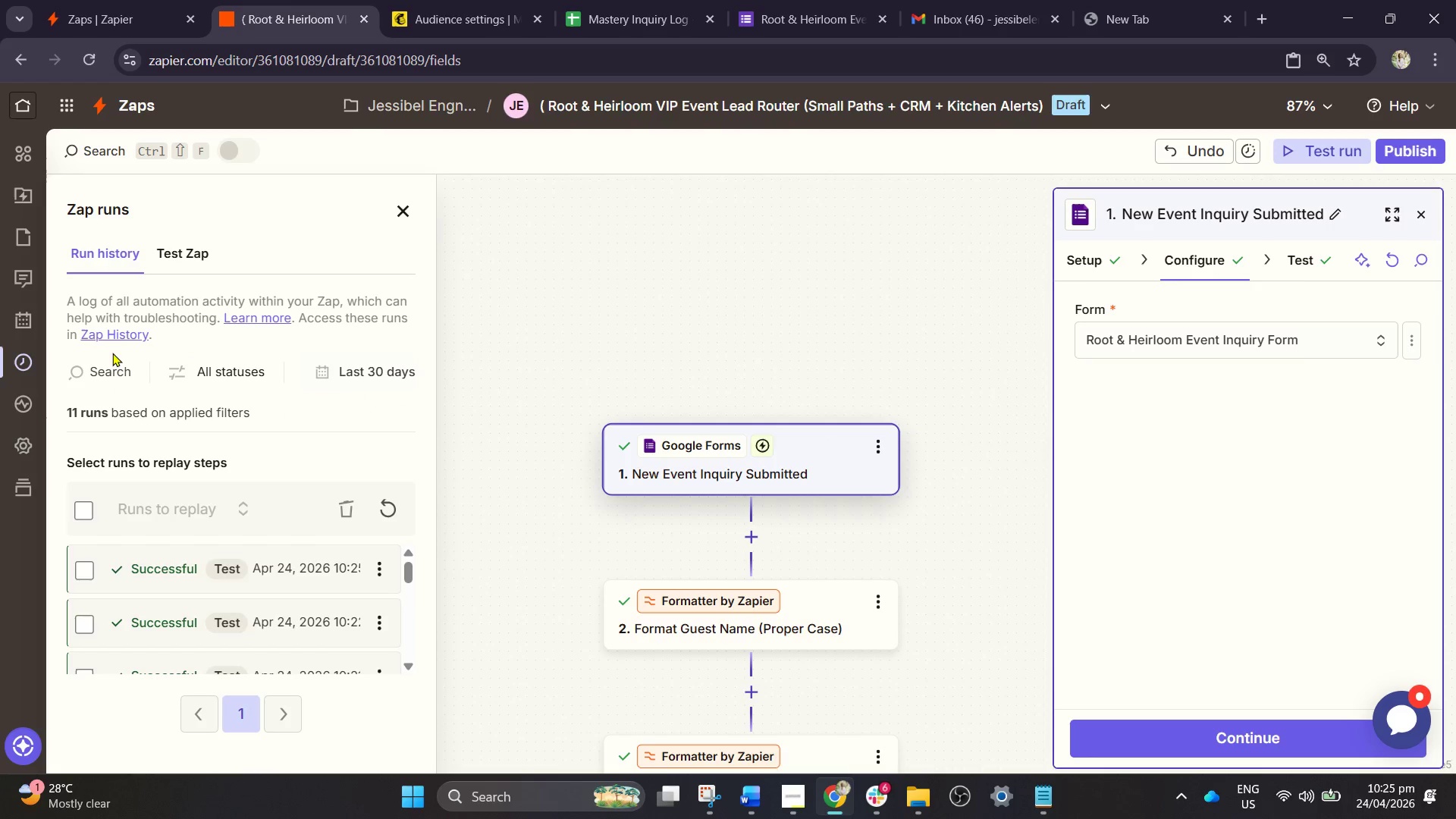 
left_click([114, 336])
 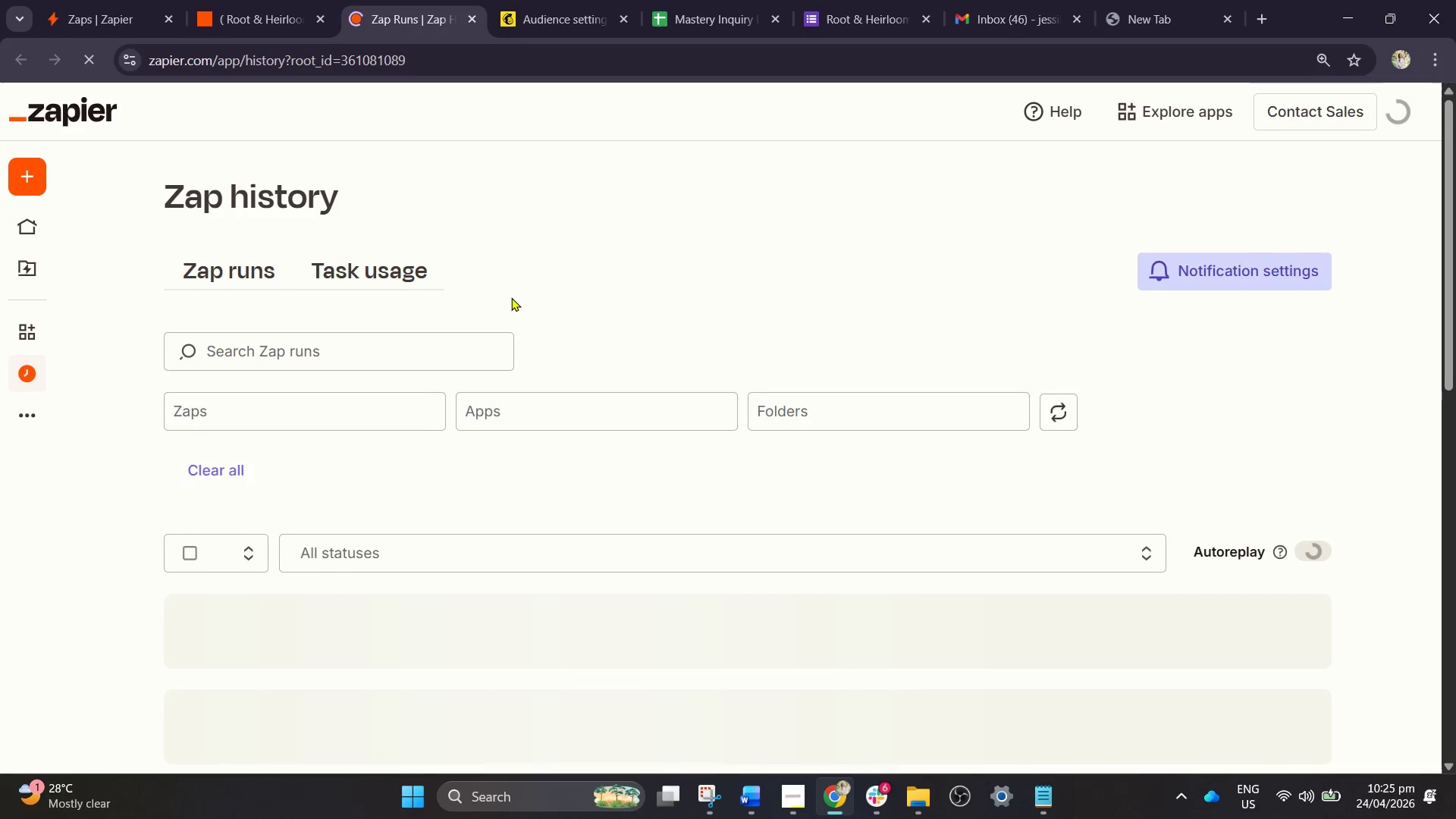 
scroll: coordinate [806, 449], scroll_direction: down, amount: 5.0
 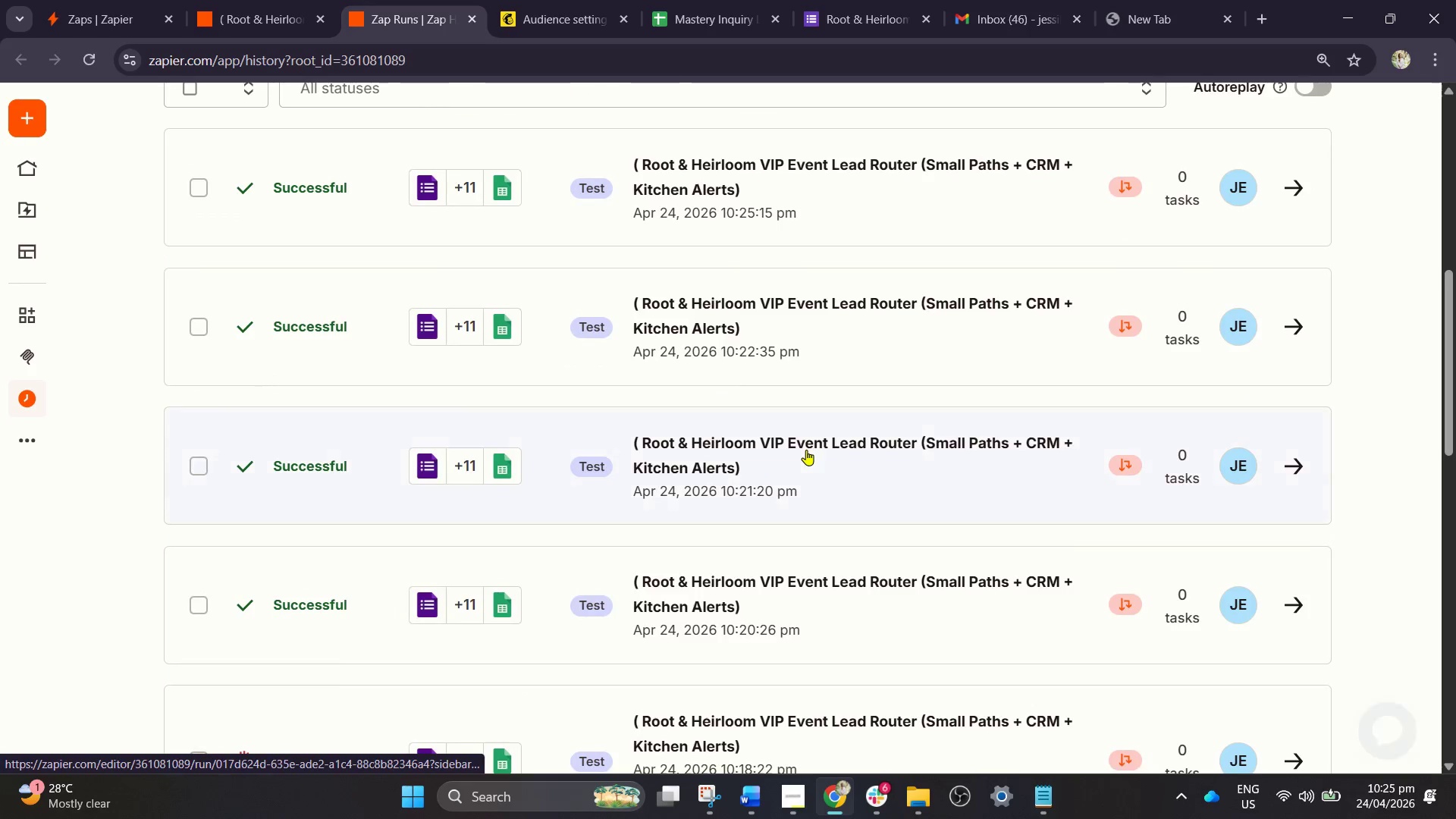 
scroll: coordinate [805, 451], scroll_direction: none, amount: 0.0
 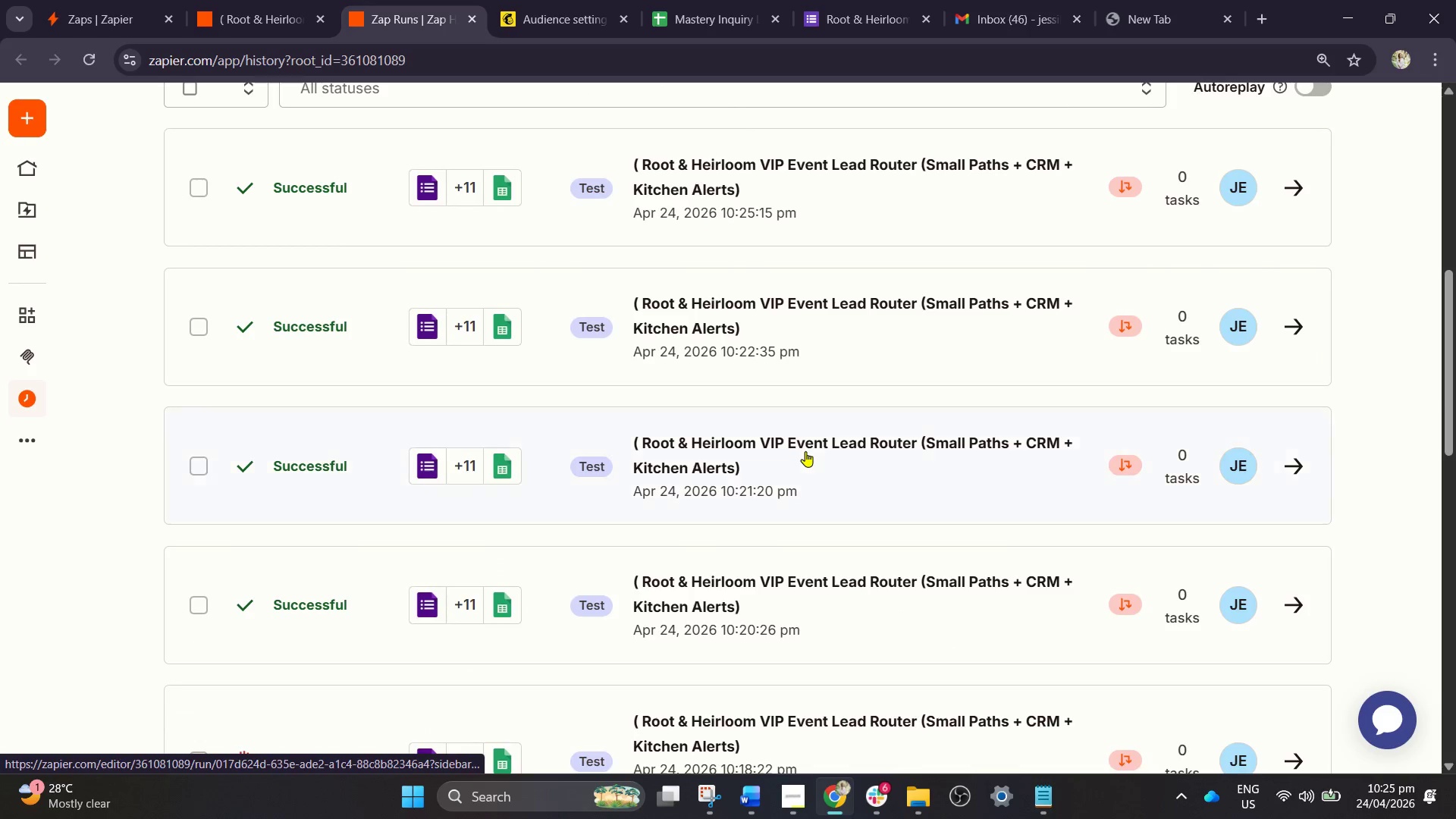 
scroll: coordinate [805, 451], scroll_direction: up, amount: 1.0
 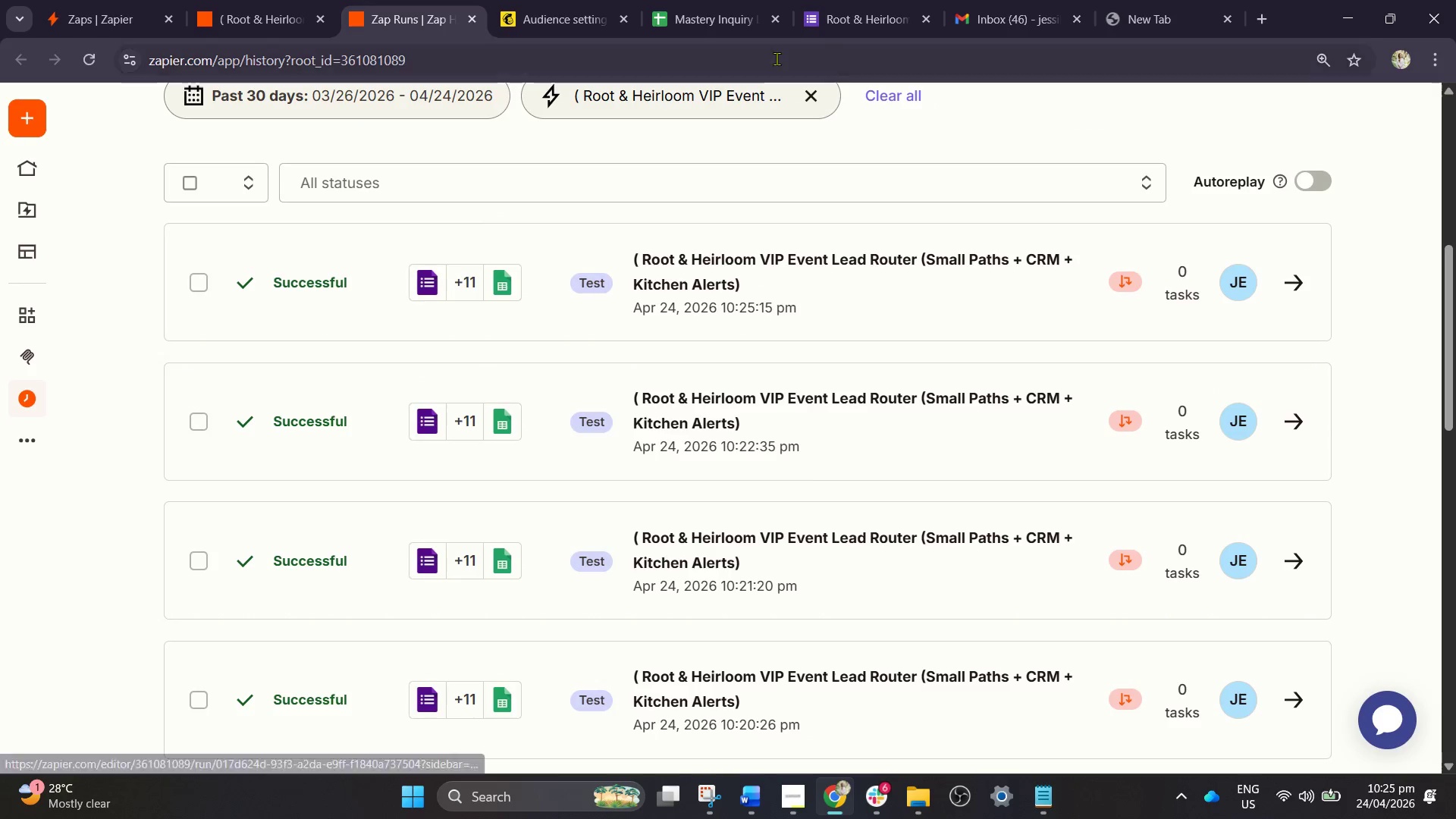 
left_click([1127, 9])
 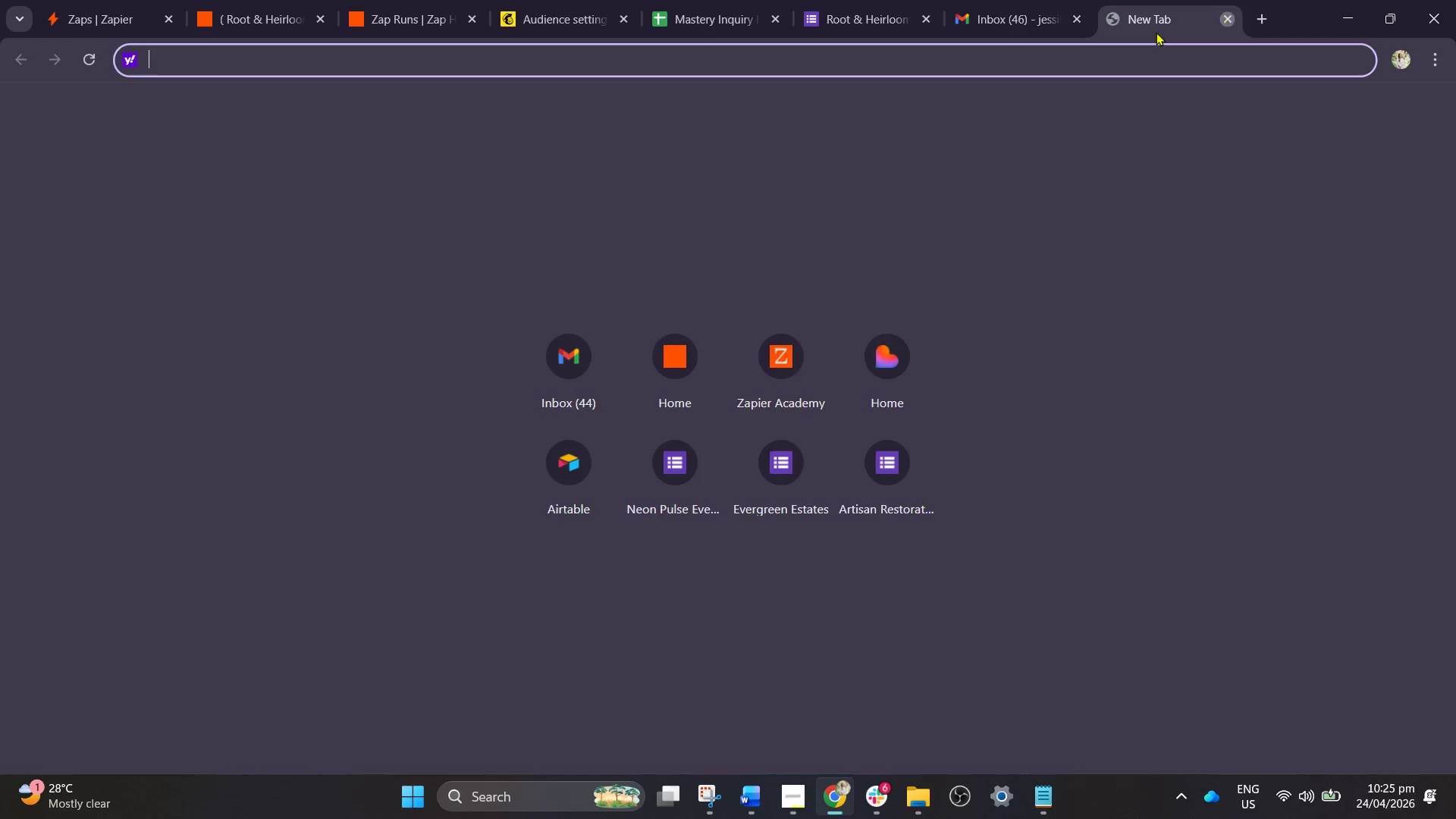 
left_click([814, 0])
 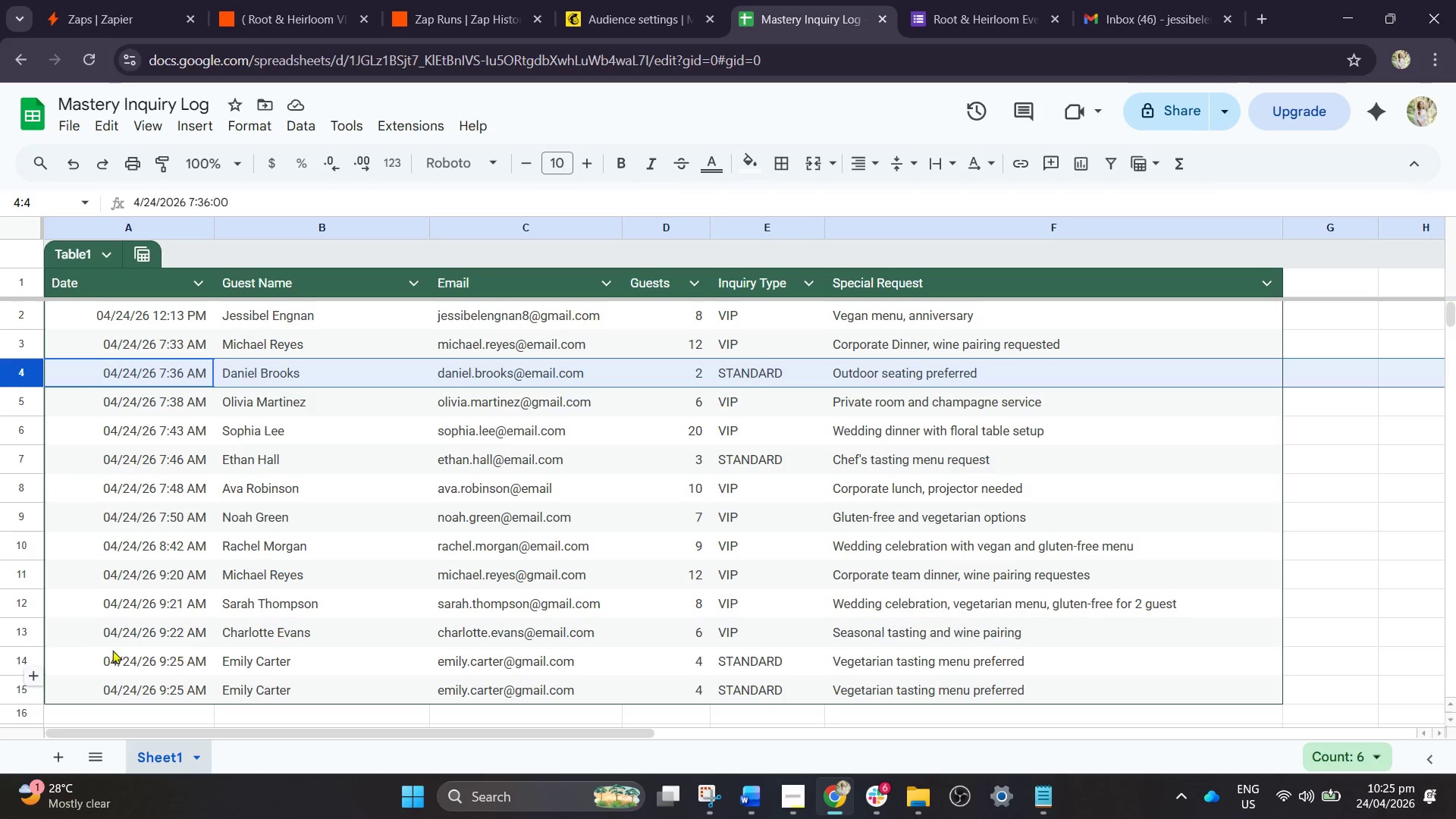 
left_click([5, 661])
 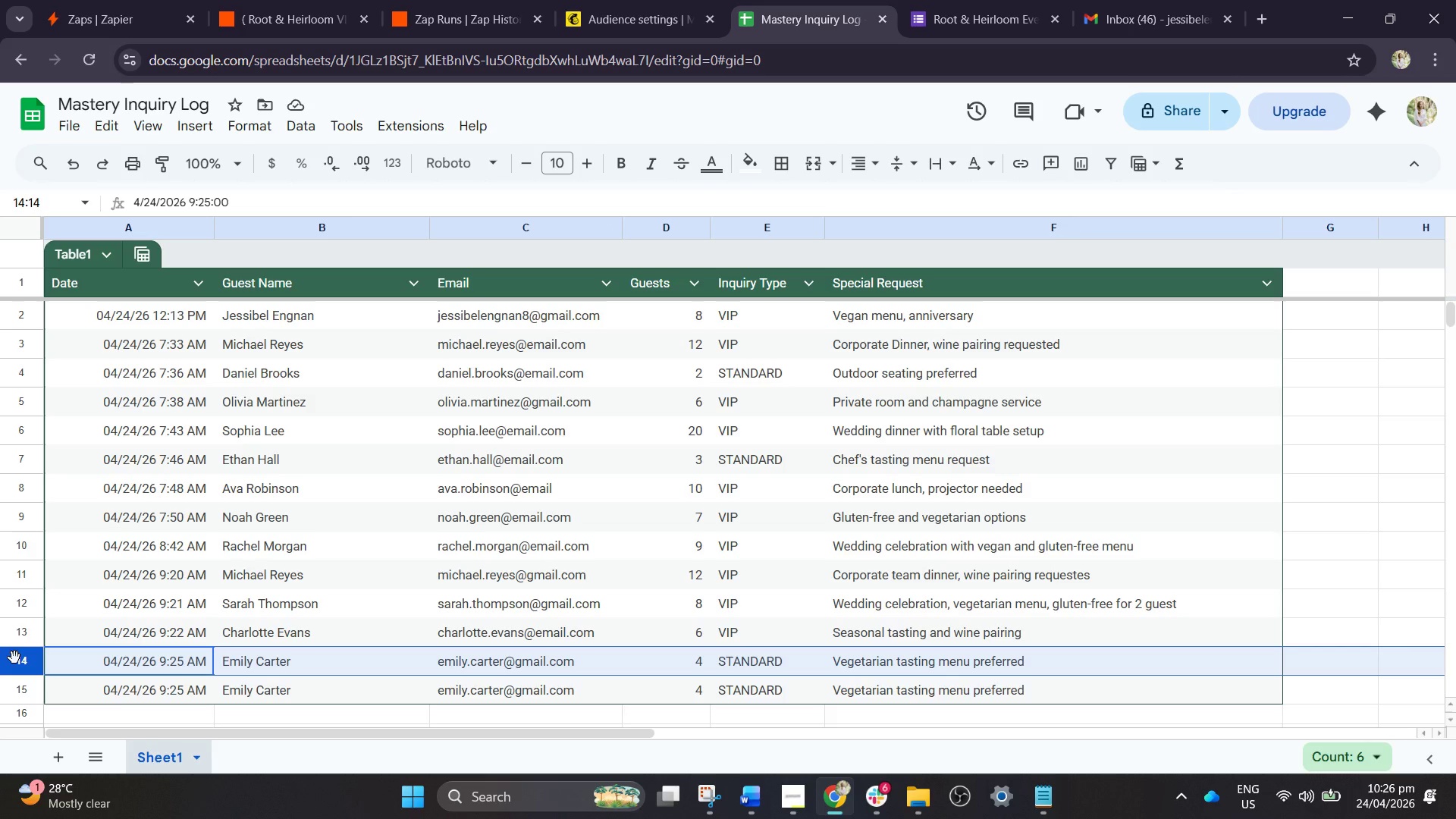 
right_click([17, 668])
 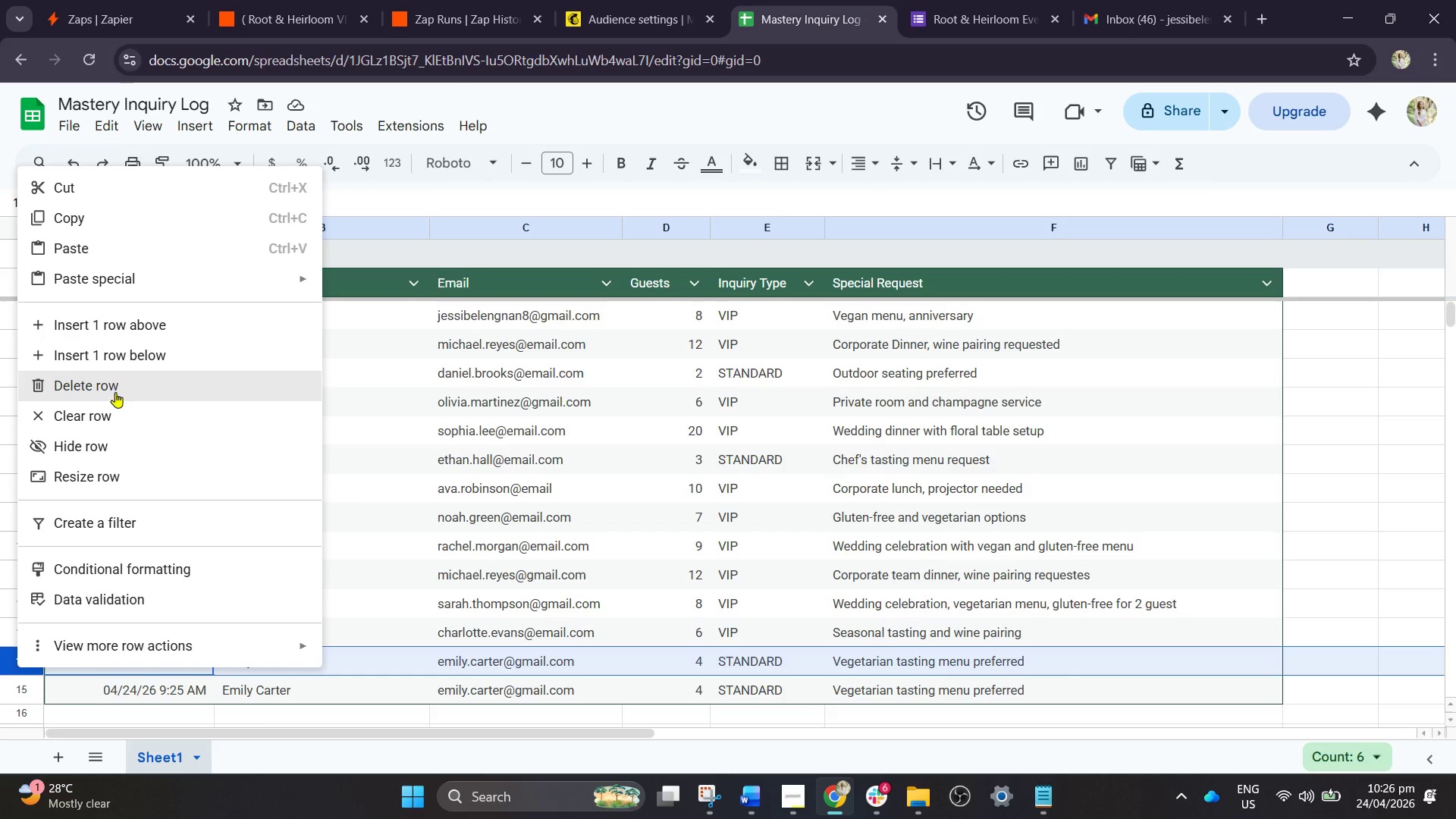 
left_click([114, 392])
 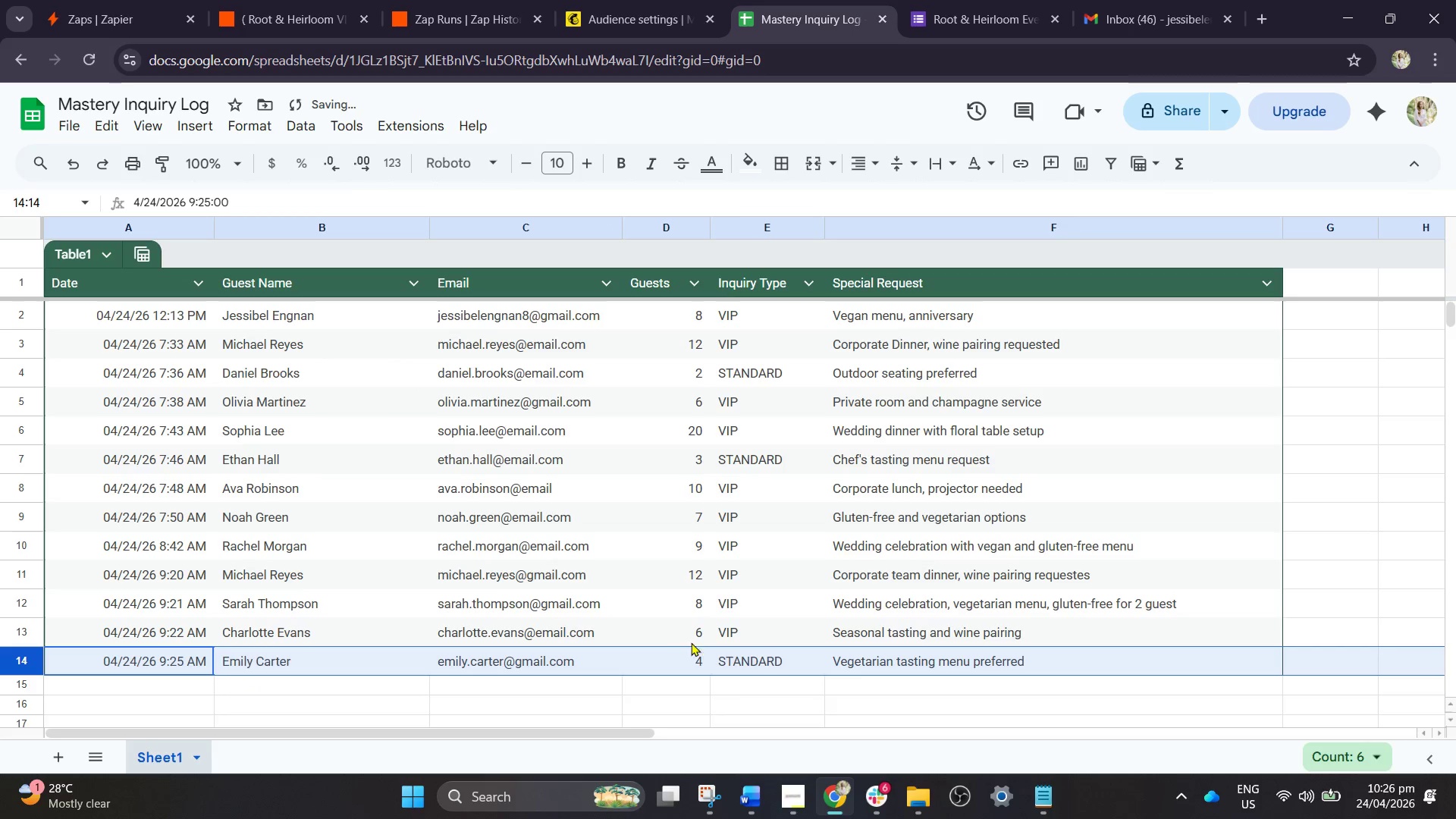 
left_click([748, 800])
 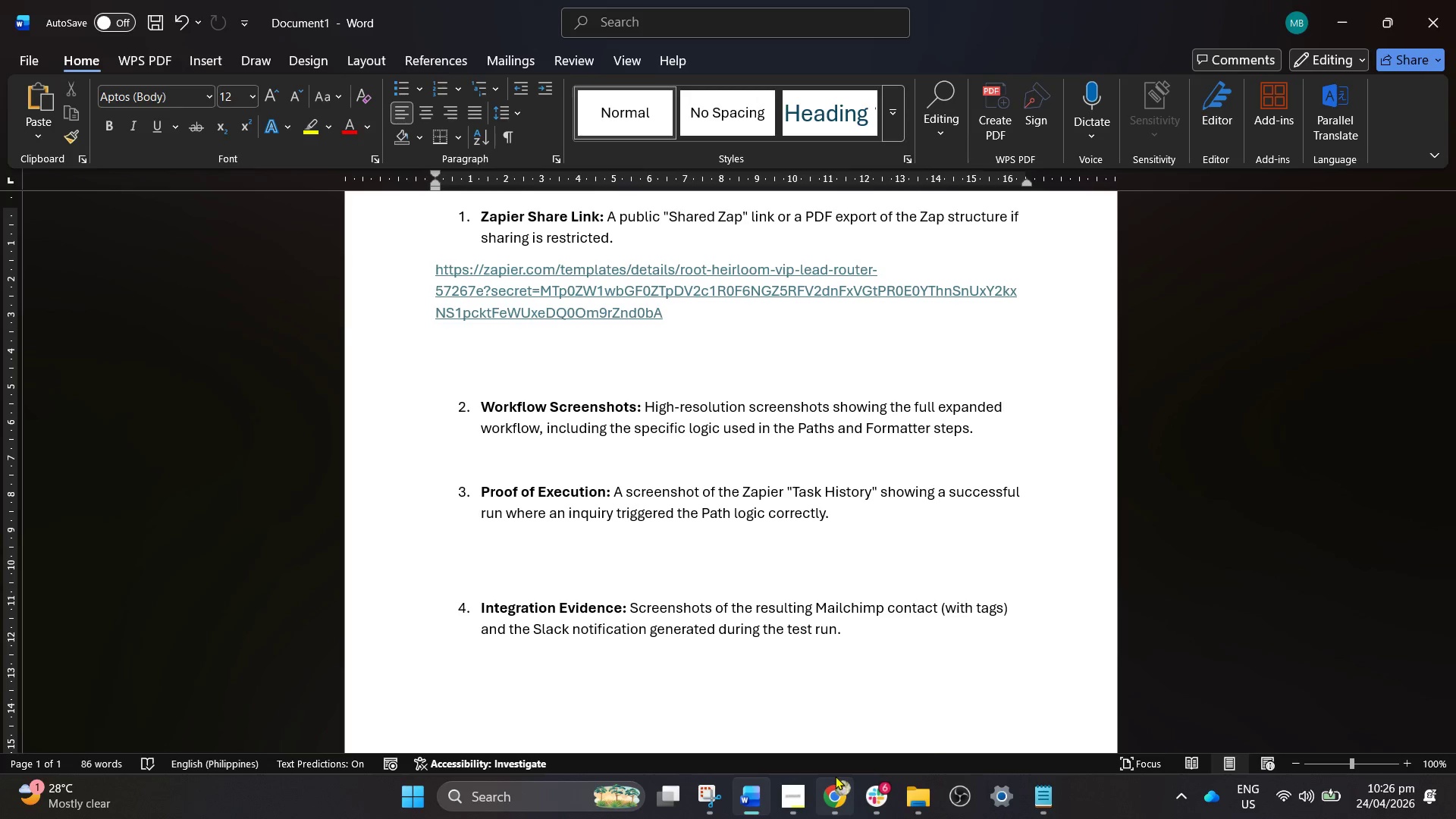 
left_click([585, 556])
 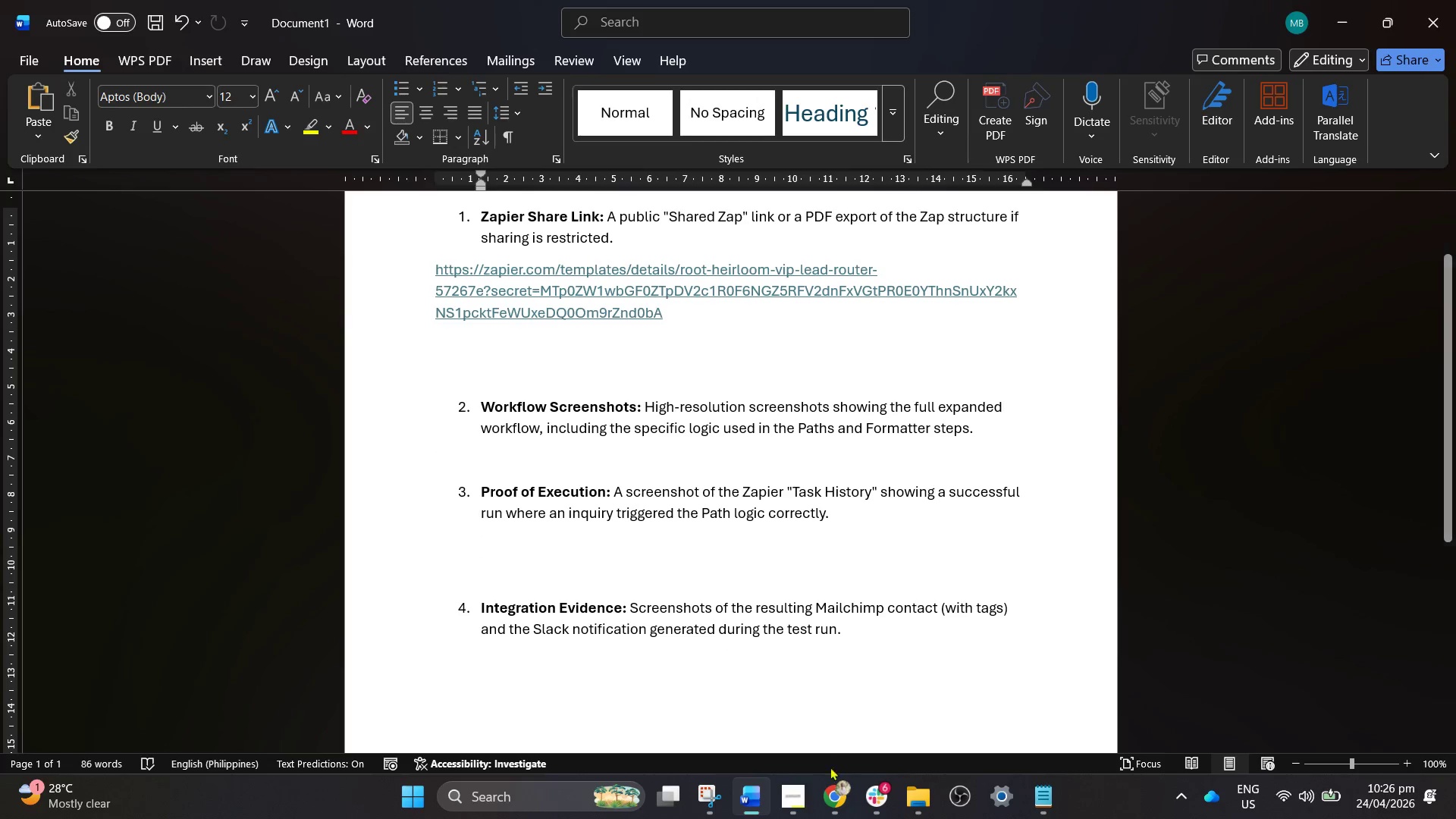 
wait(7.23)
 